 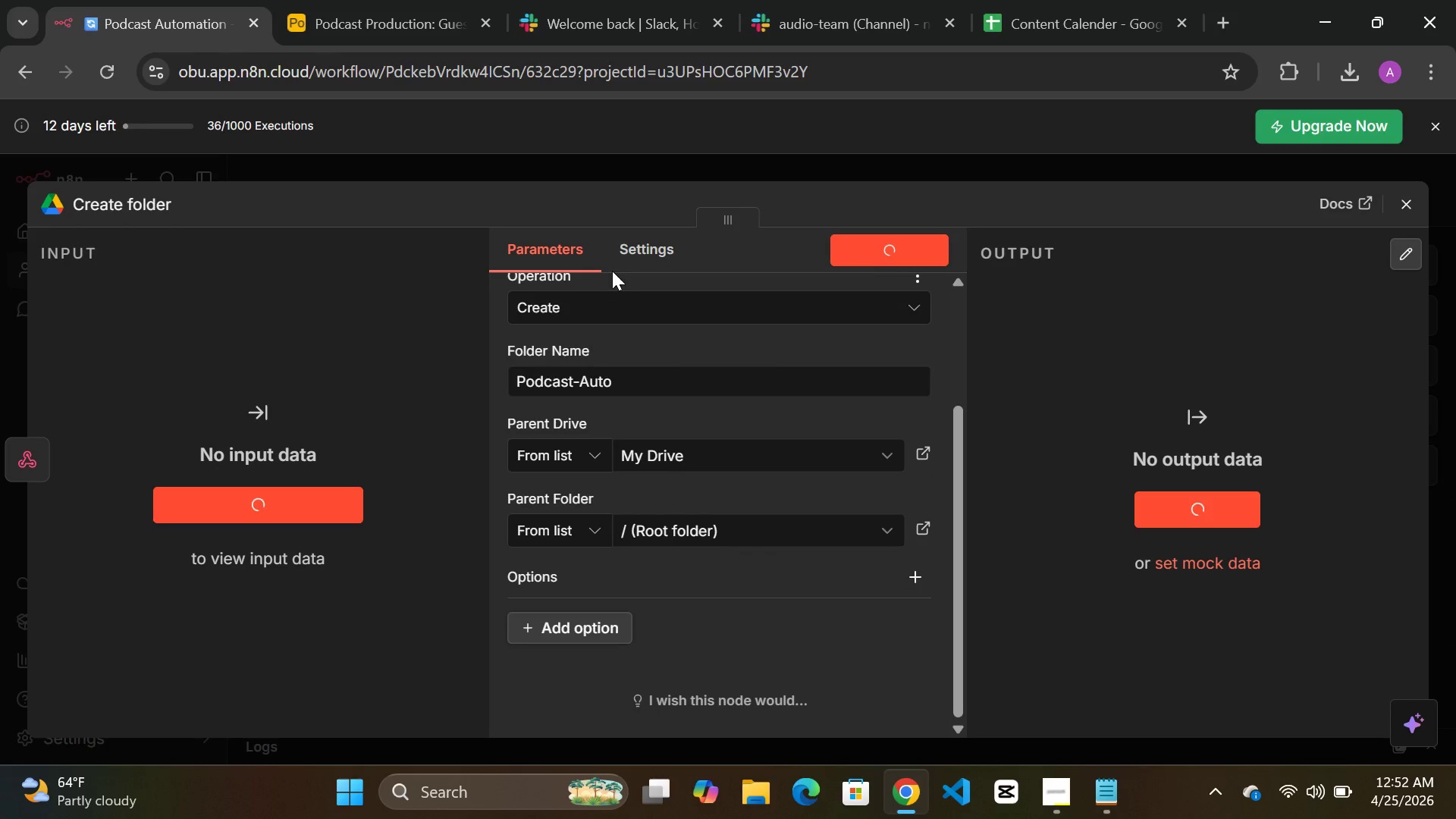 
left_click([576, 180])
 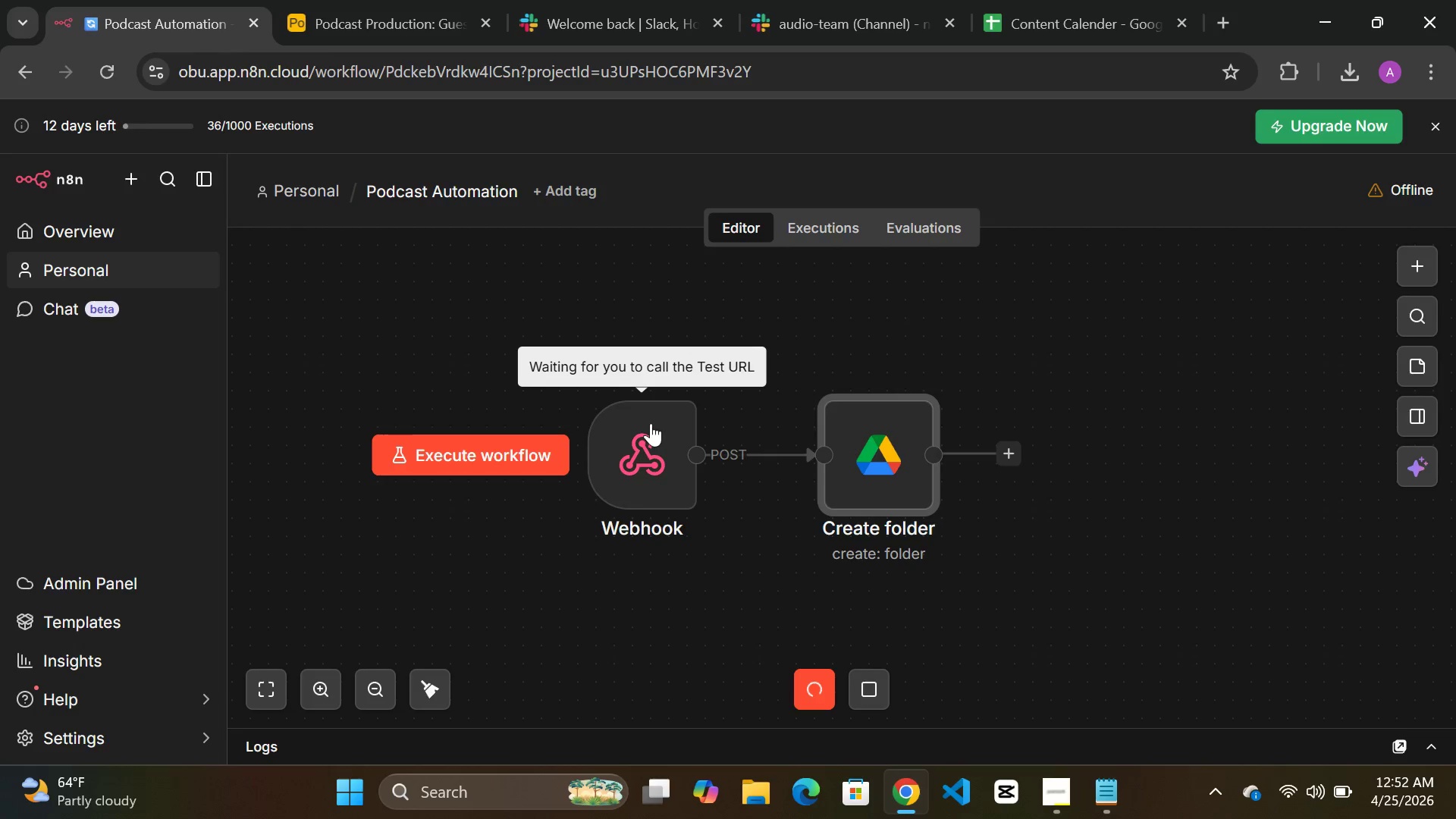 
left_click_drag(start_coordinate=[645, 450], to_coordinate=[573, 450])
 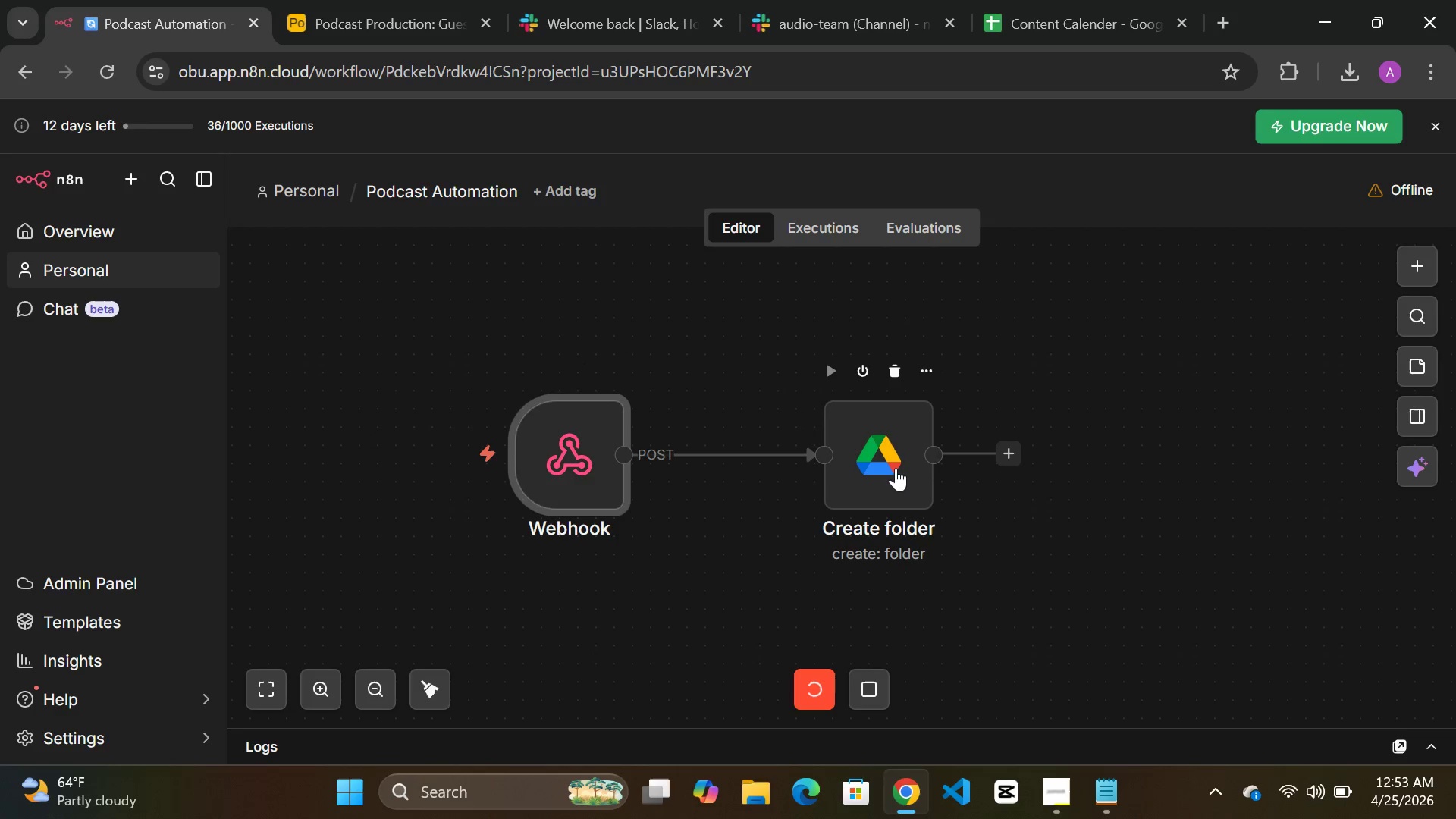 
left_click_drag(start_coordinate=[882, 486], to_coordinate=[836, 486])
 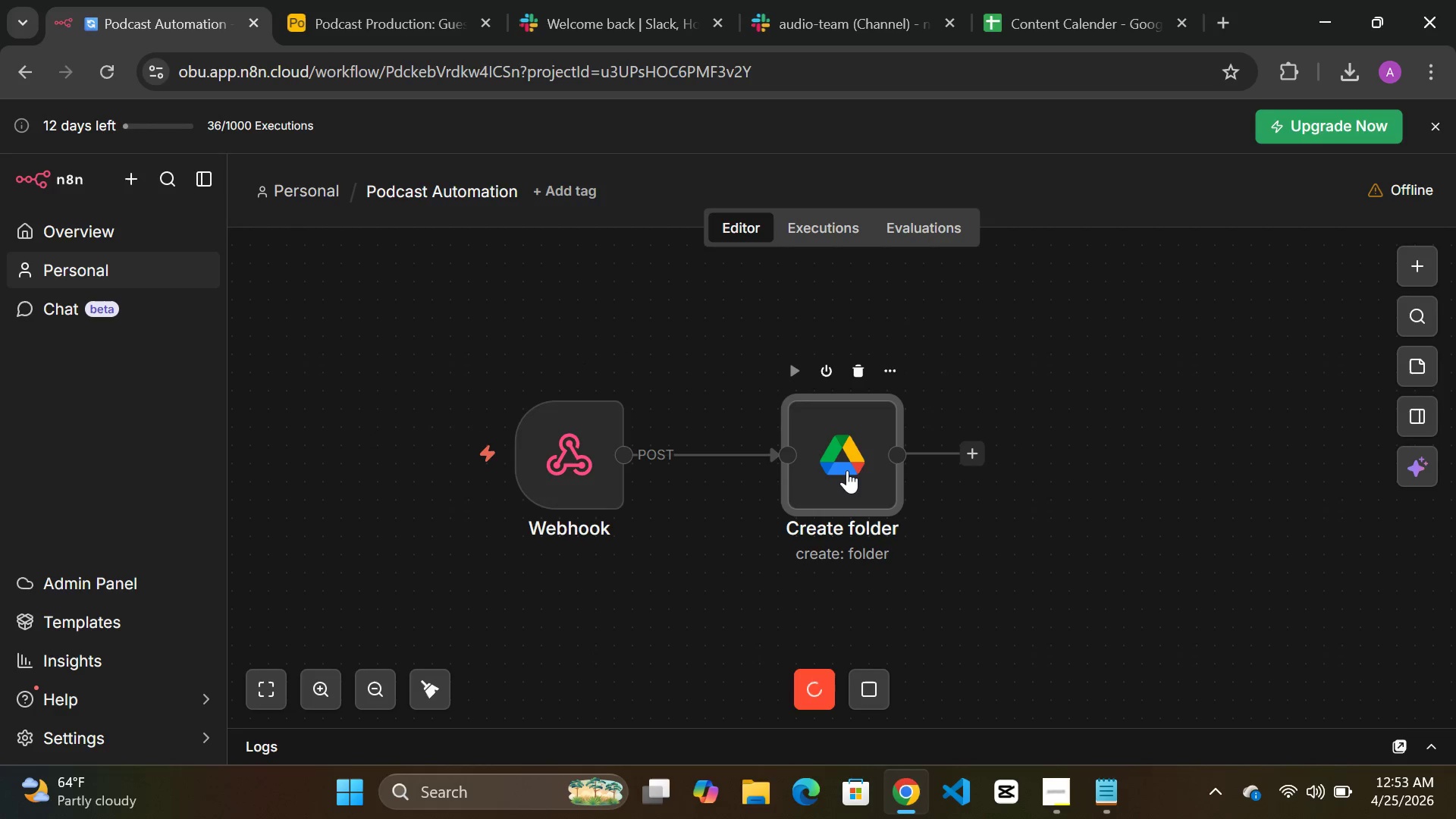 
left_click([847, 470])
 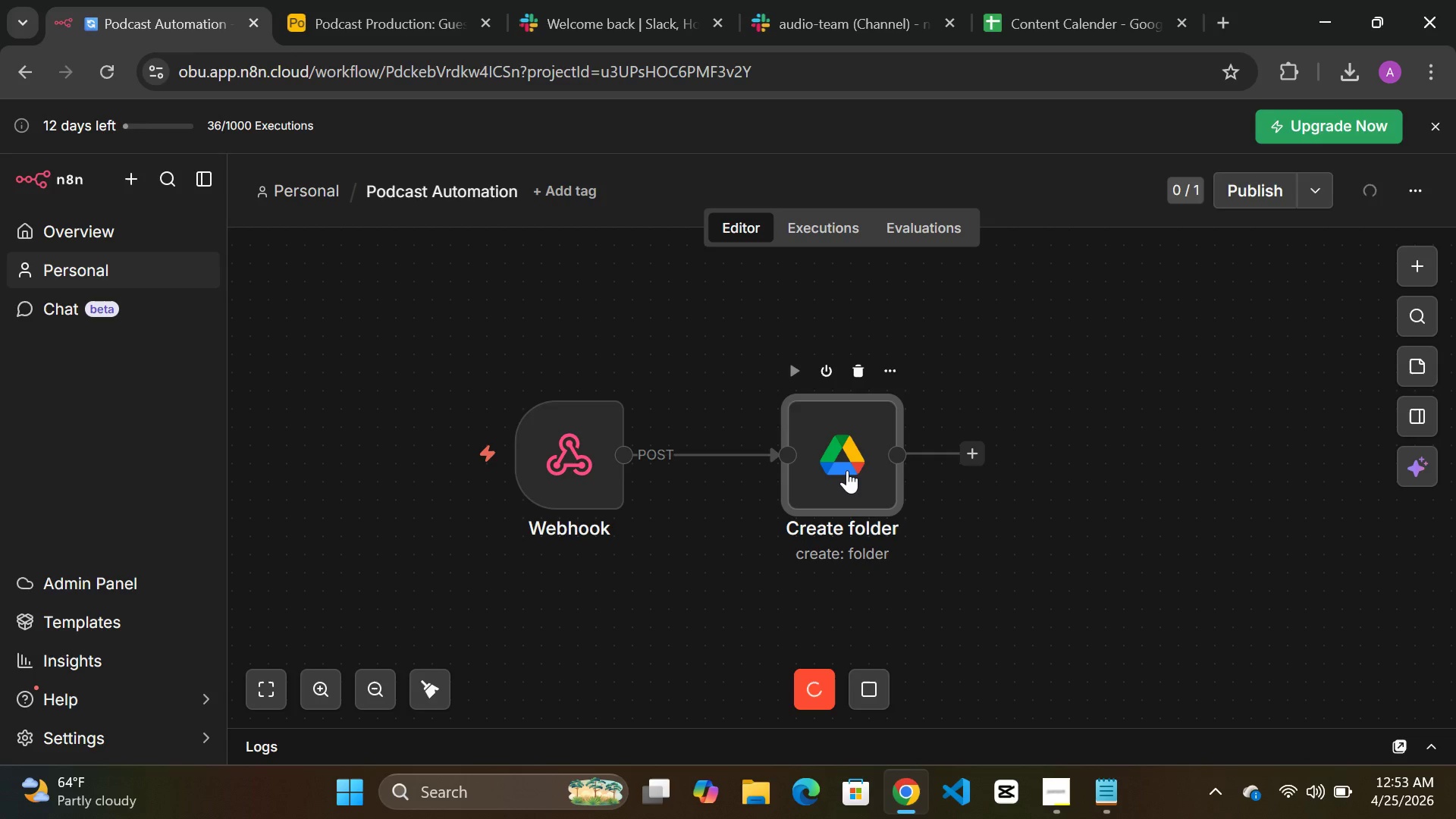 
double_click([847, 470])
 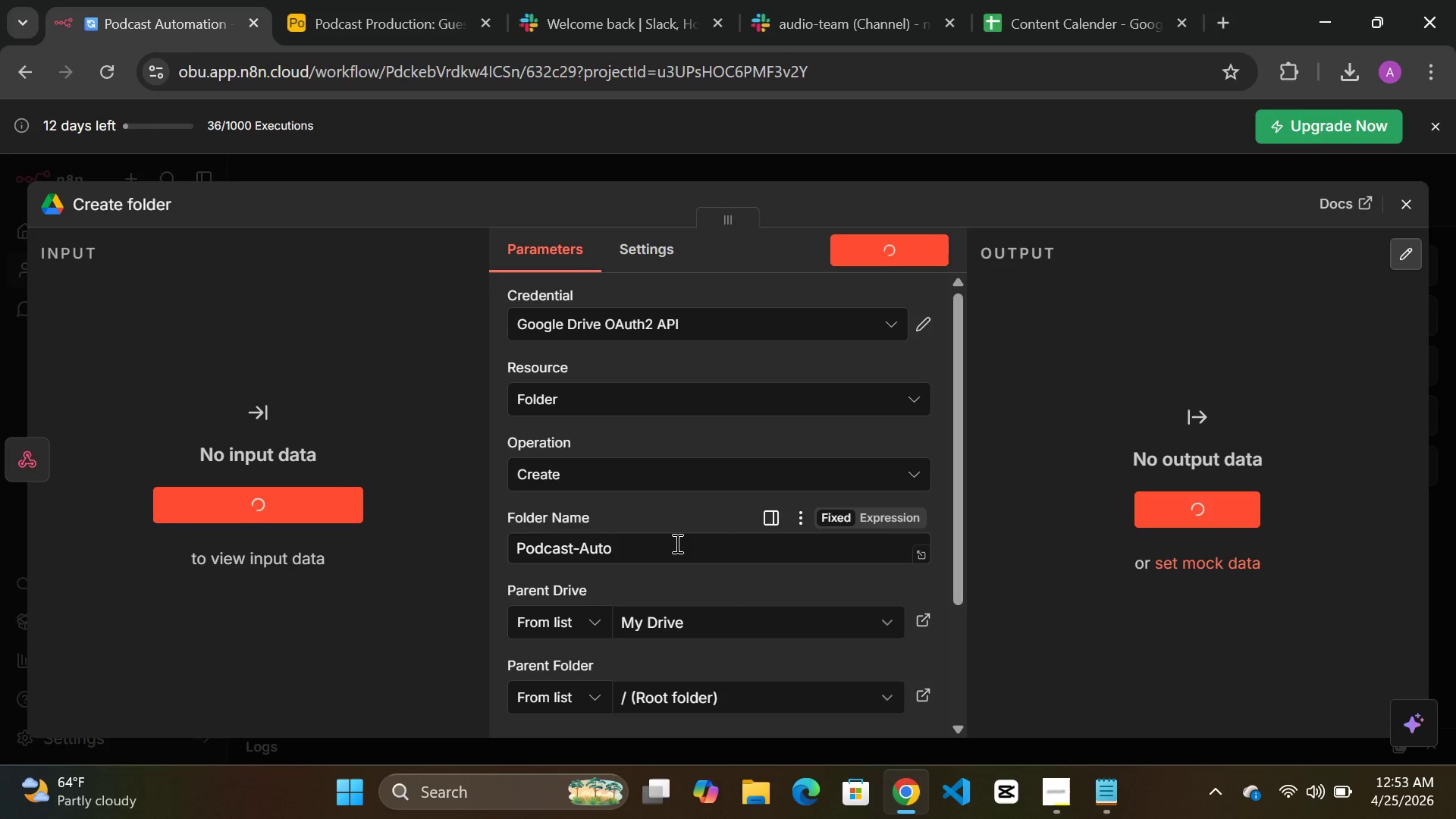 
left_click([650, 543])
 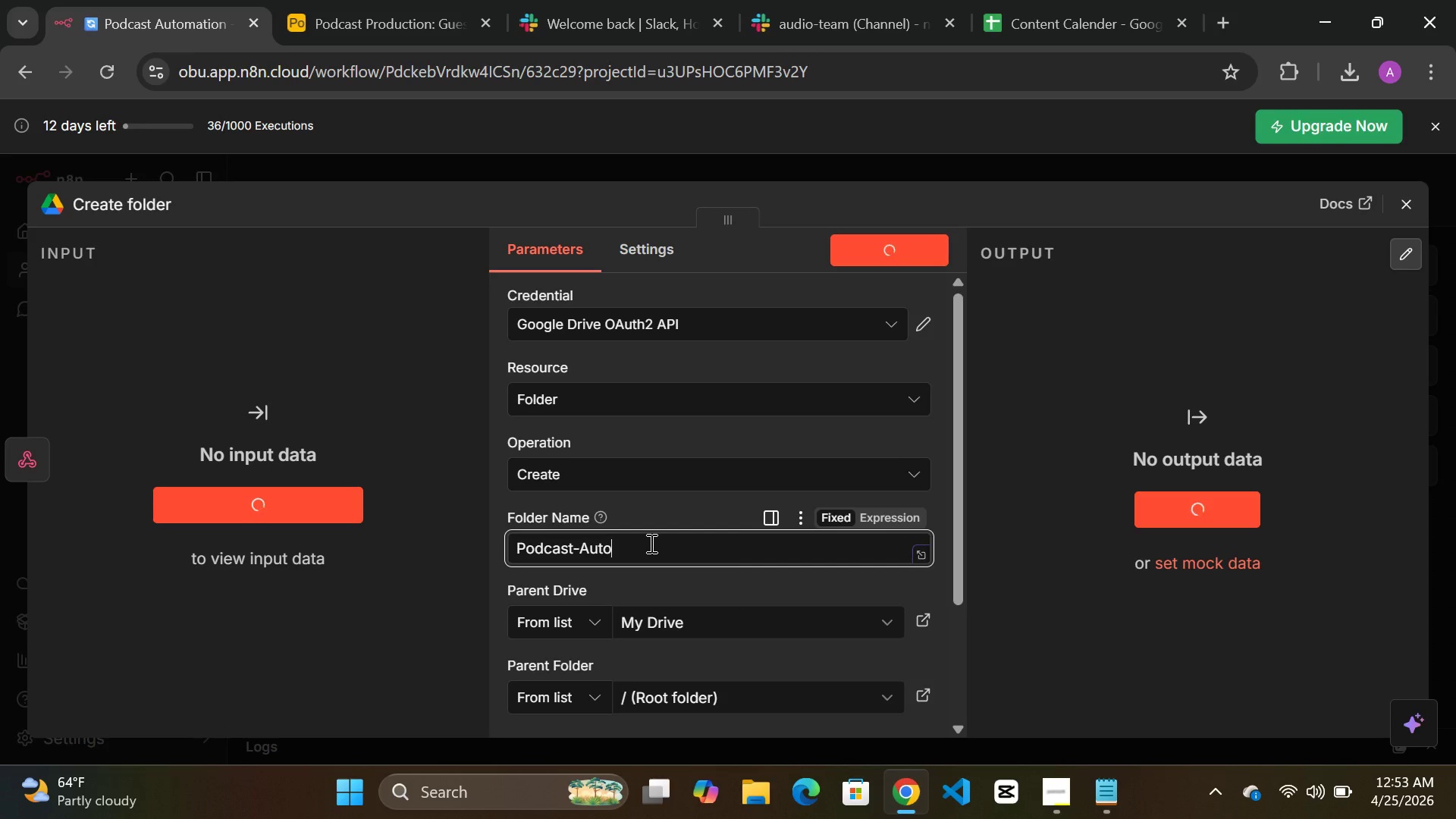 
hold_key(key=Backspace, duration=0.94)
 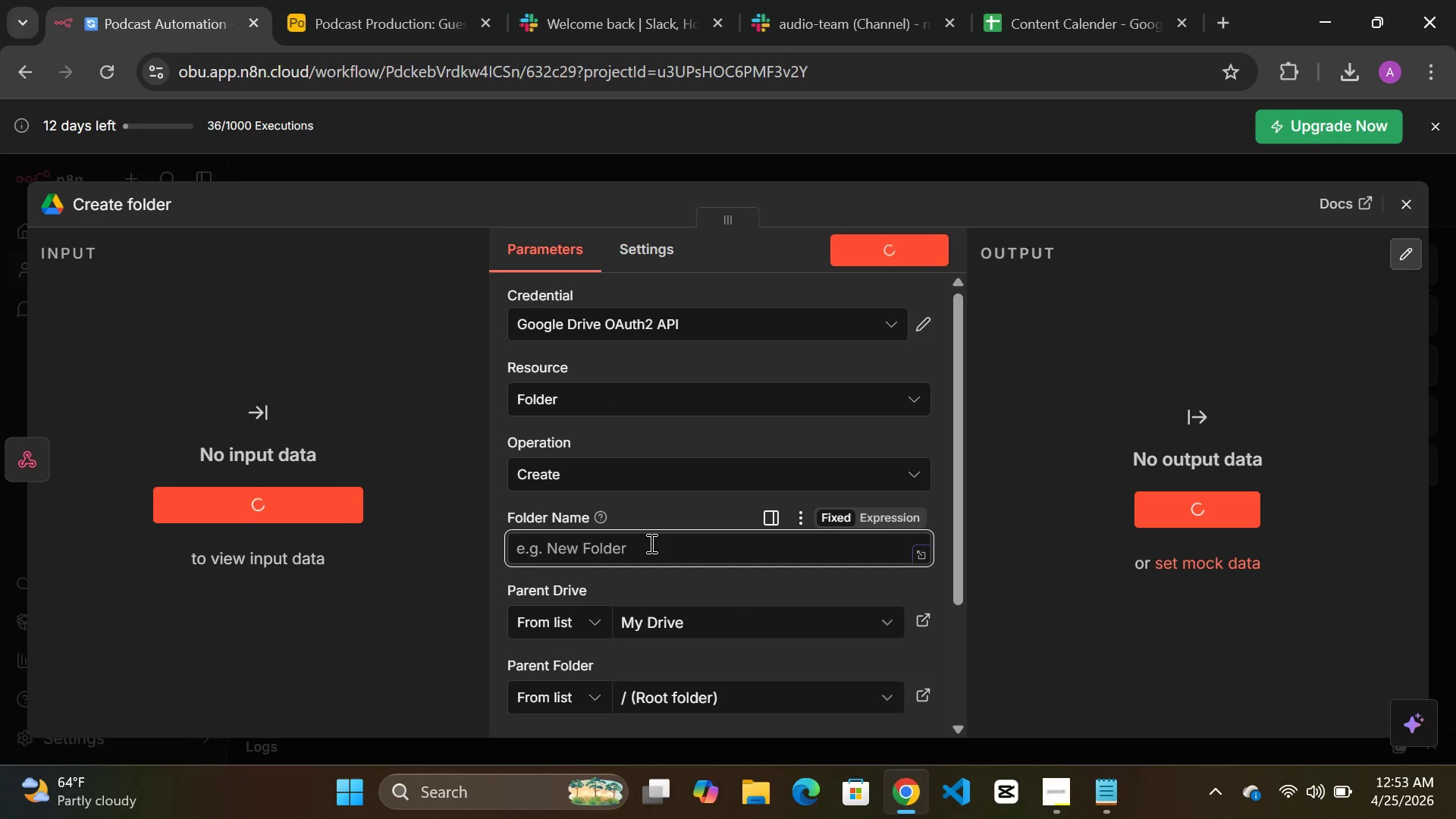 
hold_key(key=Backspace, duration=18.48)
 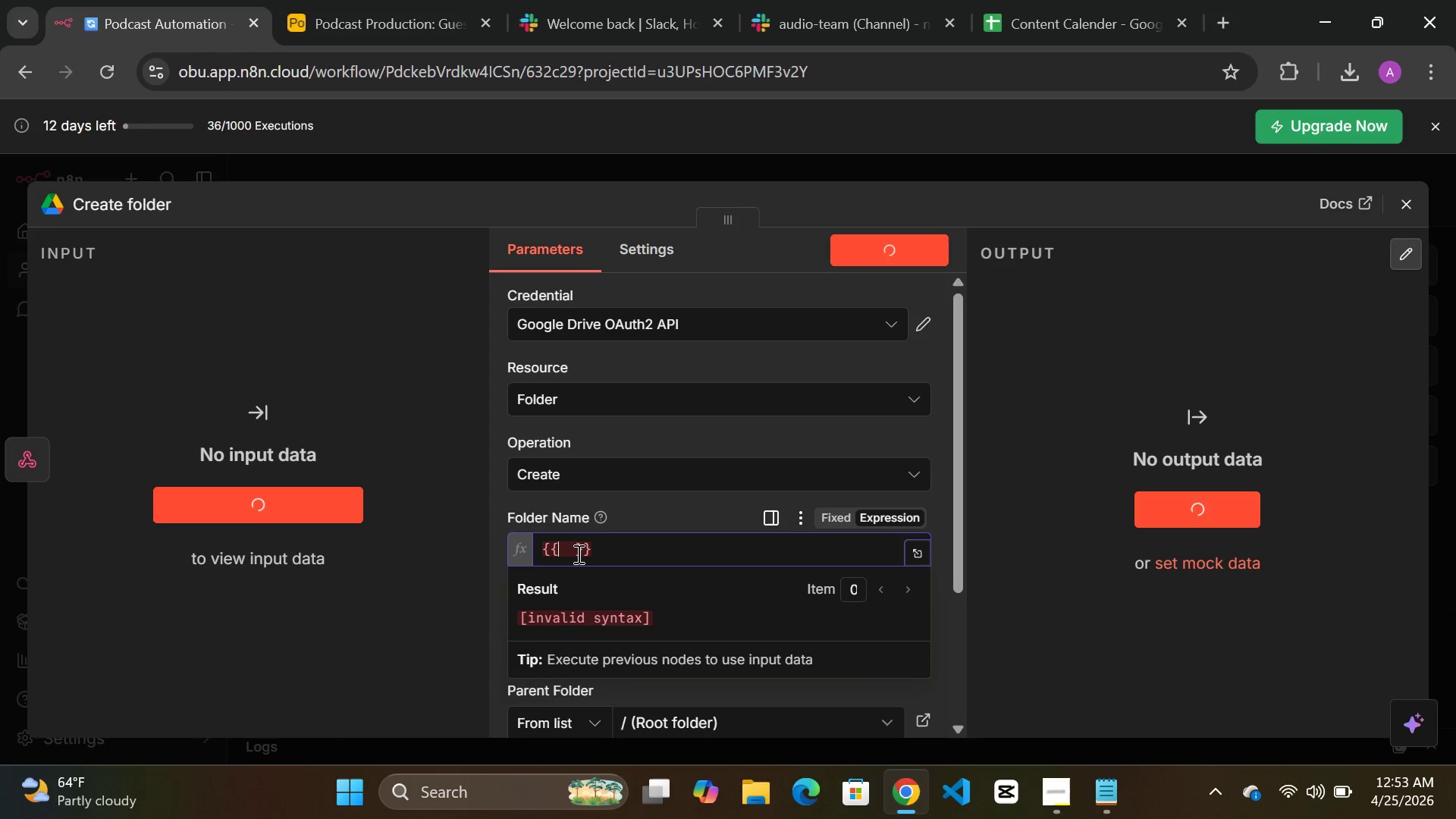 
left_click([871, 518])
 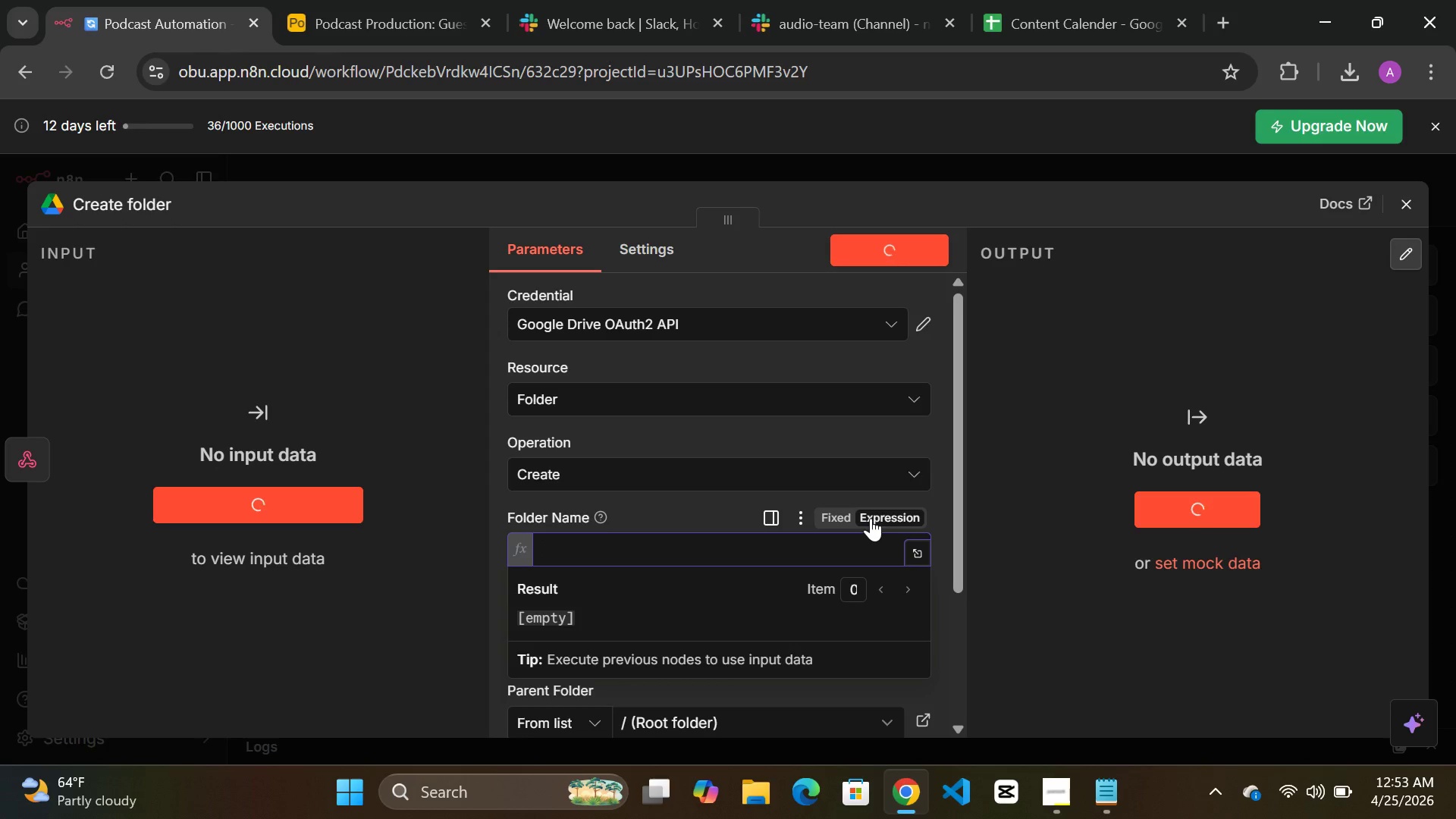 
key(Shift+BracketLeft)
 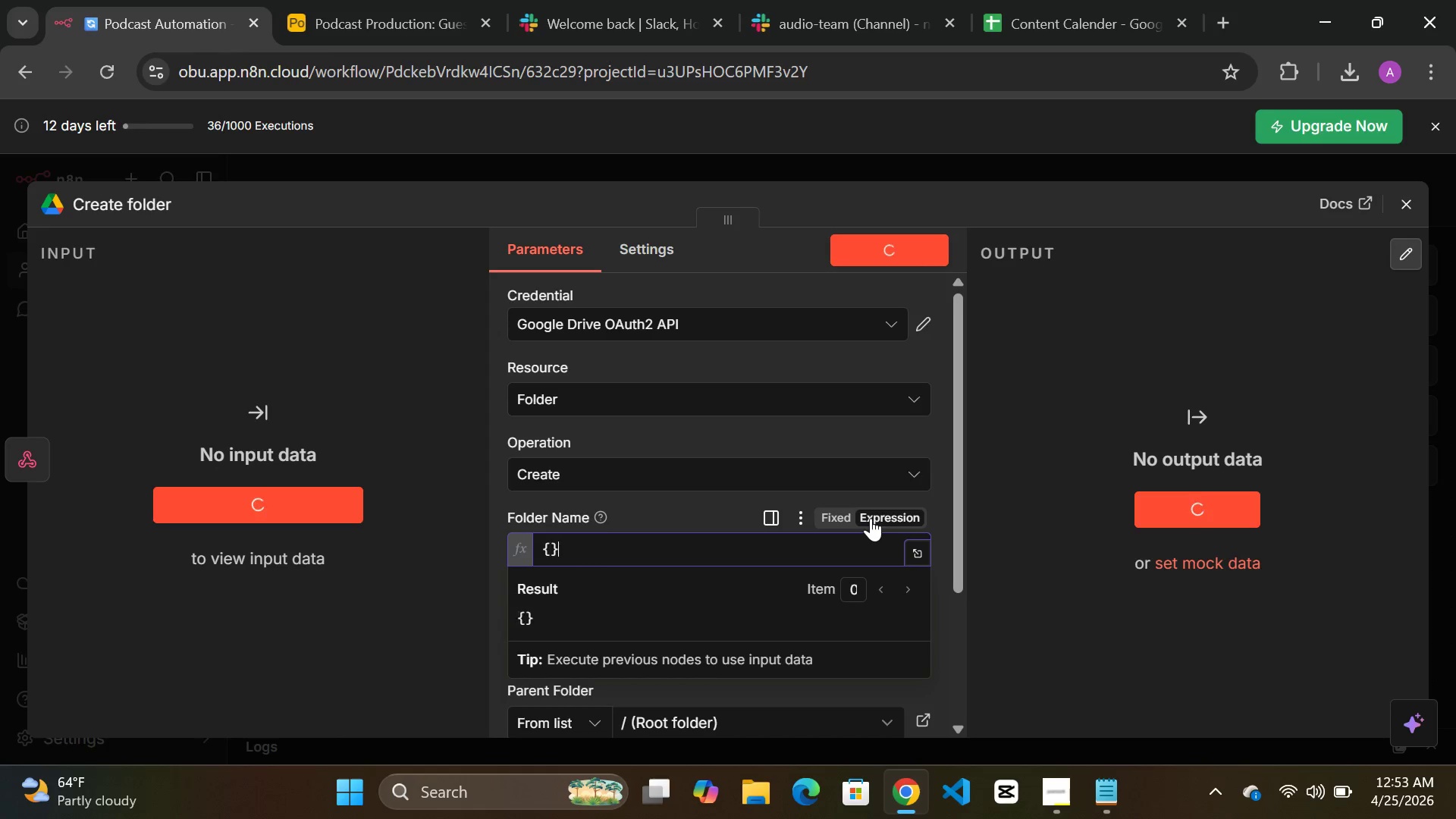 
key(Shift+BracketRight)
 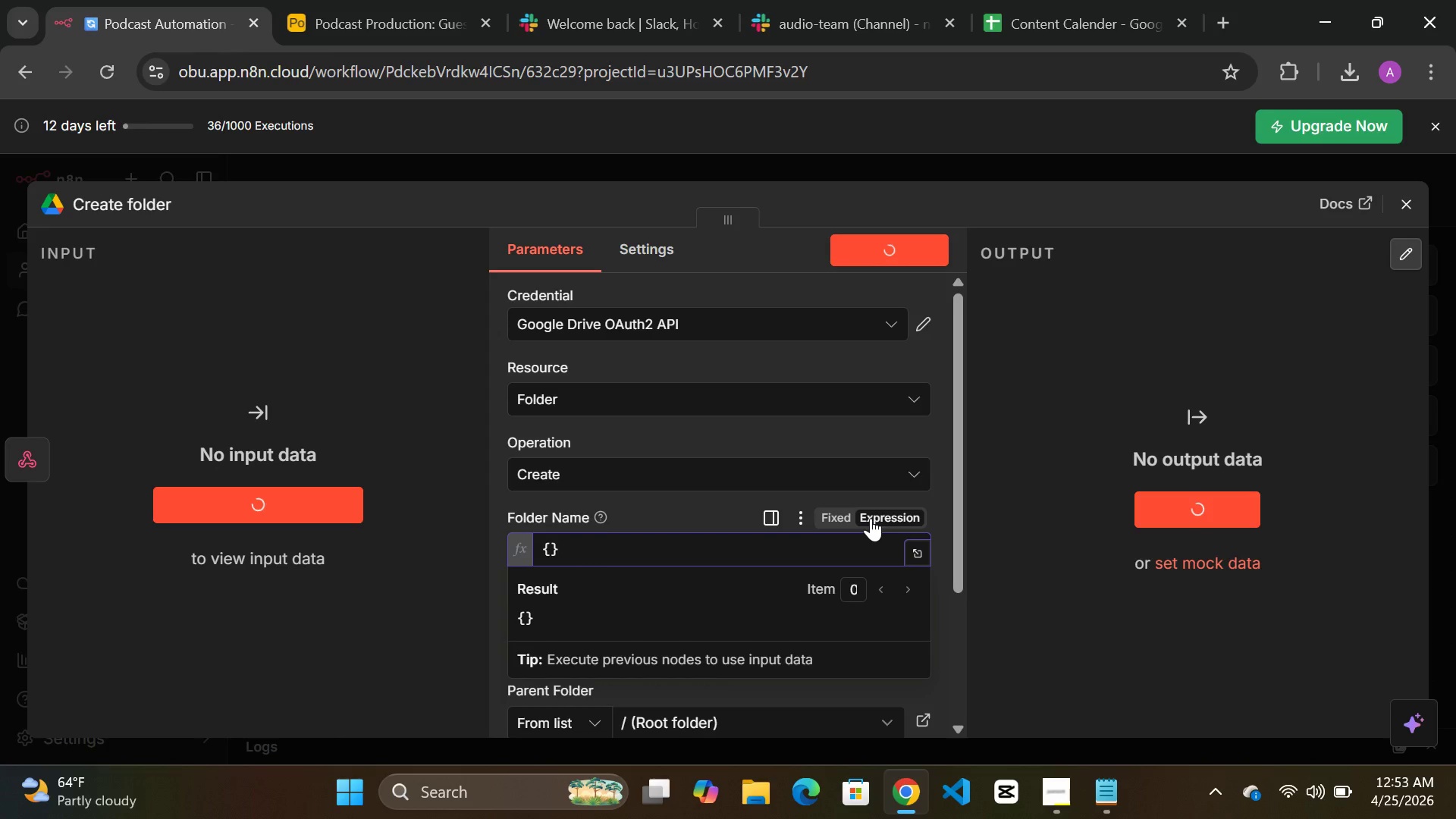 
key(ArrowLeft)
 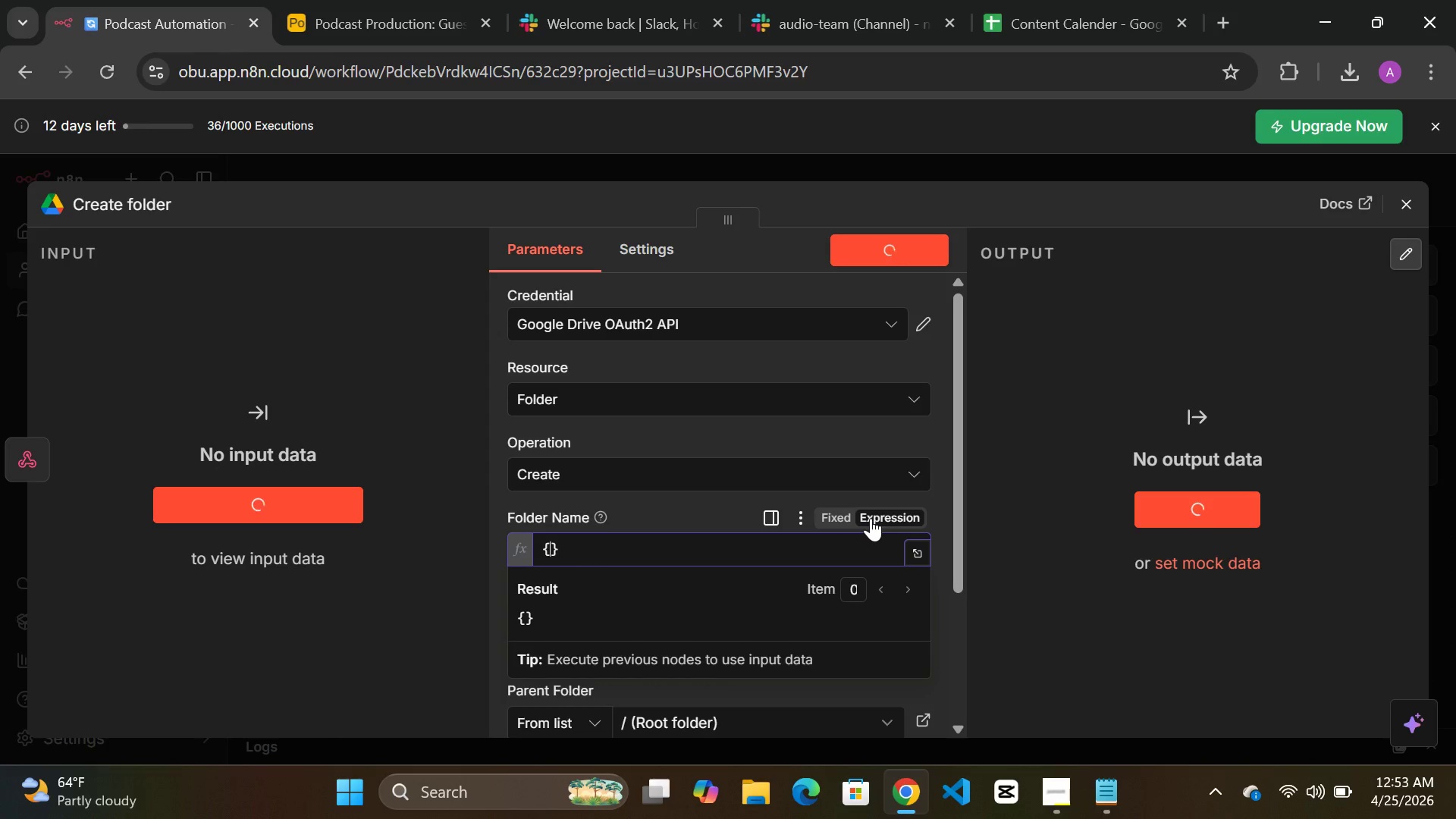 
key(Shift+BracketLeft)
 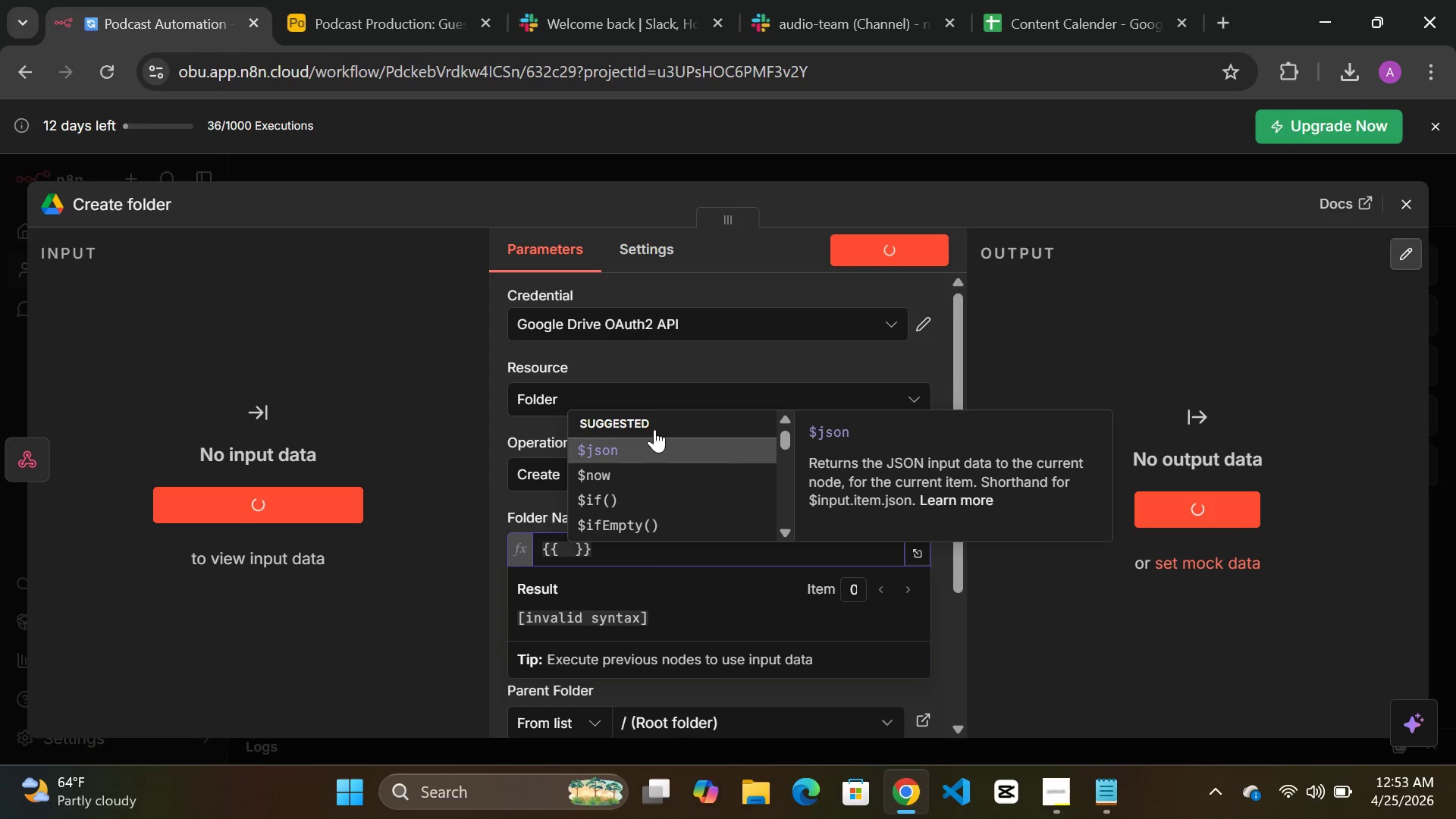 
left_click([632, 435])
 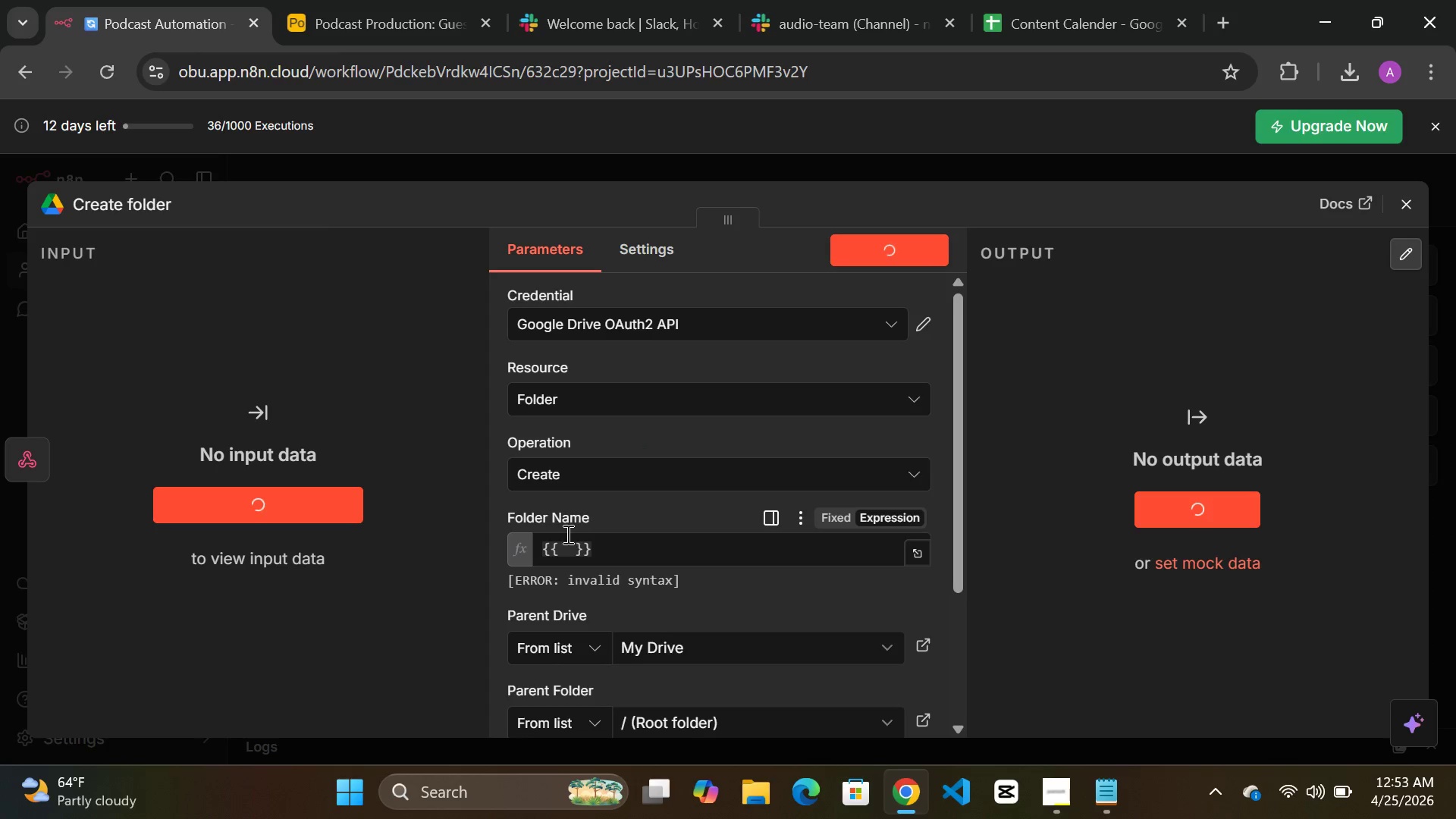 
left_click([560, 559])
 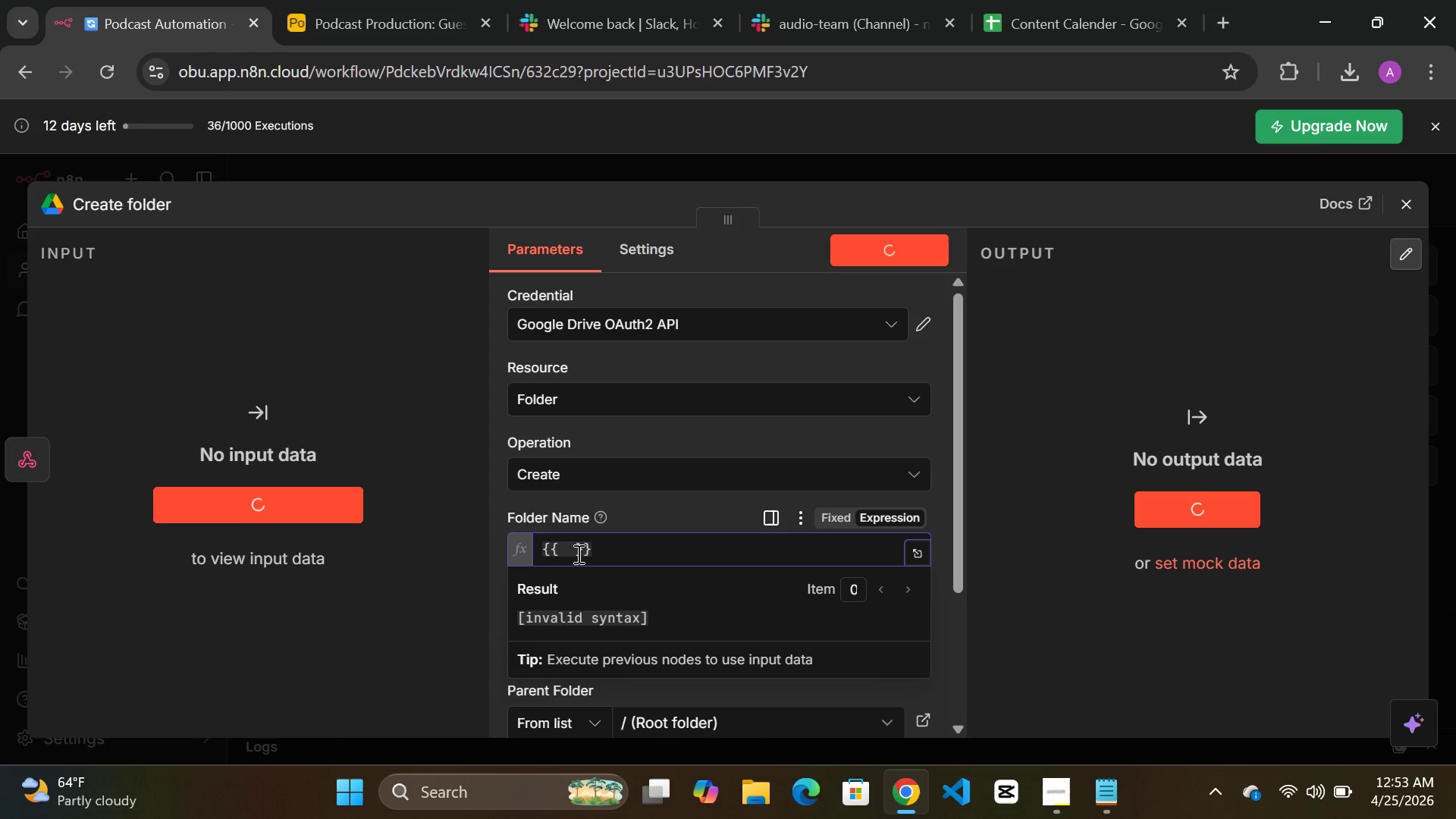 
key(Space)
 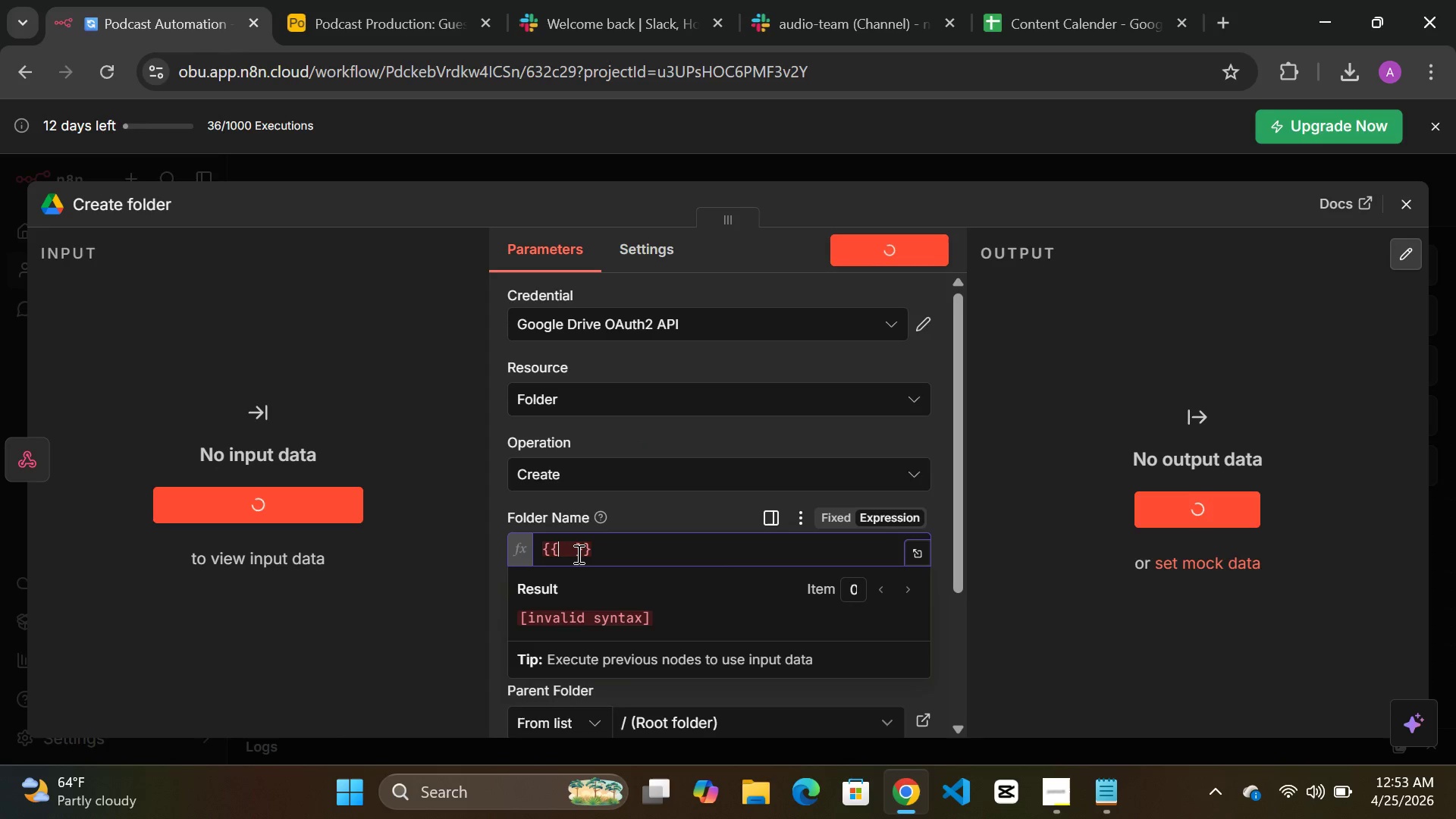 
key(ArrowRight)
 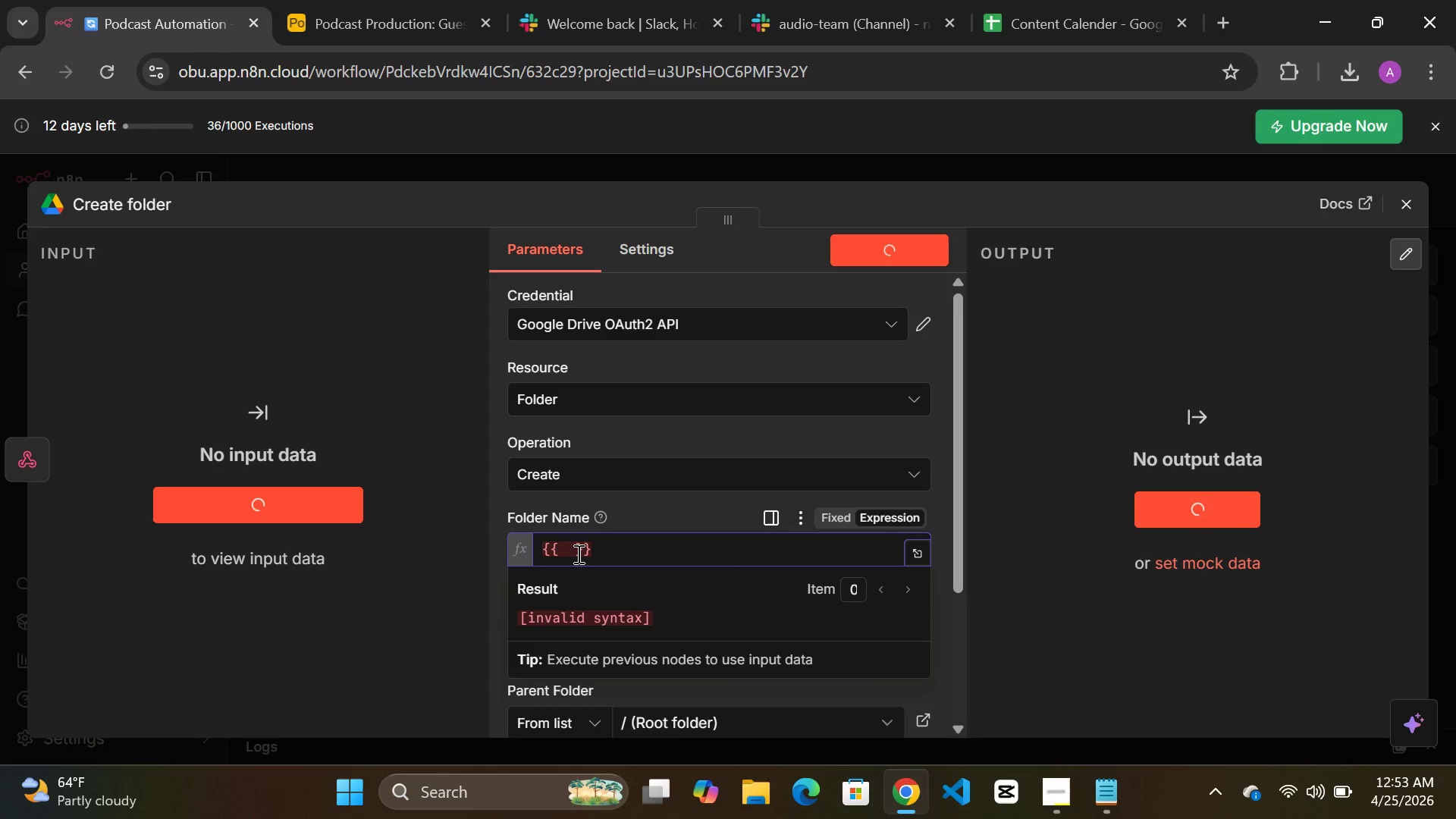 
key(Backspace)
type($json)
 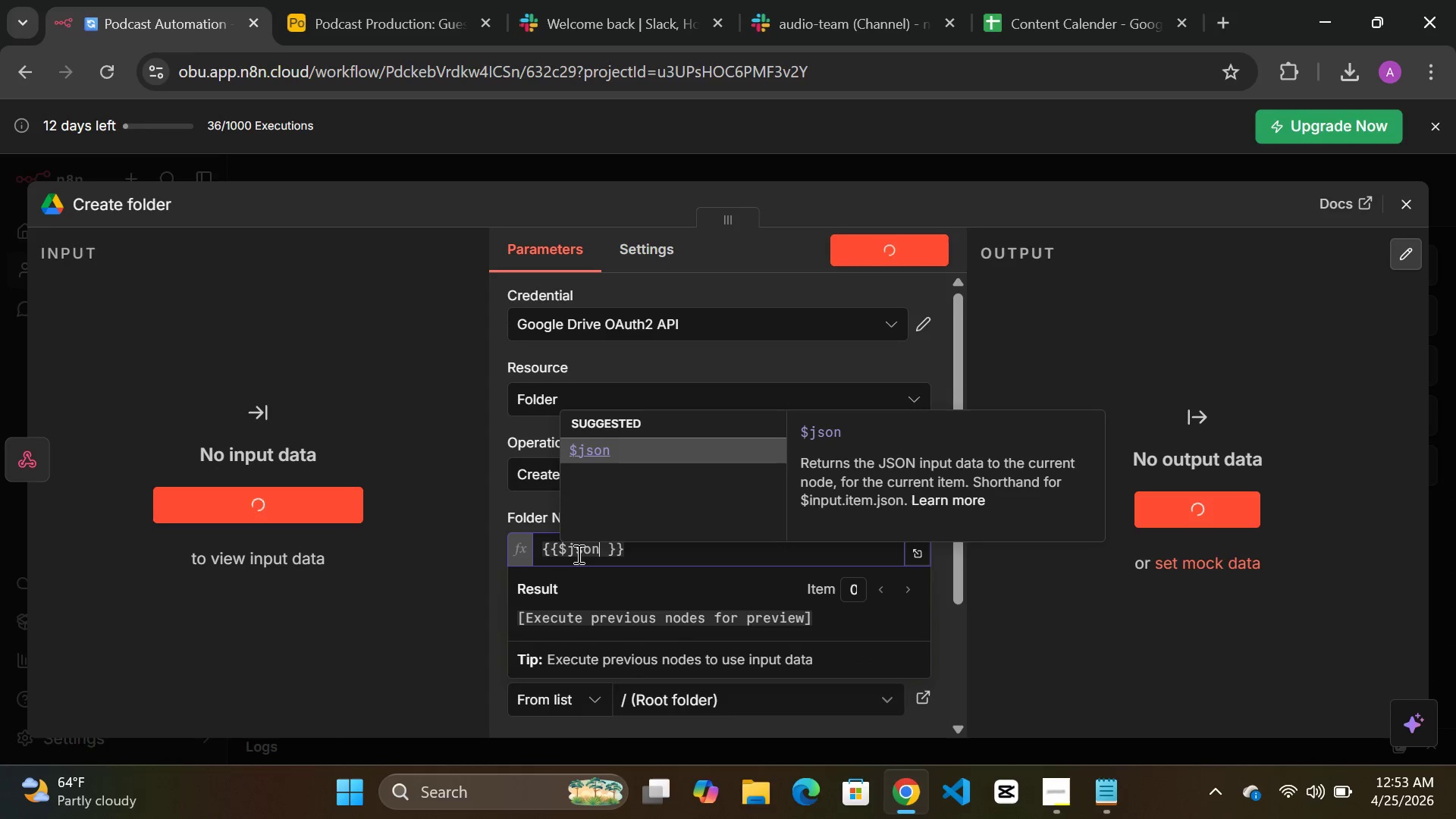 
key(BracketLeft)
 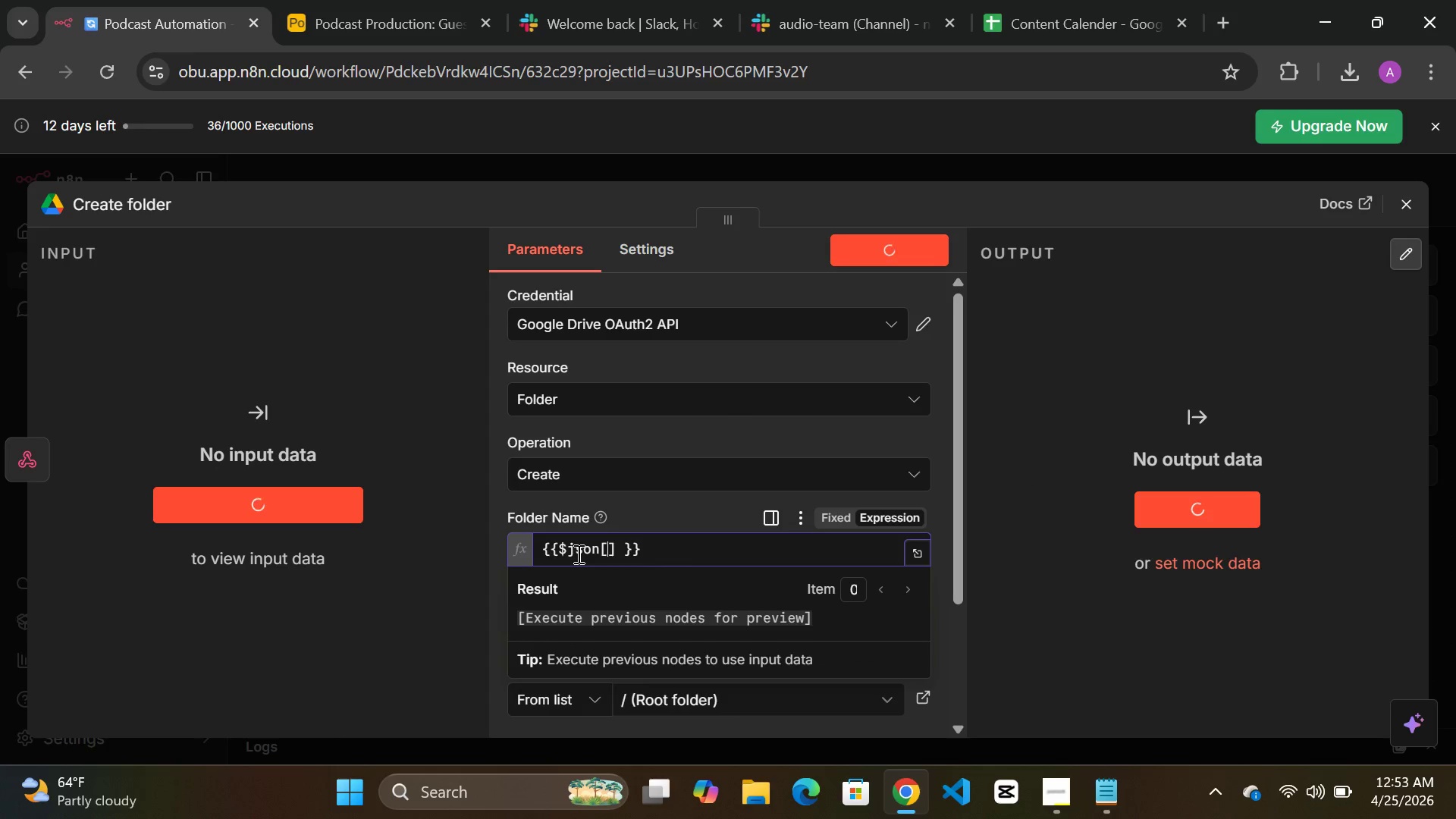 
key(BracketRight)
 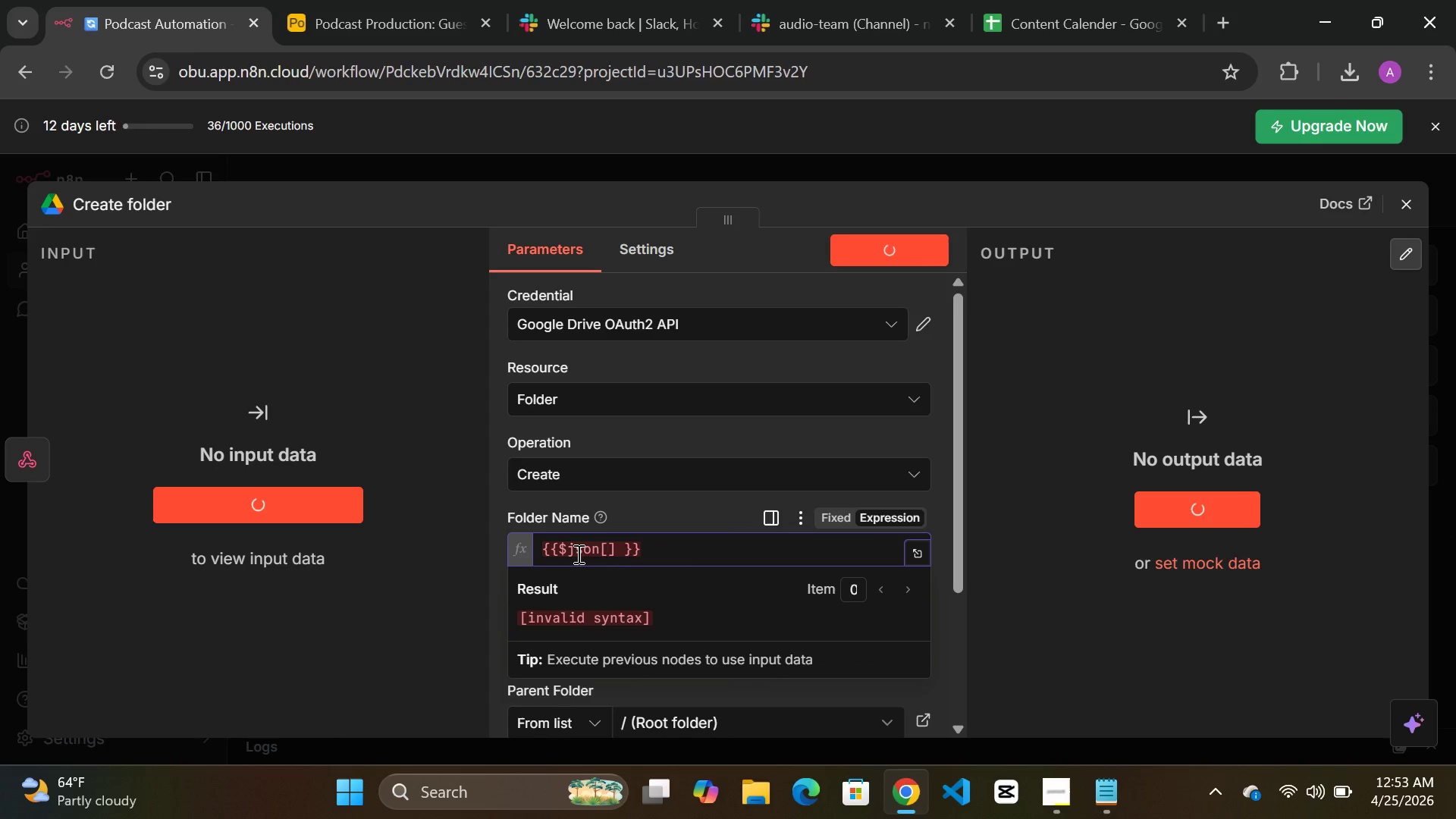 
key(ArrowLeft)
 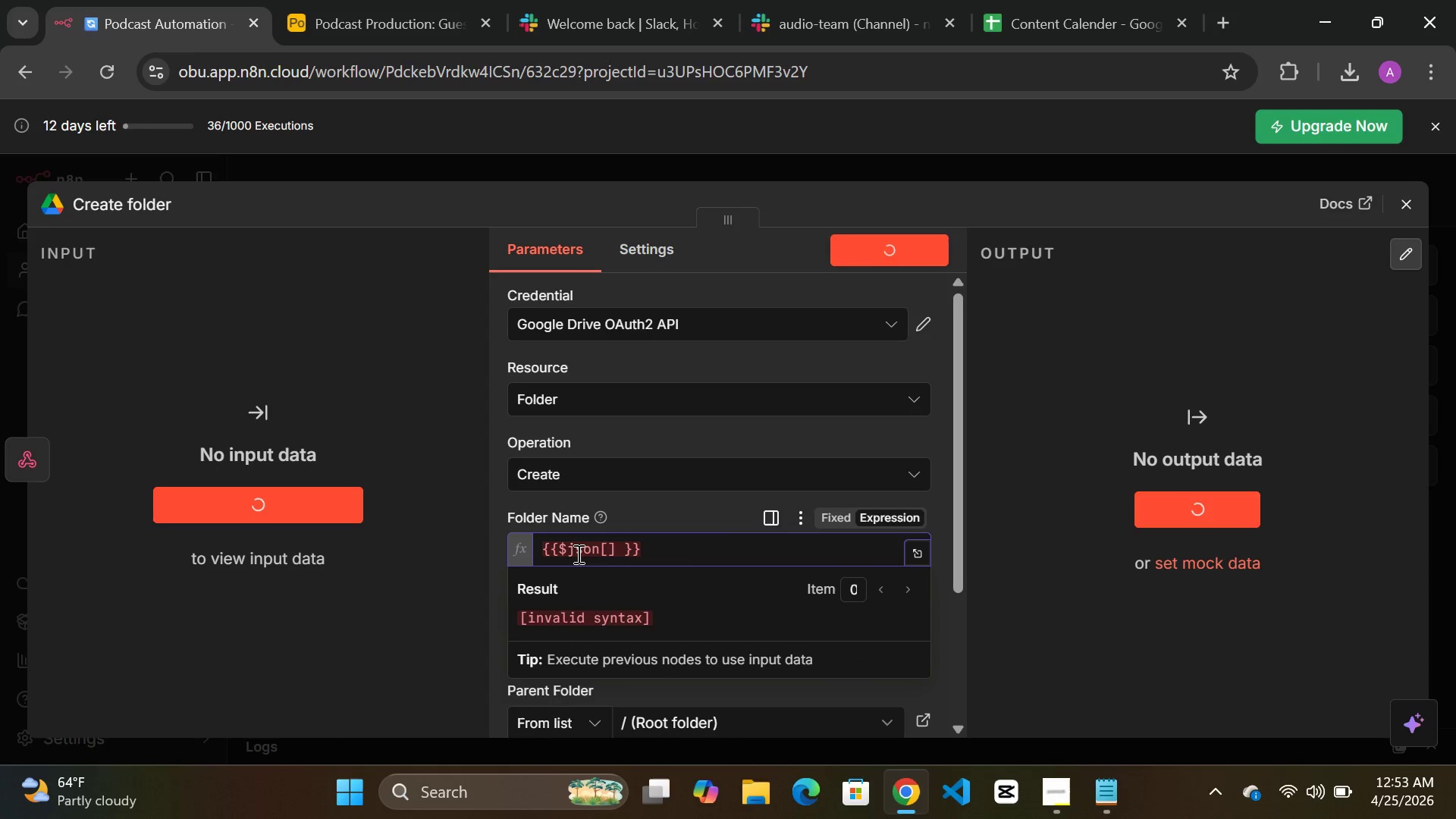 
key(Shift+Quote)
 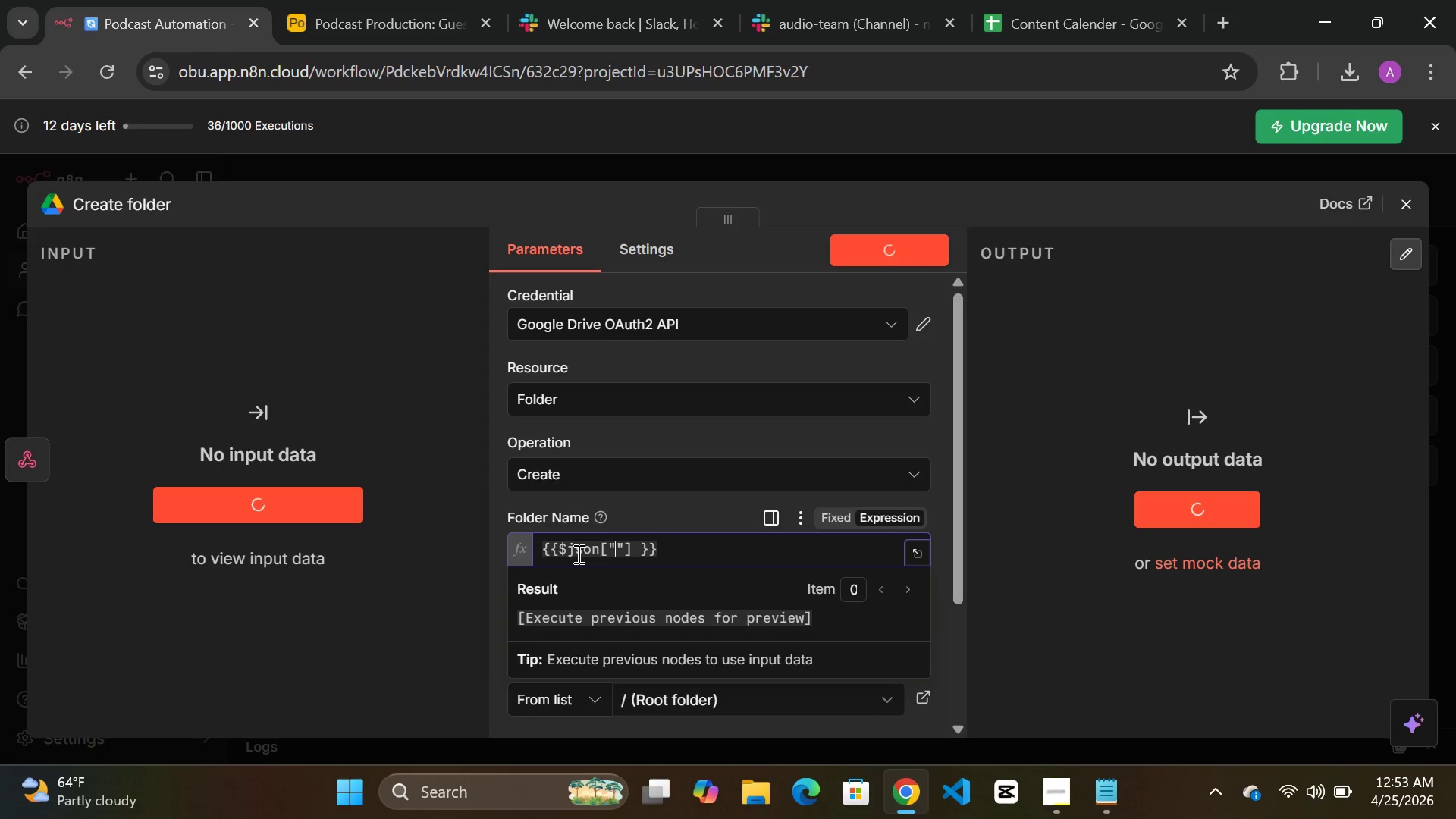 
type(name)
 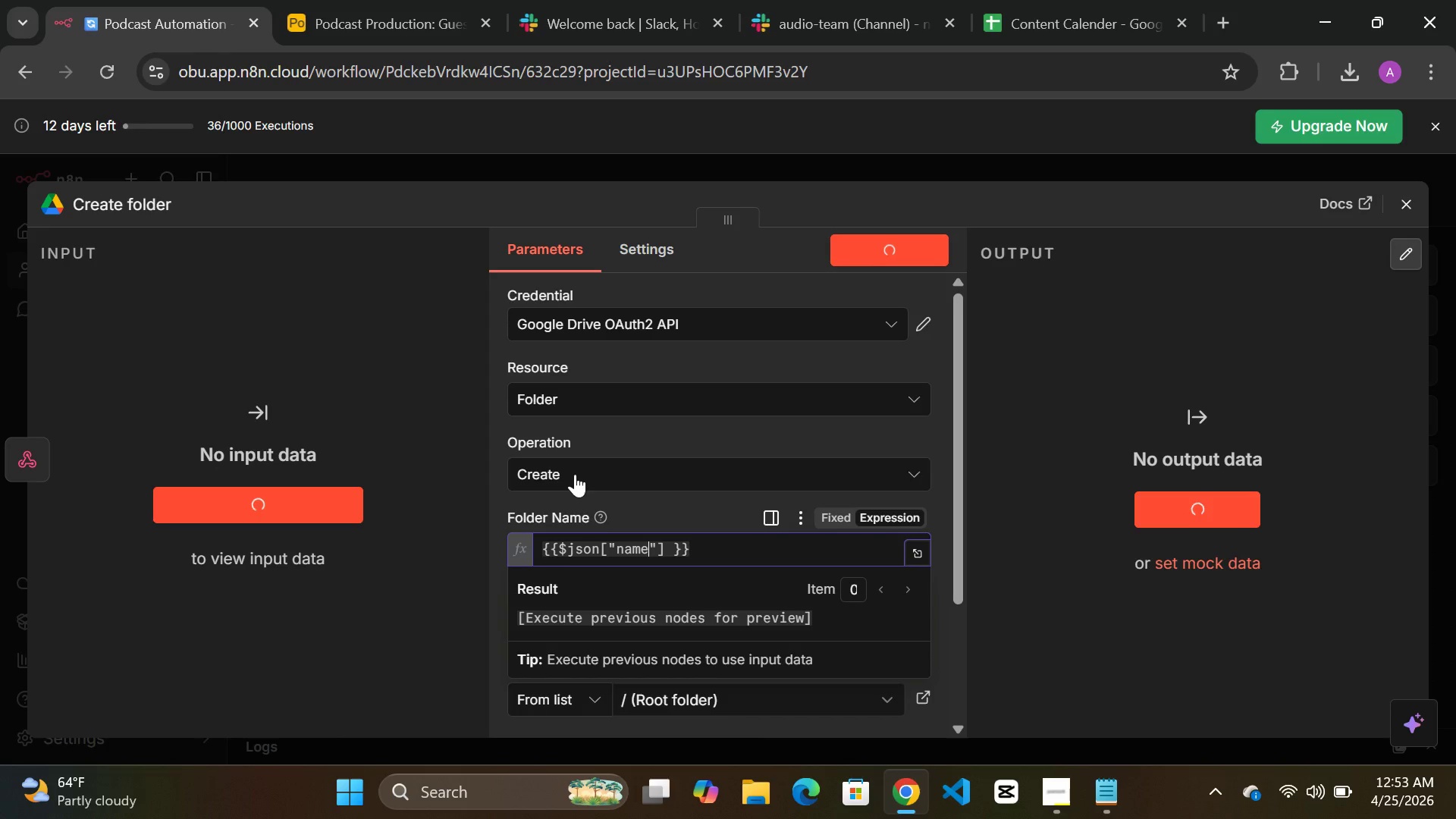 
left_click([610, 428])
 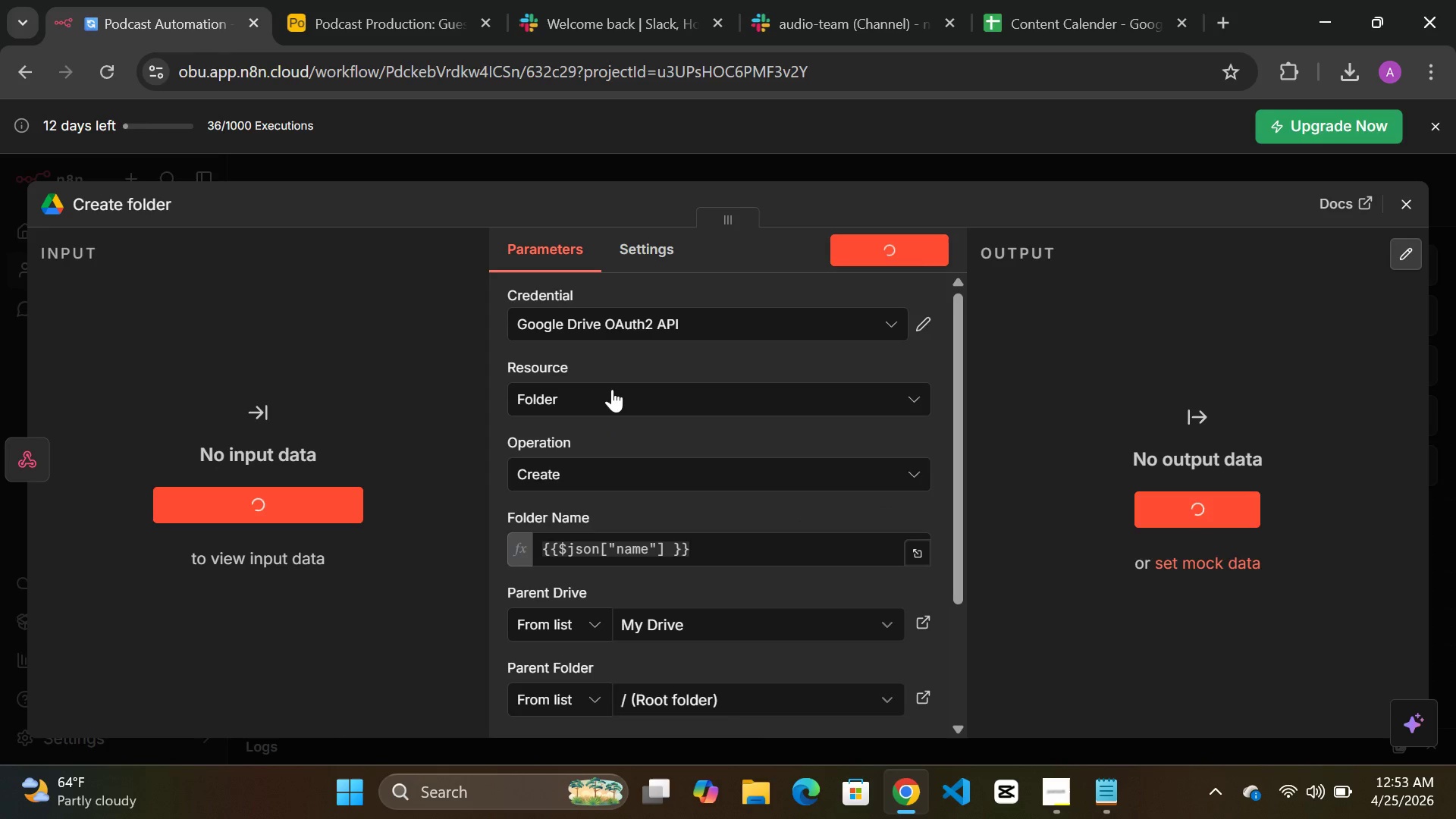 
left_click([591, 164])
 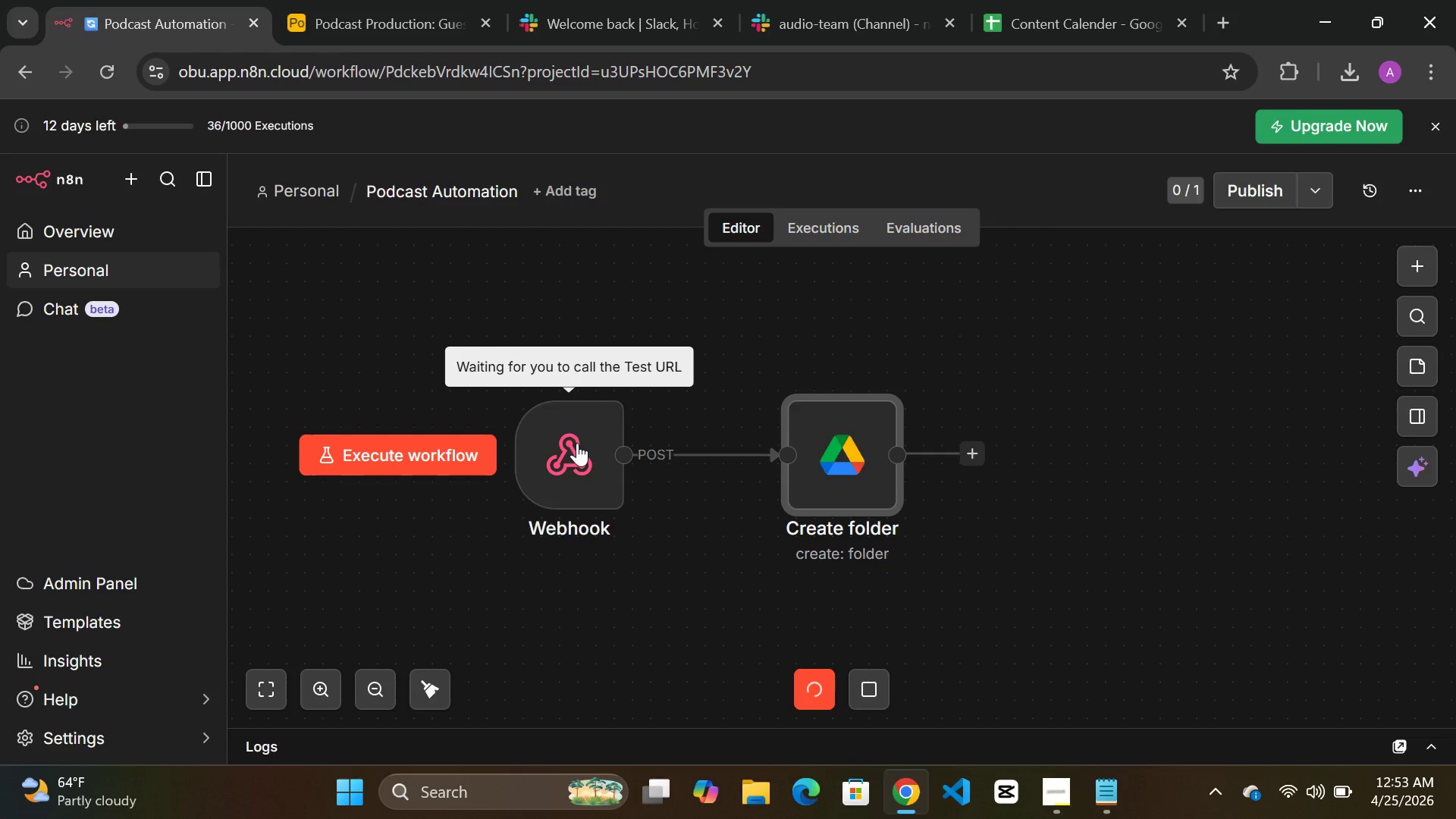 
left_click_drag(start_coordinate=[577, 443], to_coordinate=[524, 450])
 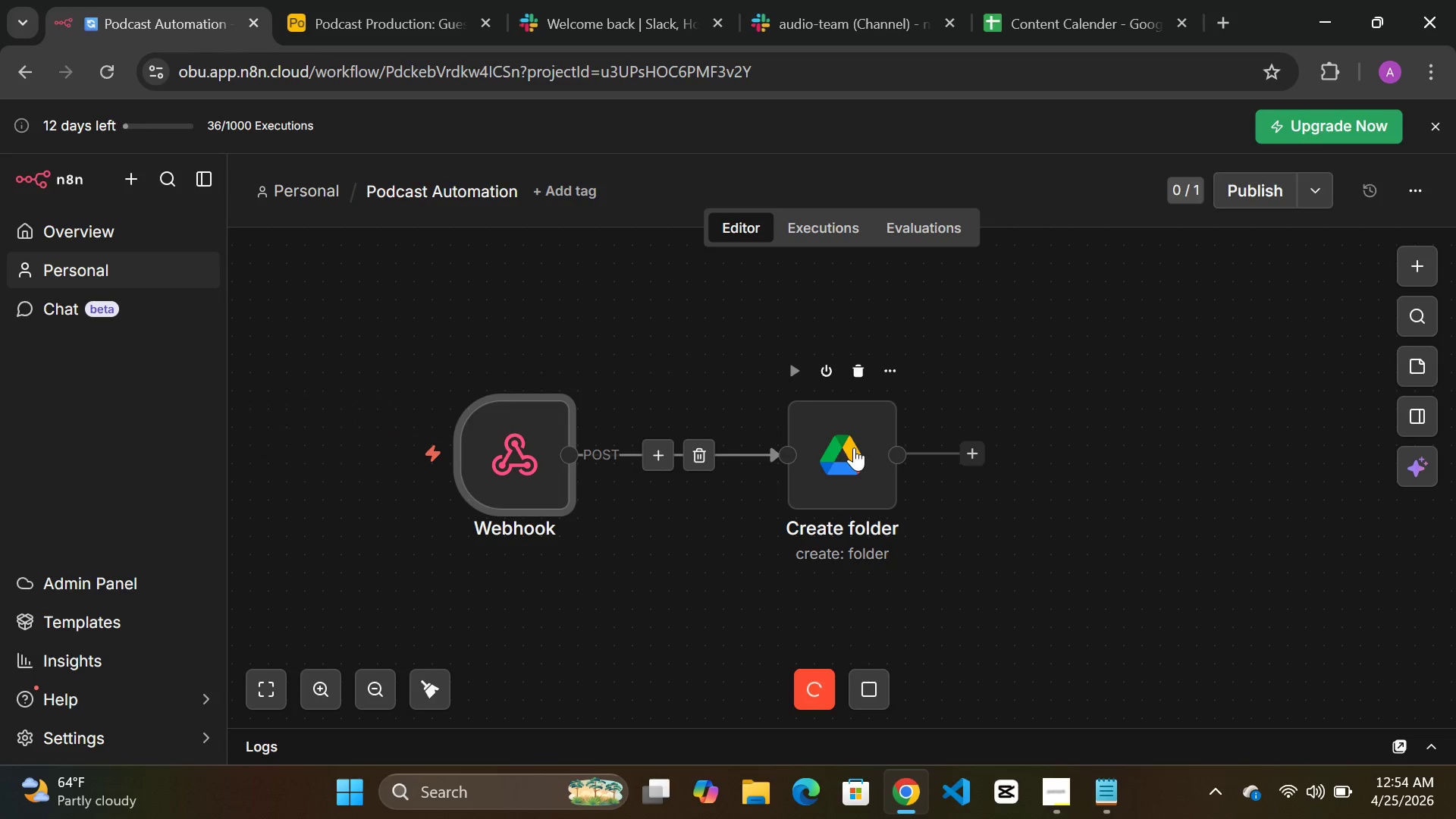 
left_click_drag(start_coordinate=[854, 447], to_coordinate=[804, 447])
 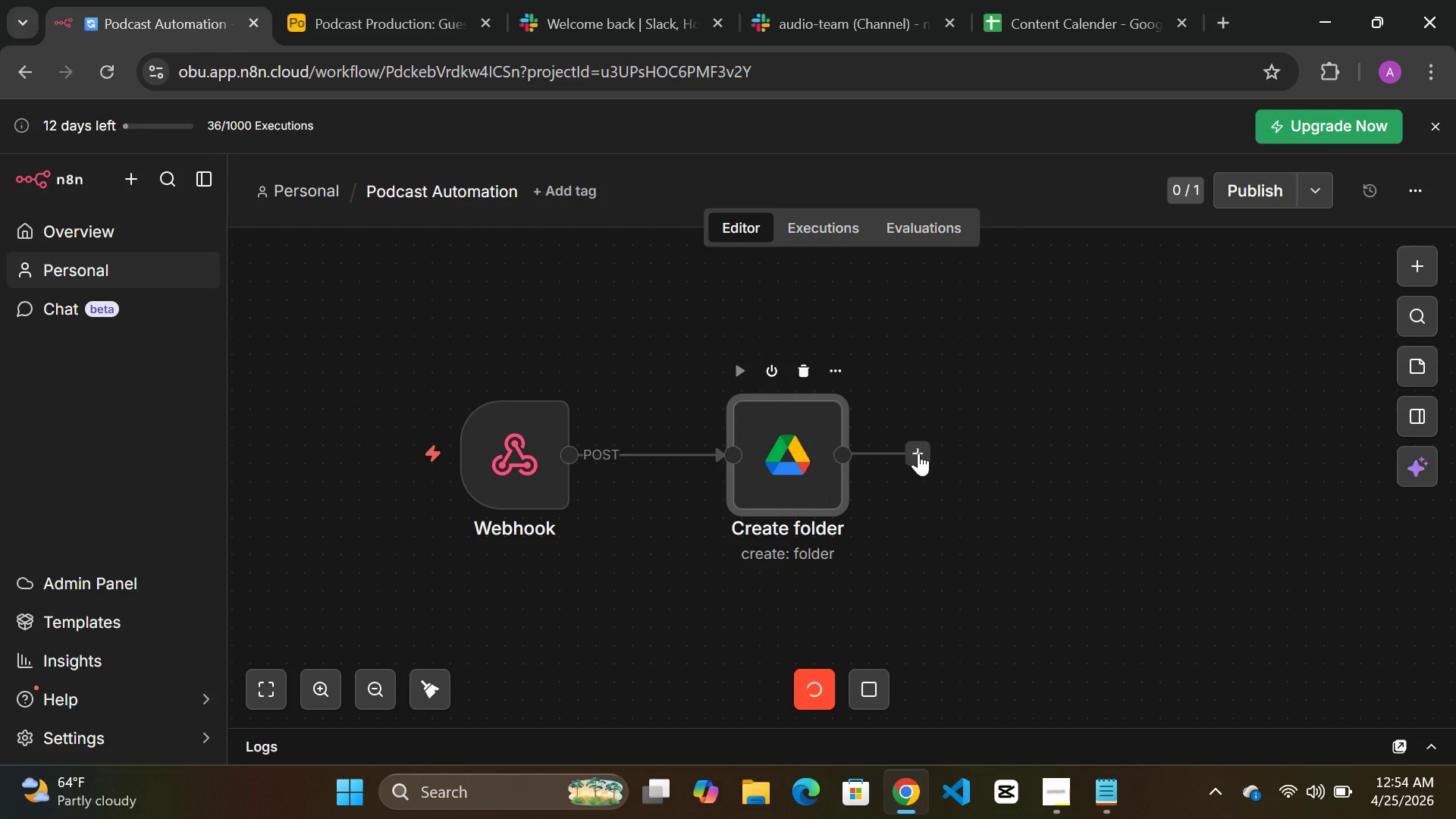 
left_click([918, 453])
 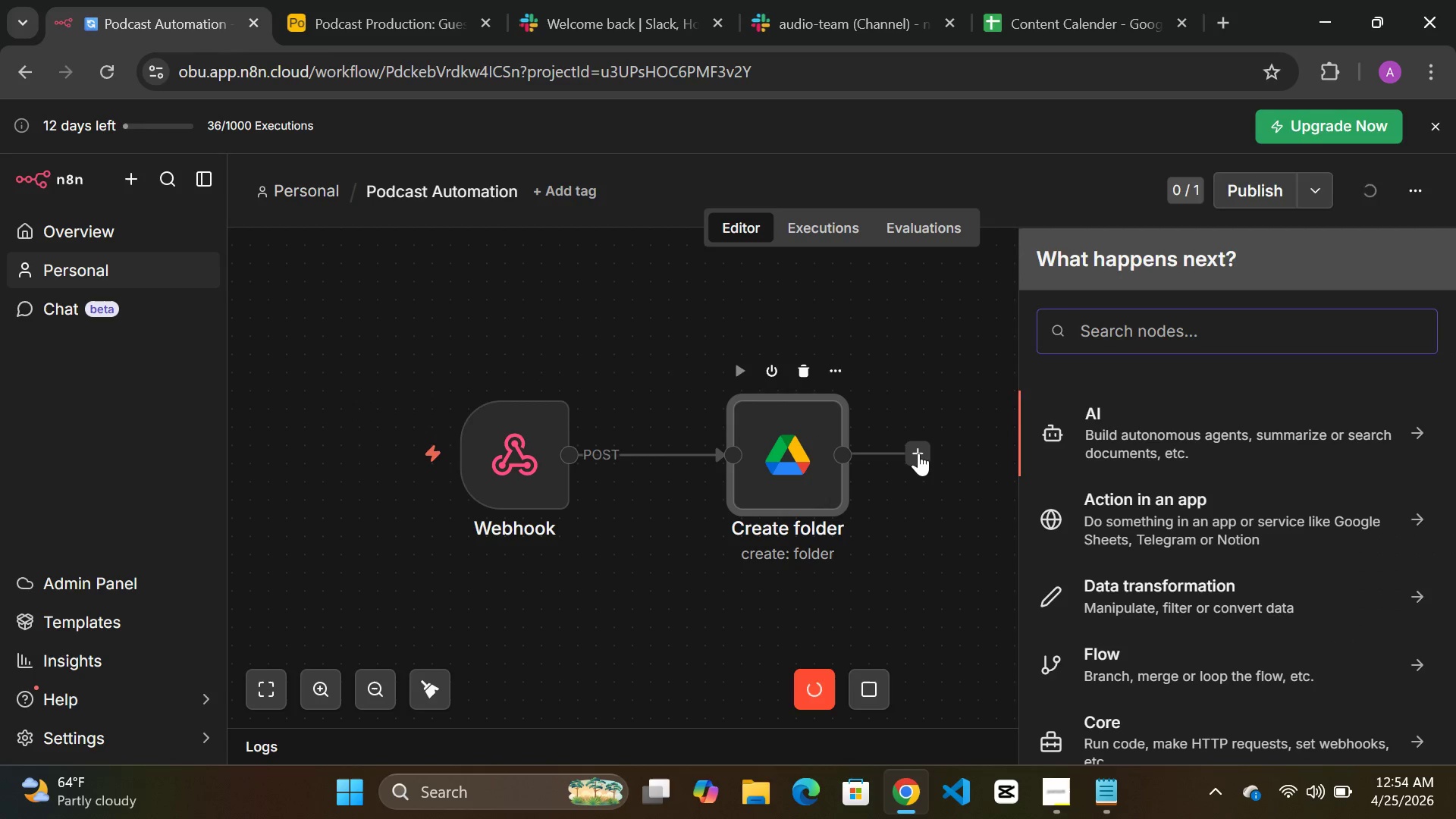 
type(airtable)
 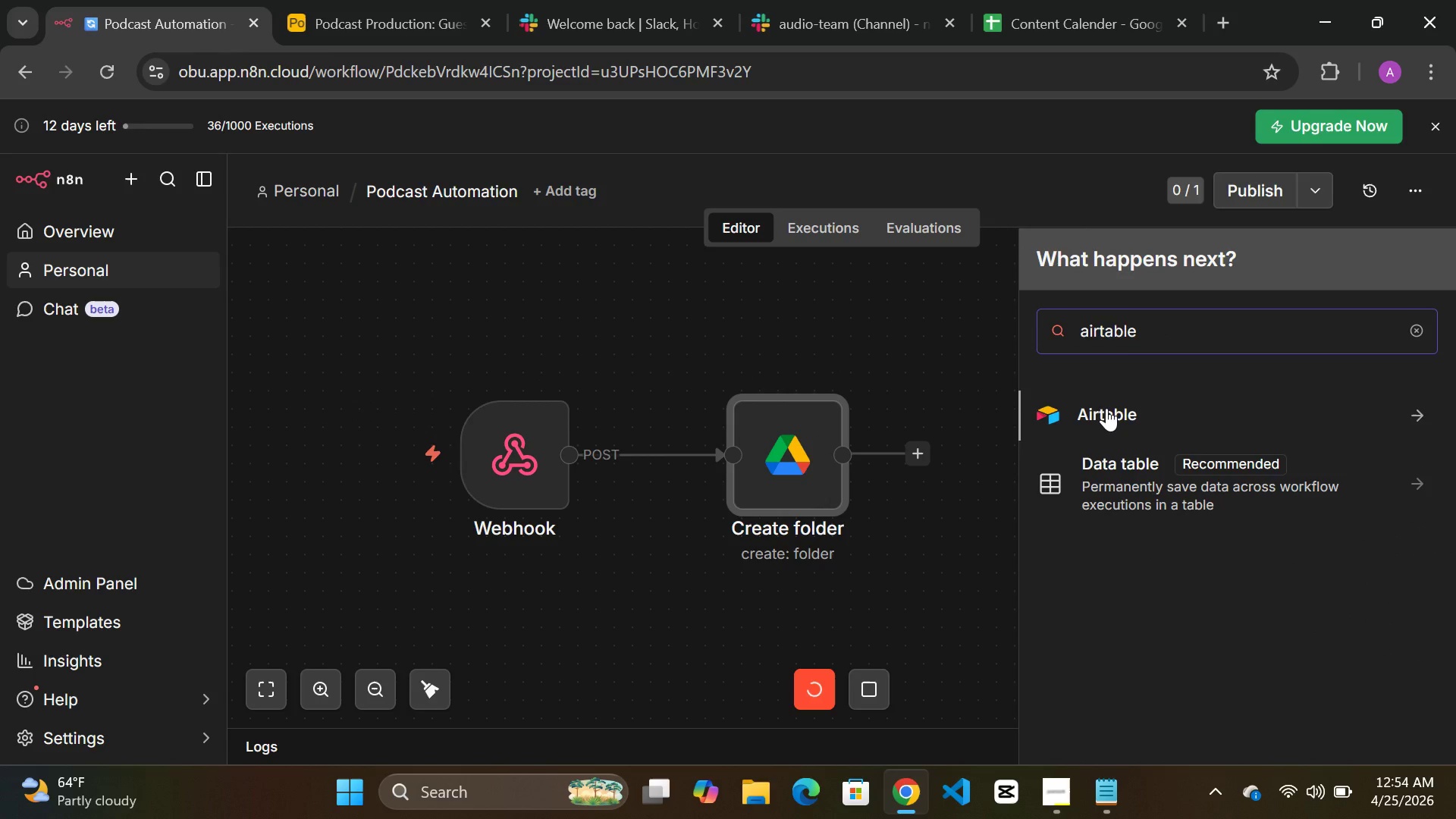 
left_click([1108, 410])
 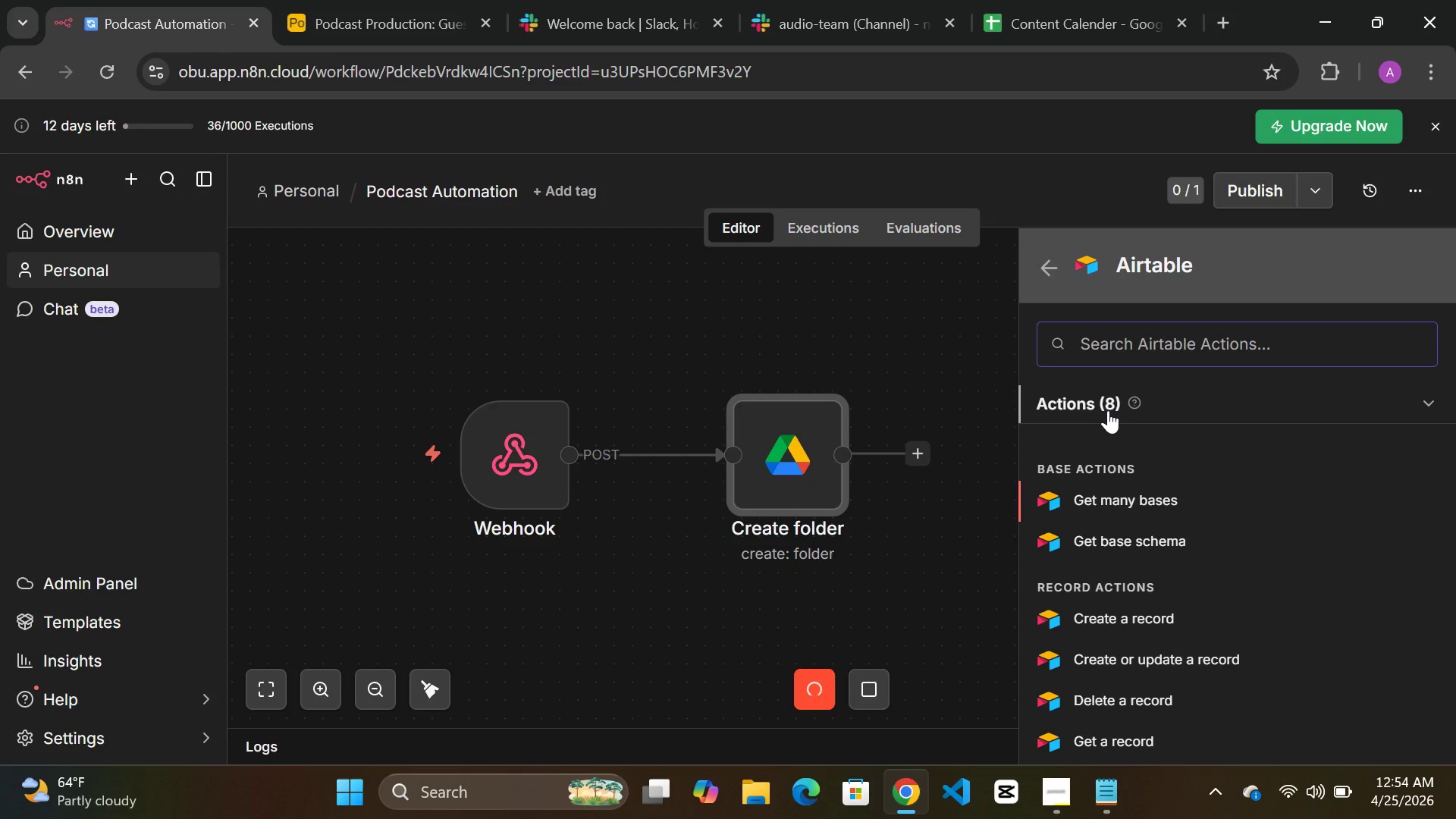 
type(cre)
 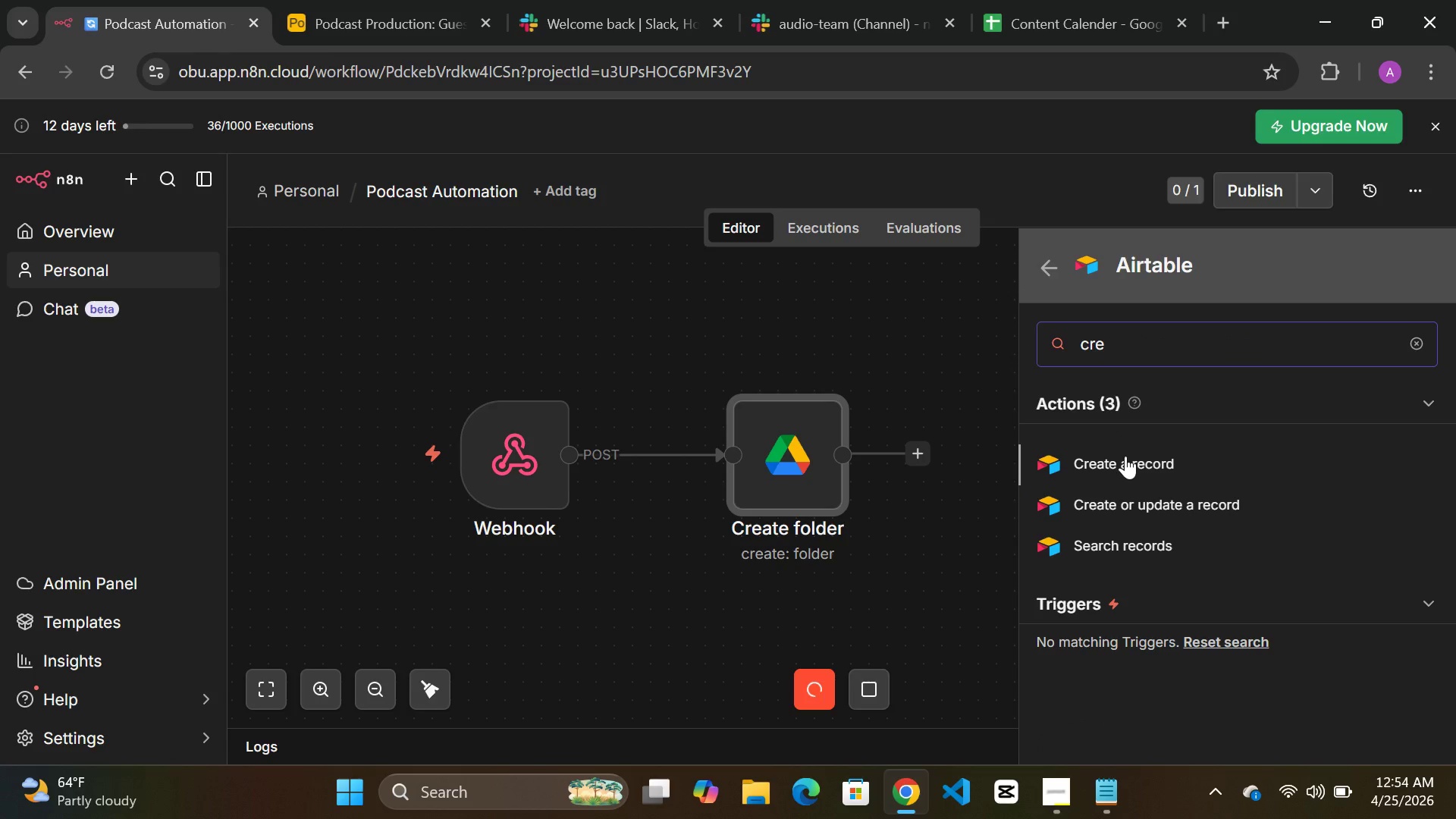 
left_click([1125, 456])
 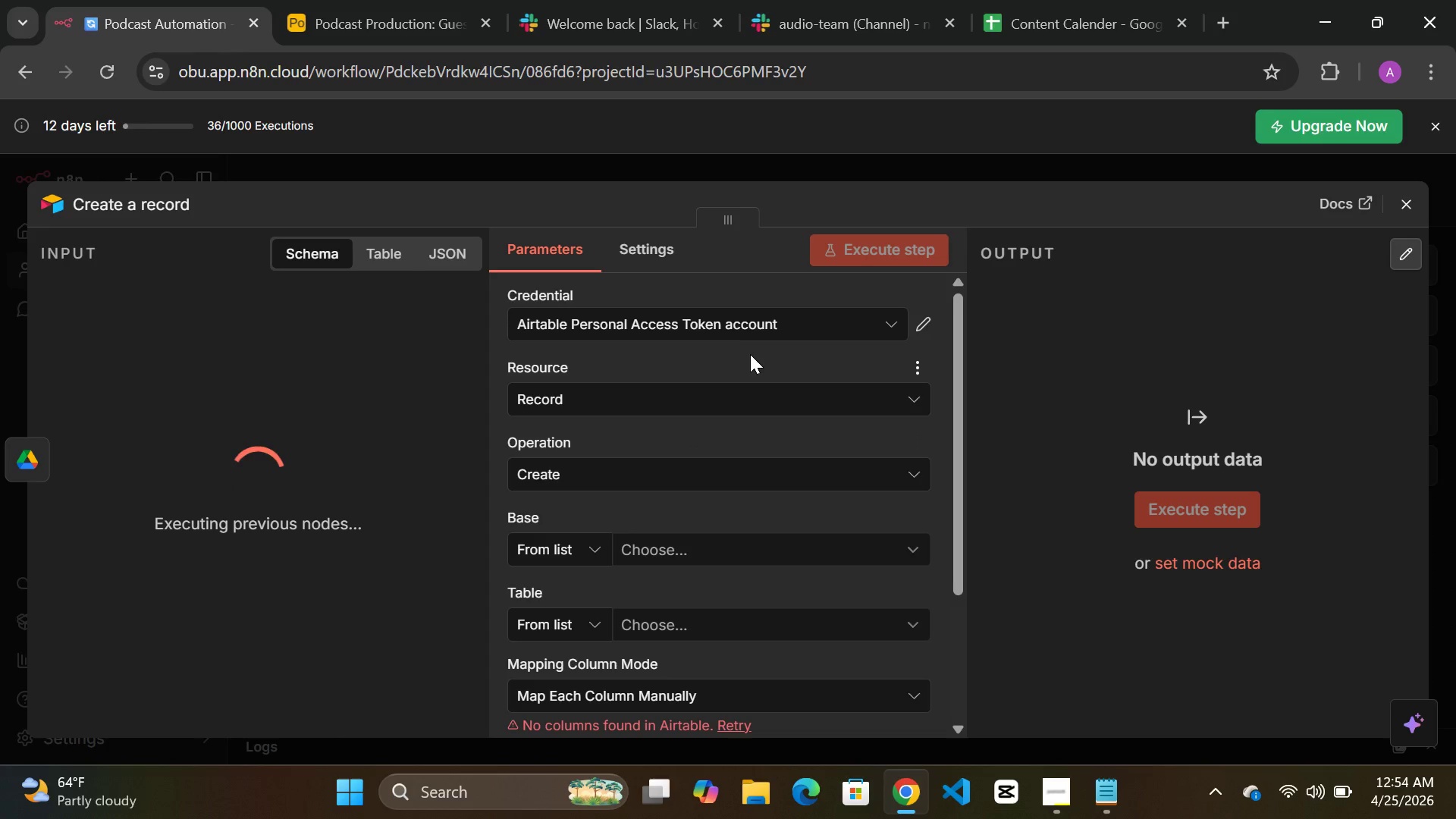 
wait(17.7)
 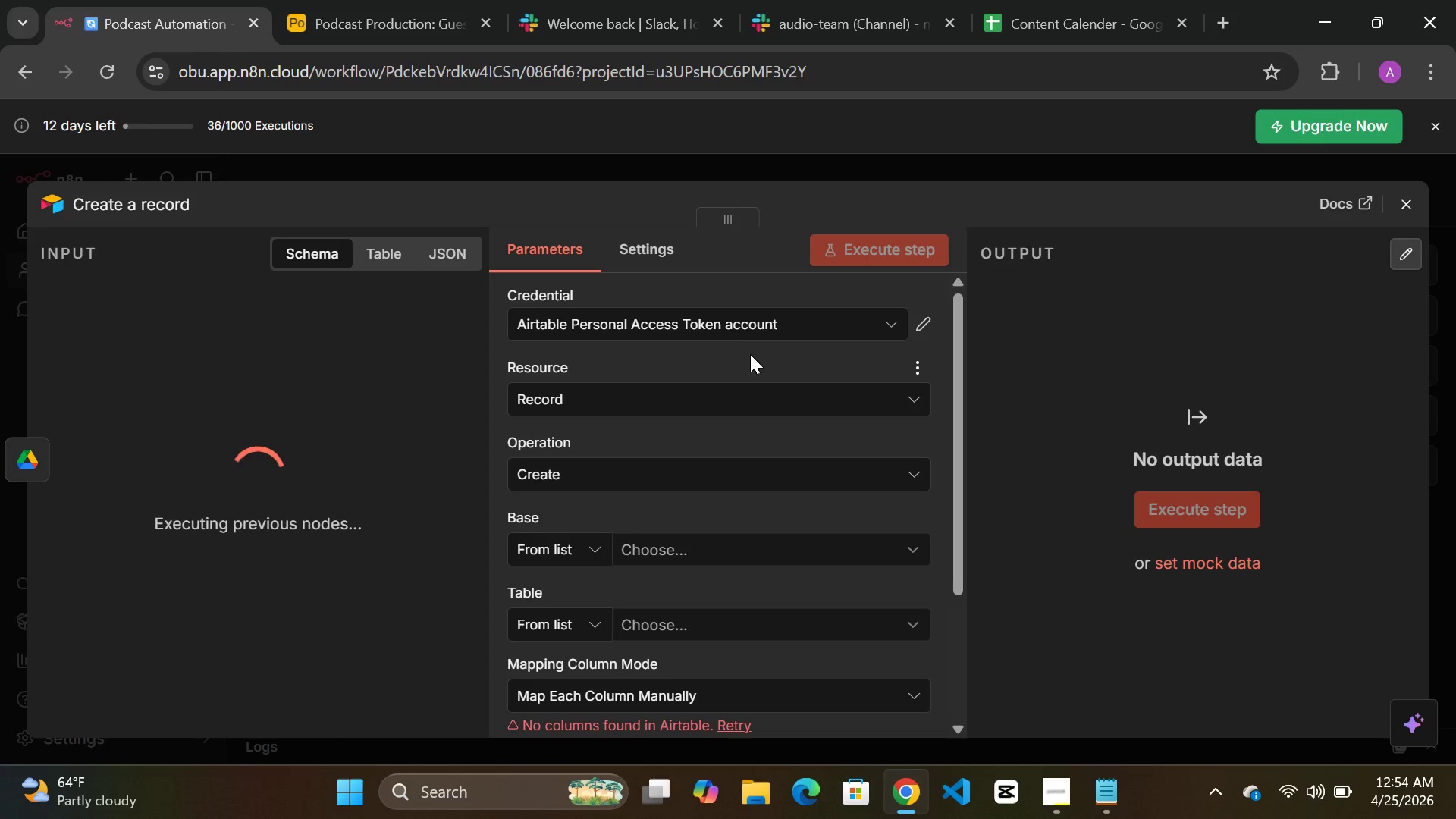 
mouse_move([194, 4])
 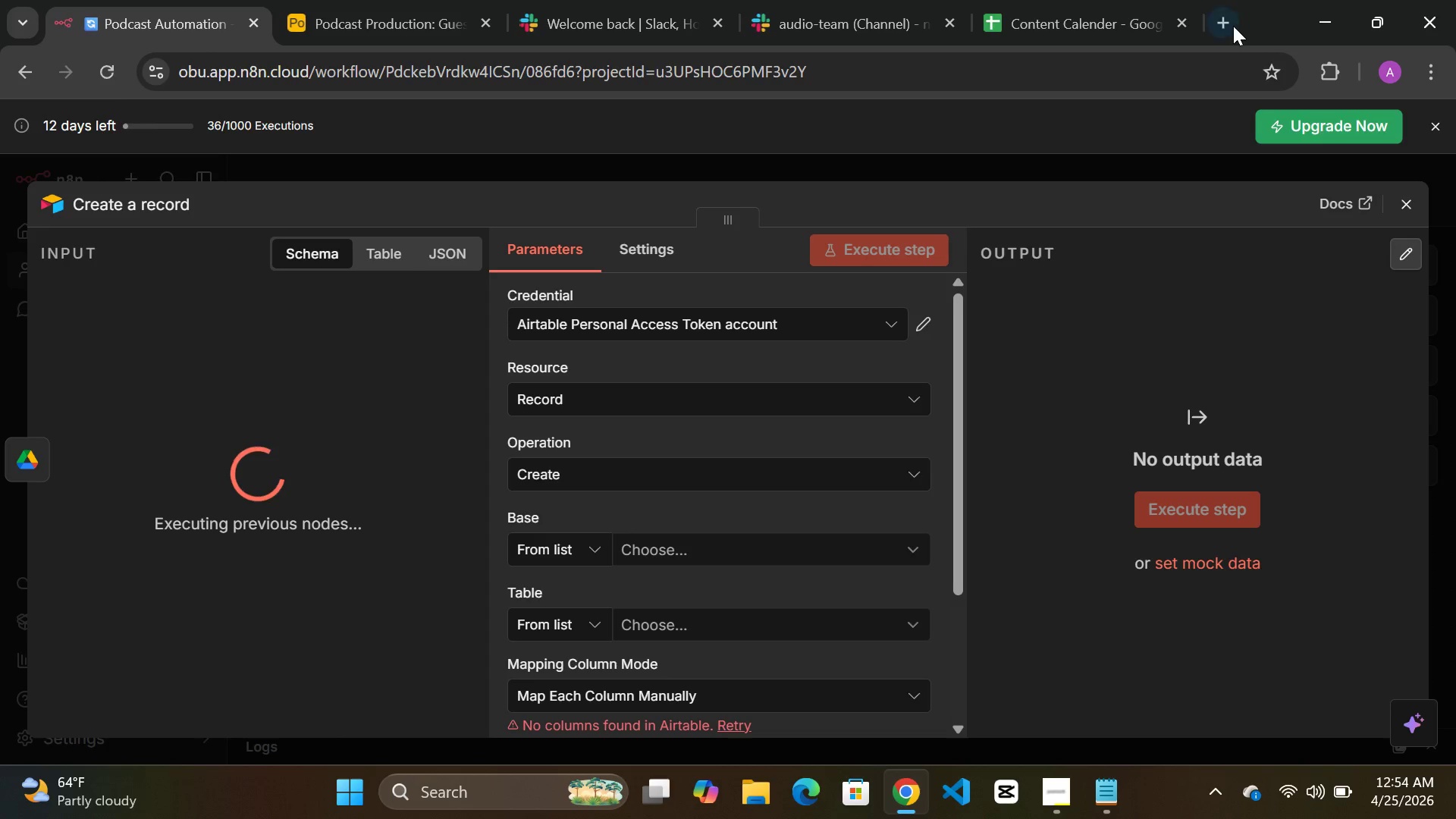 
left_click([1233, 26])
 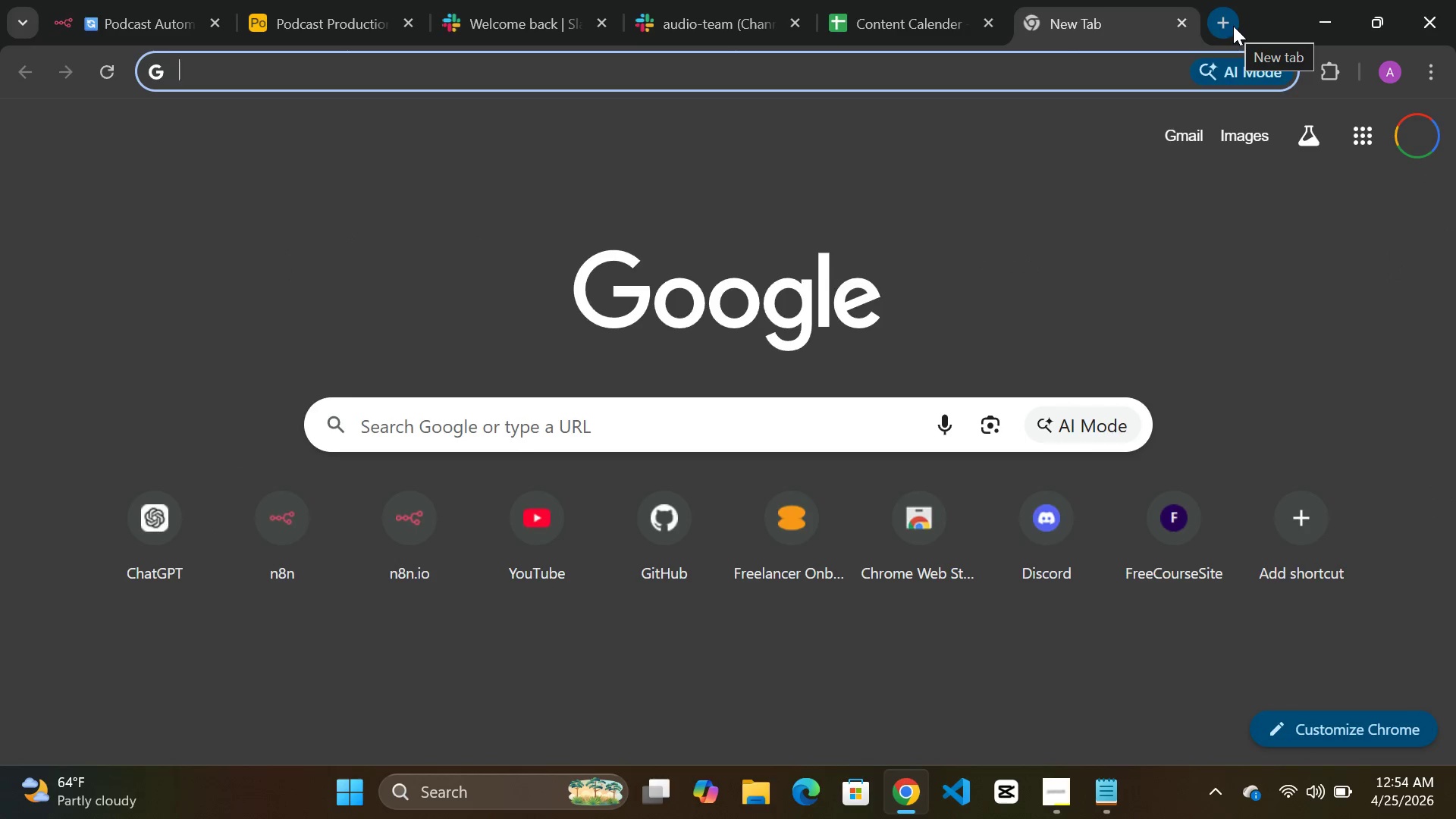 
type(ait)
key(Backspace)
type(rtable)
 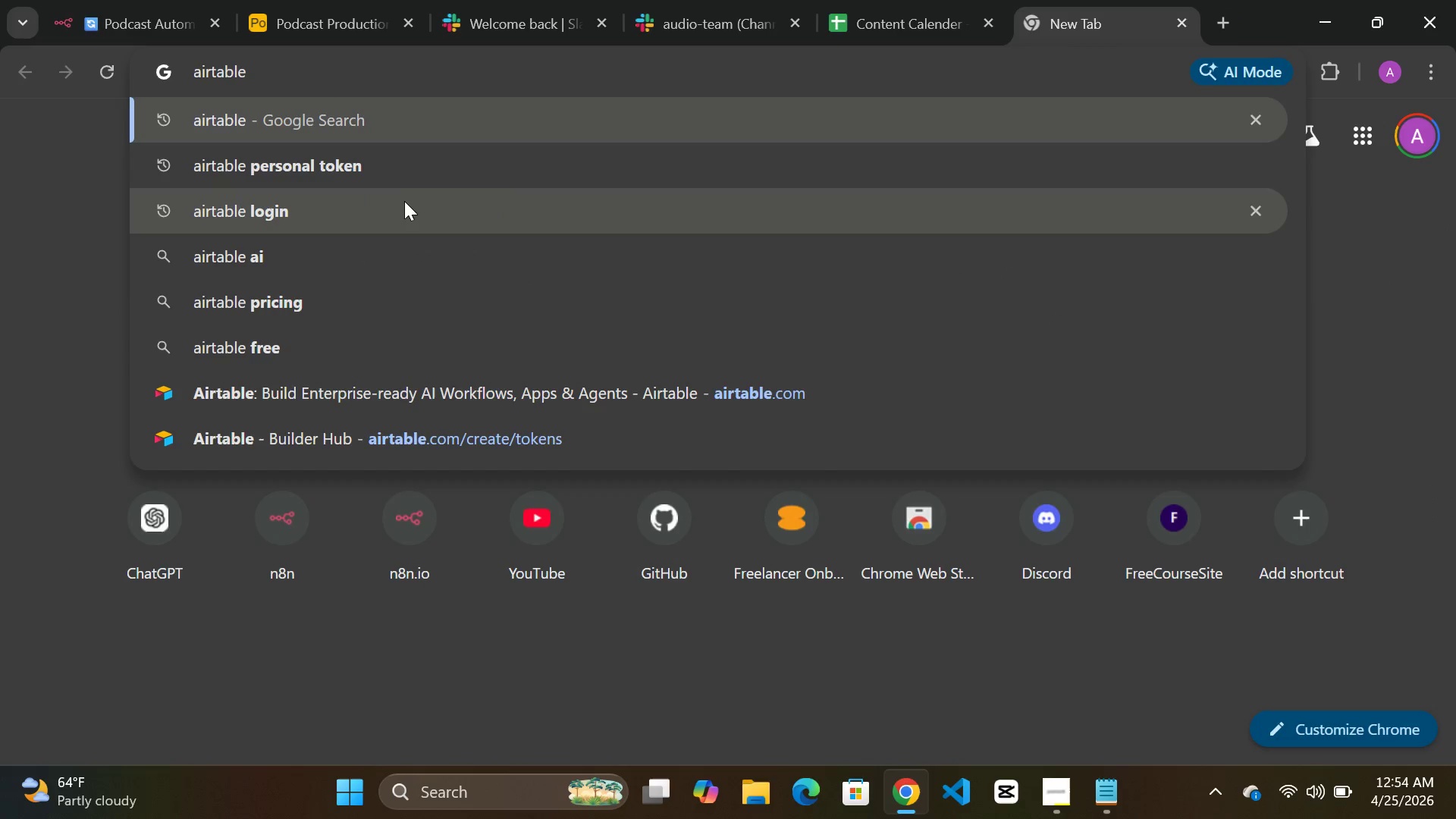 
left_click([375, 168])
 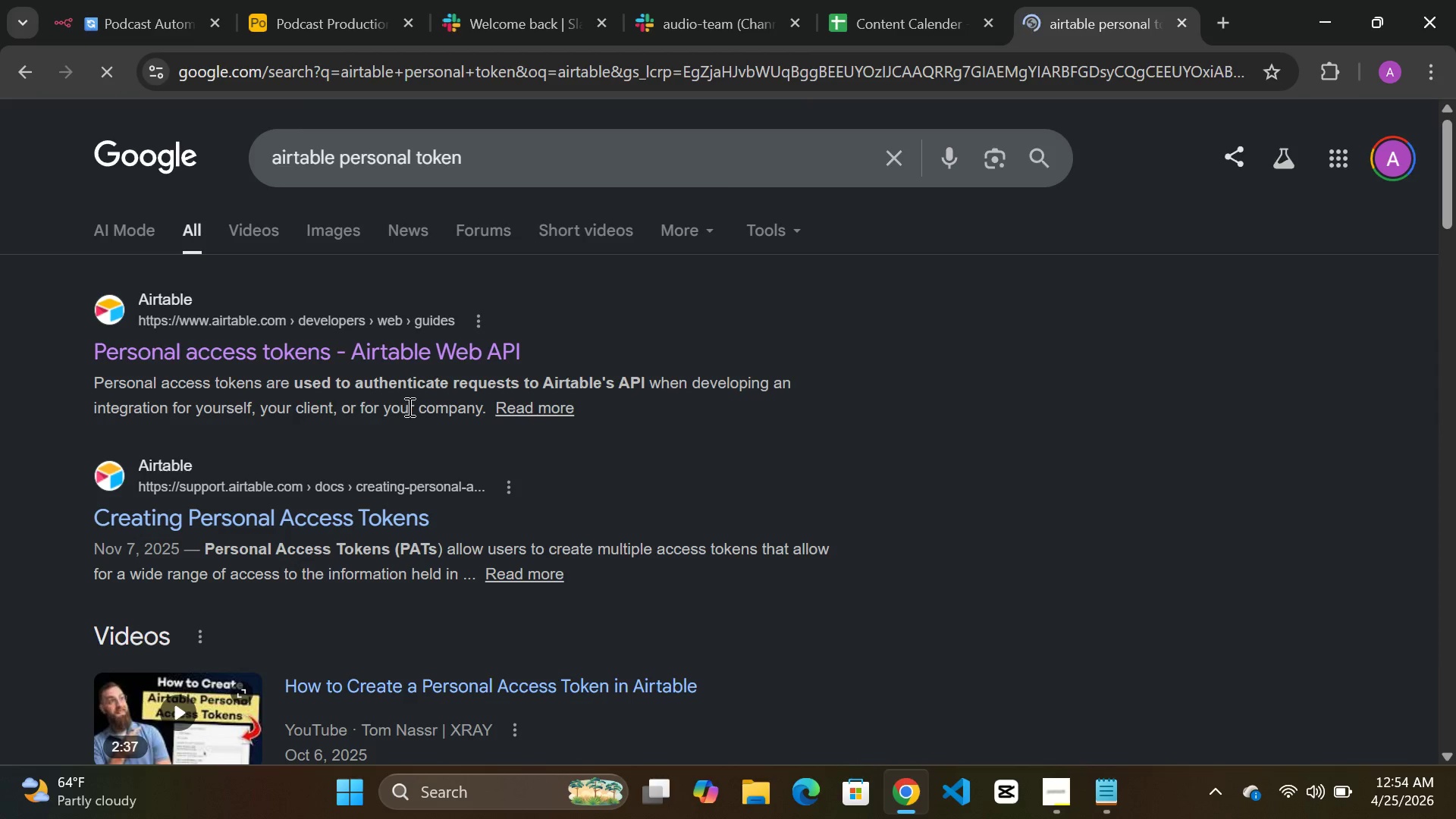 
double_click([322, 341])
 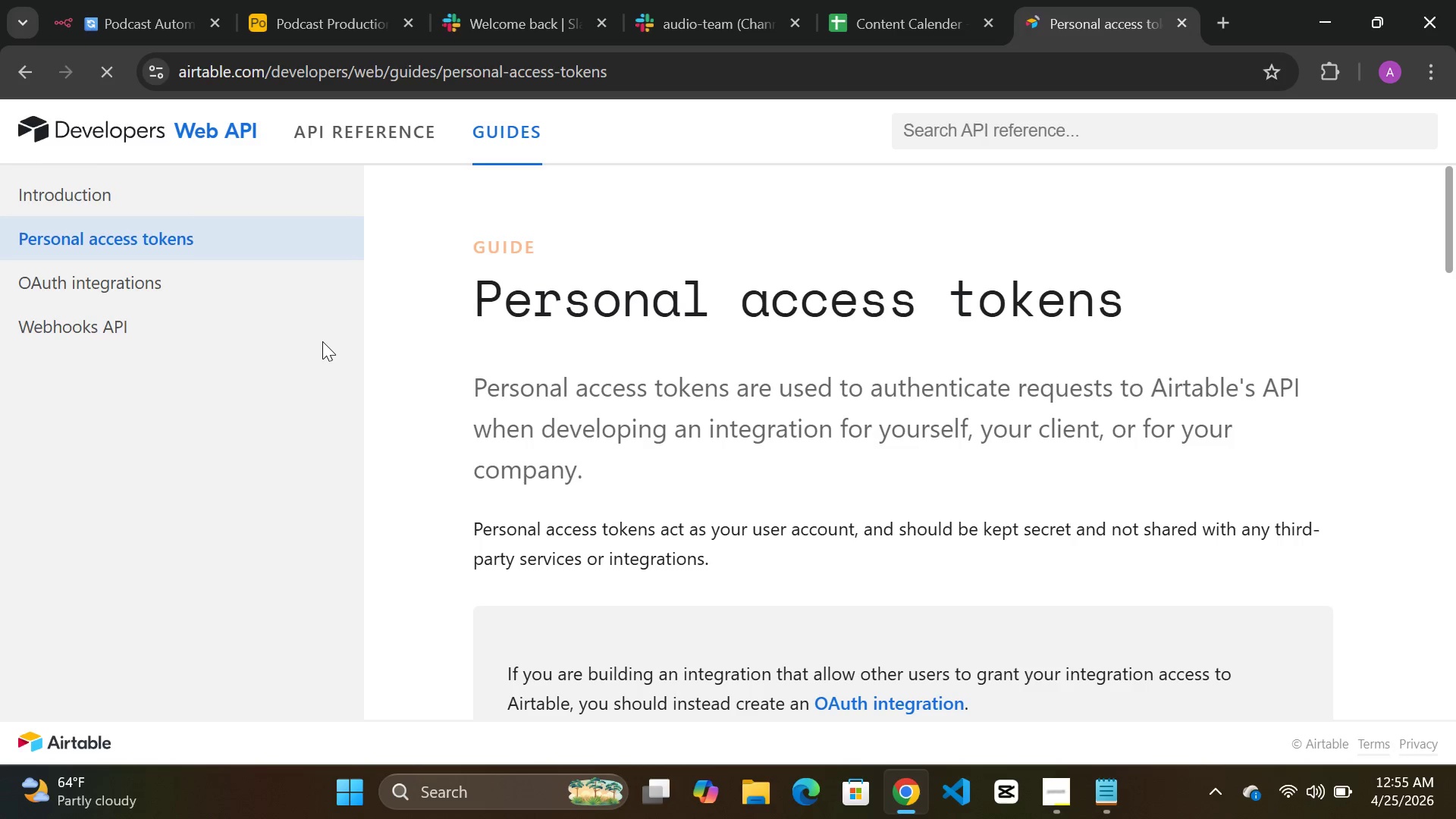 
wait(33.67)
 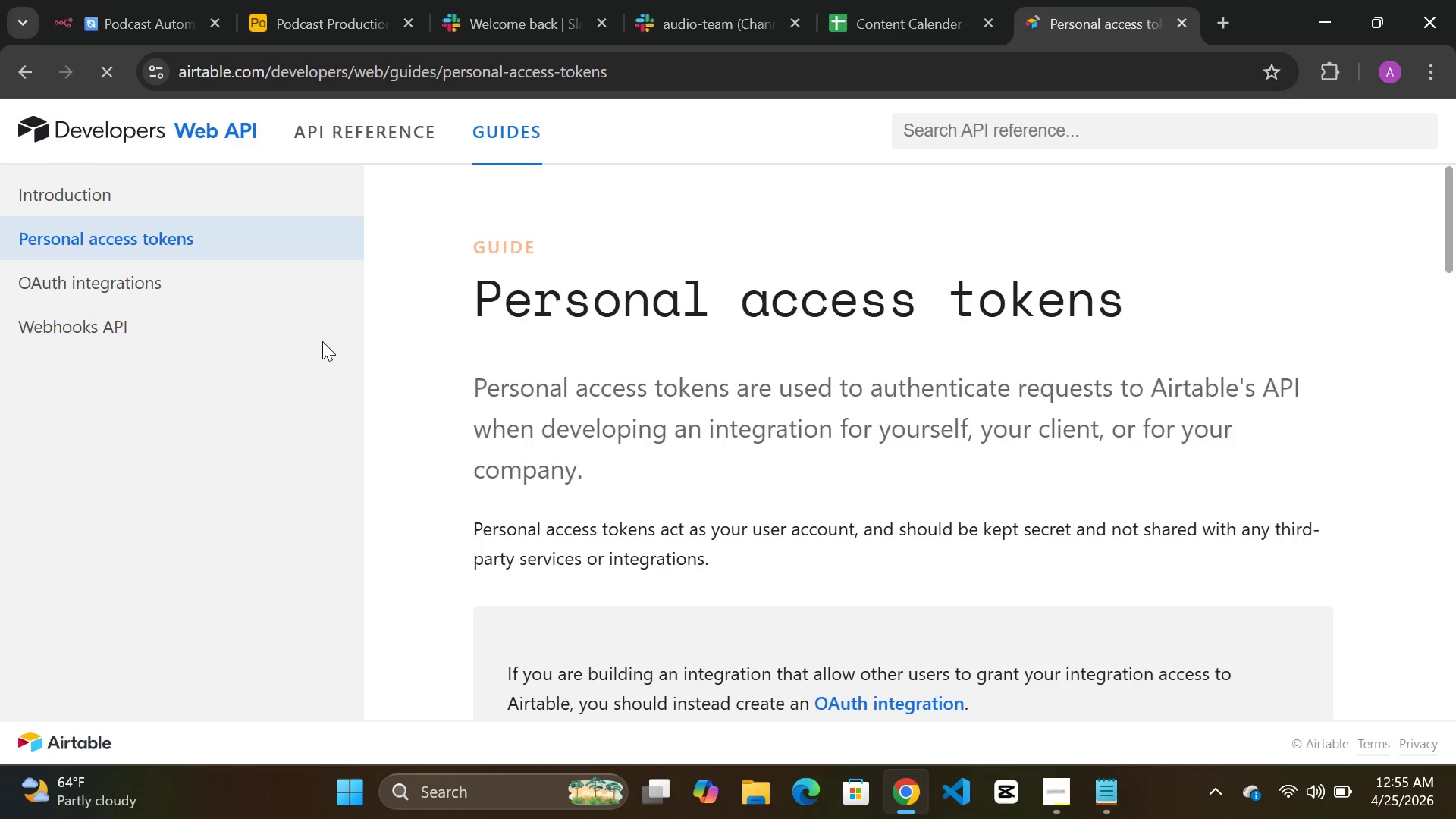 
scroll: coordinate [648, 403], scroll_direction: down, amount: 5.0
 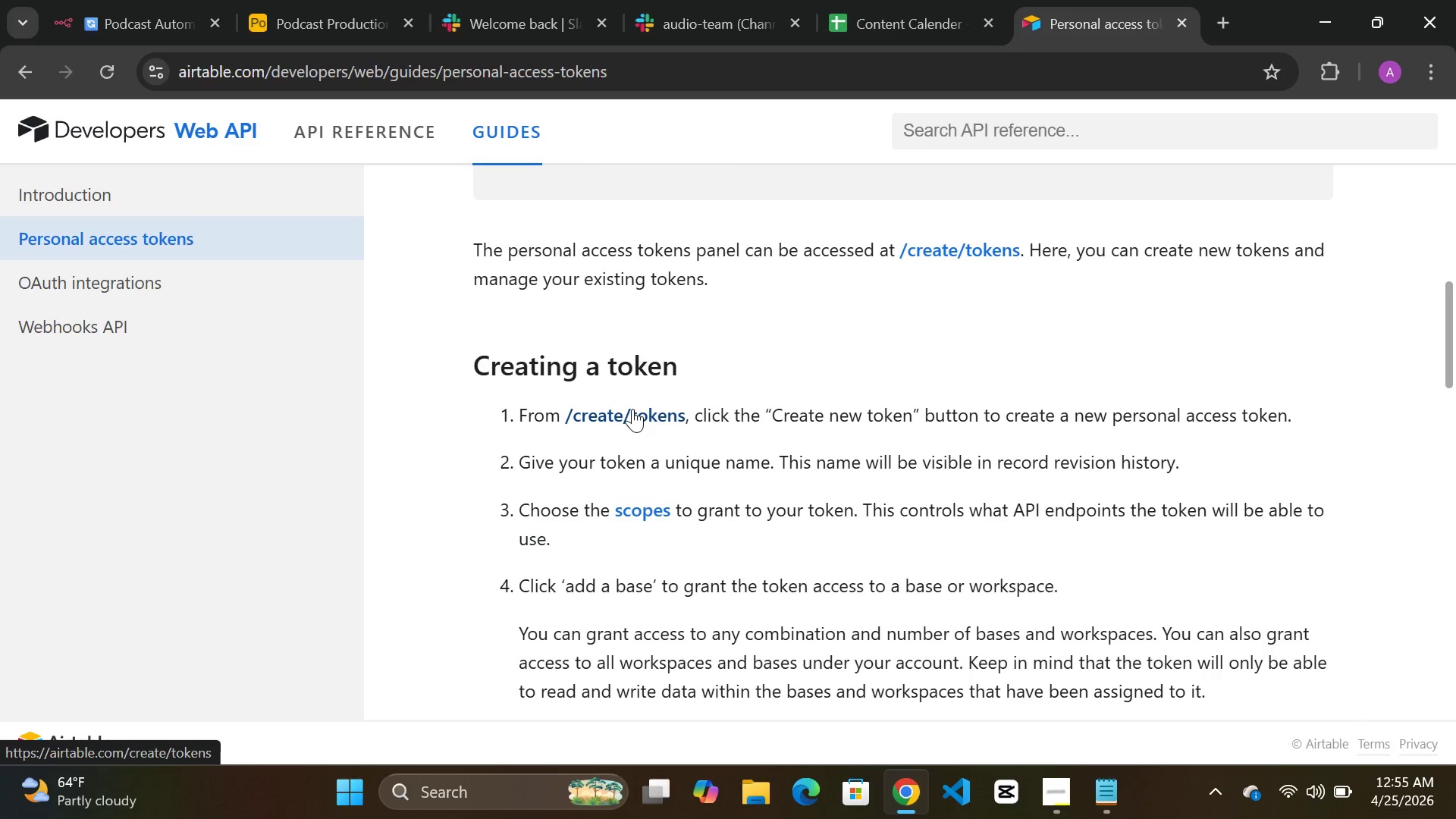 
left_click([628, 409])
 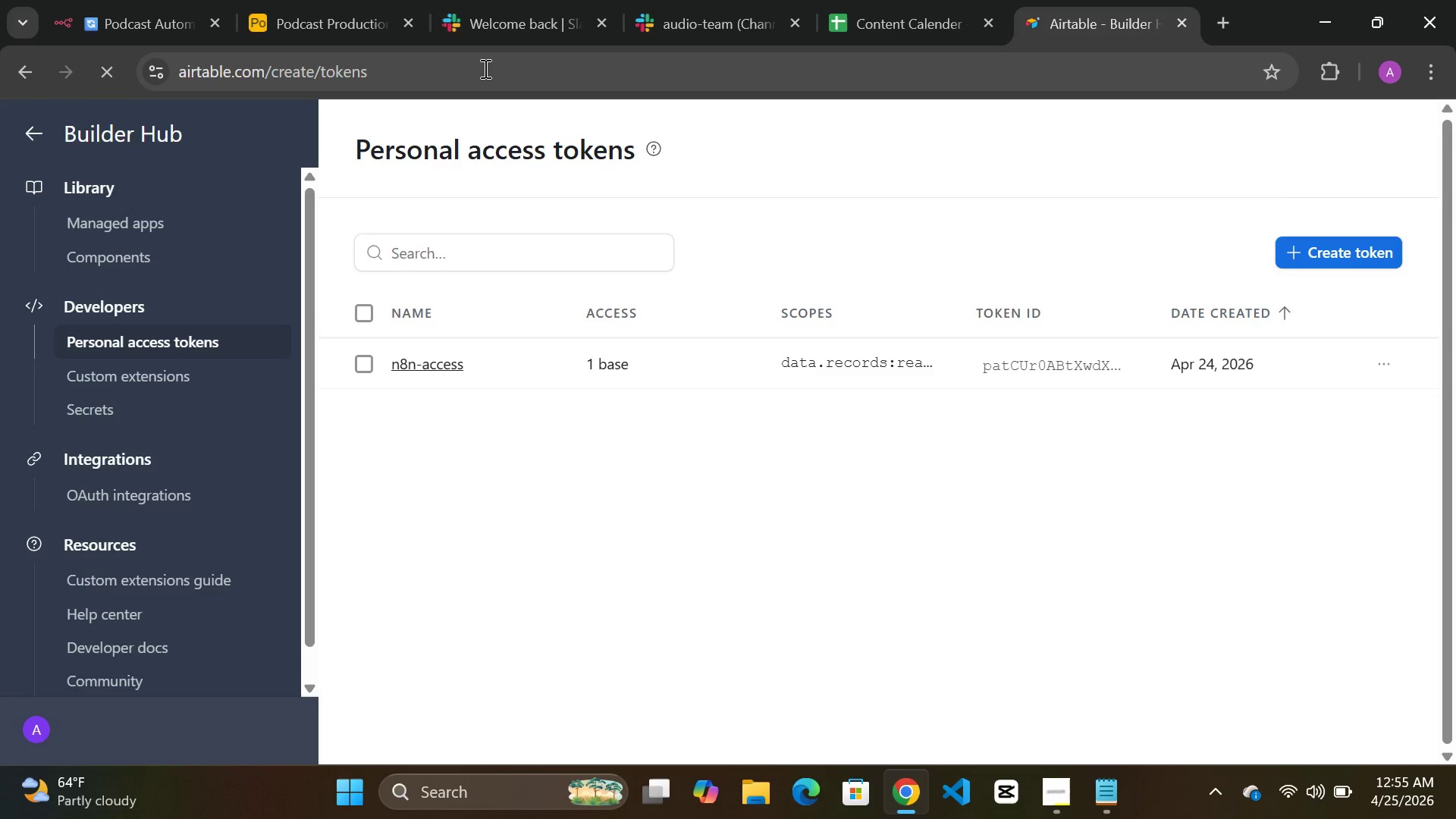 
wait(20.98)
 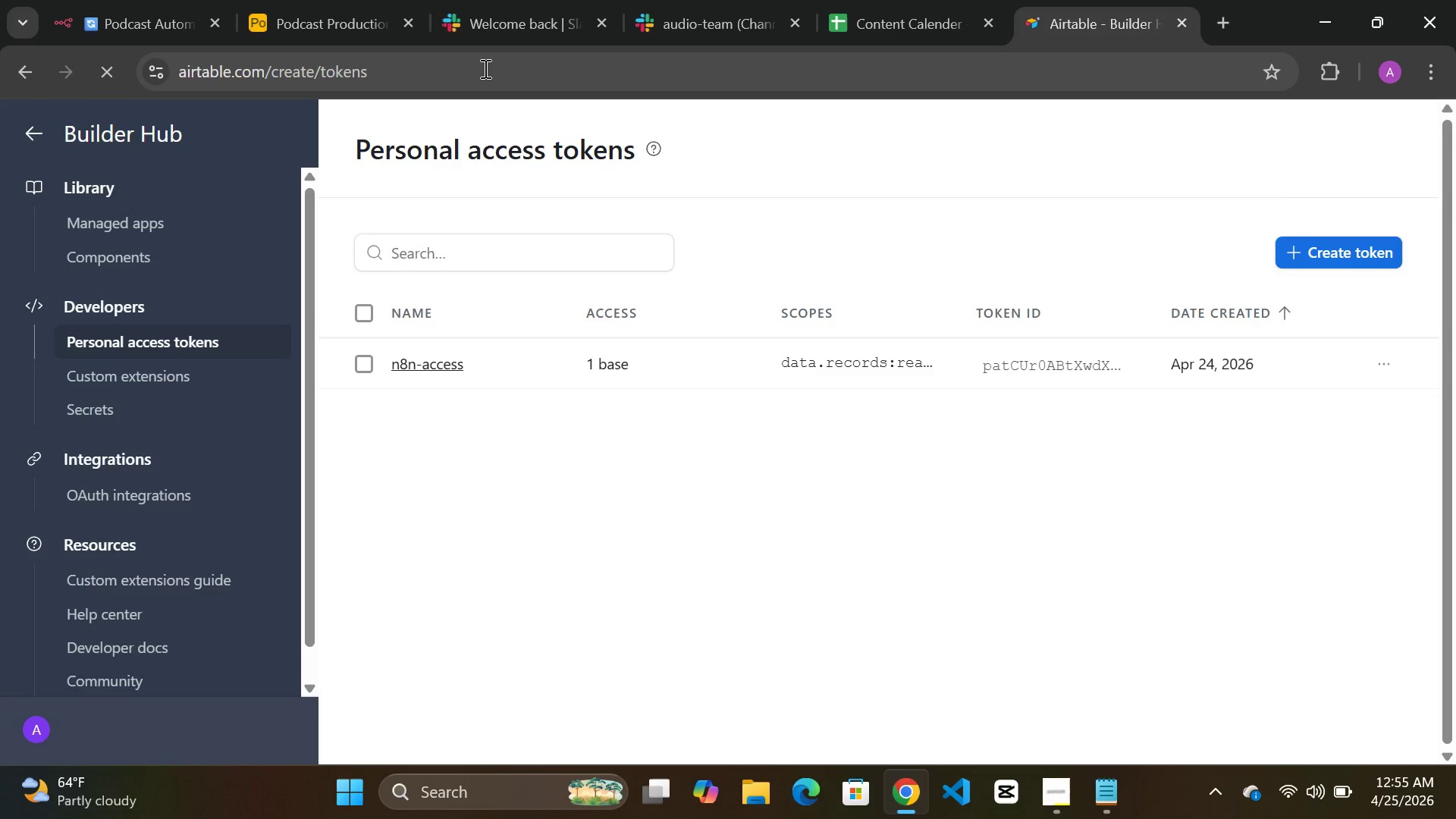 
left_click([1321, 249])
 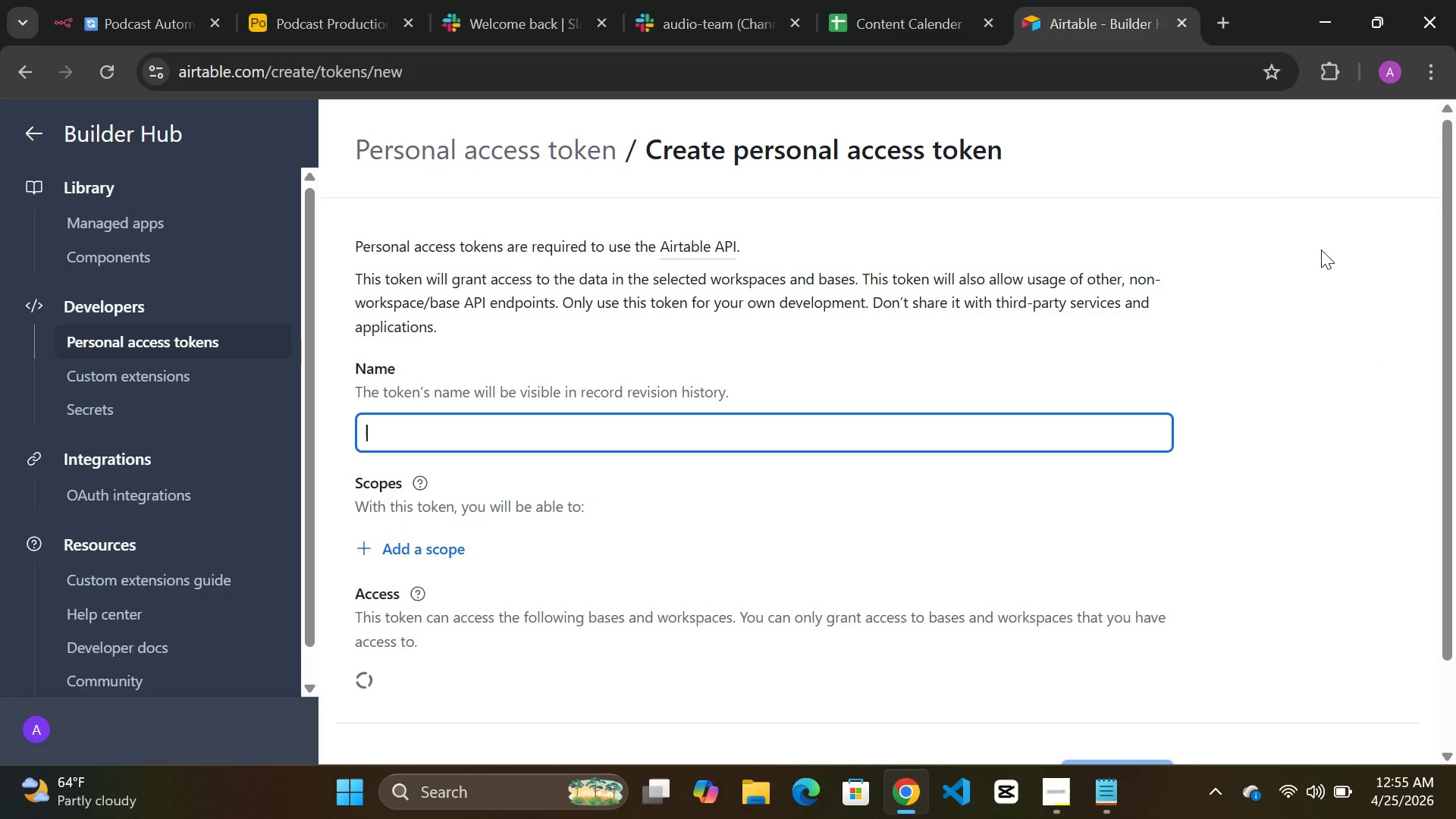 
type(n8n)
 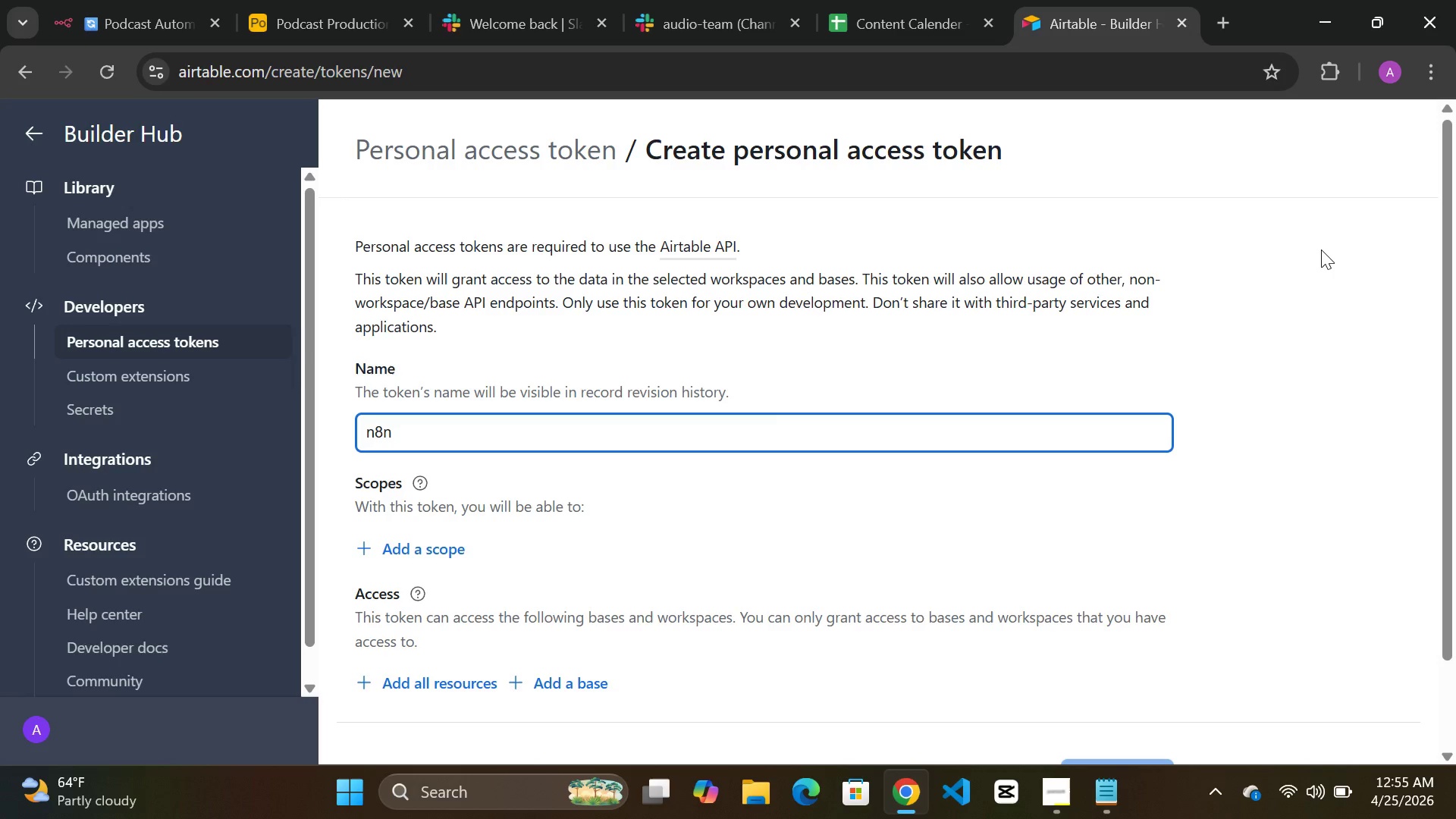 
type(-pro)
 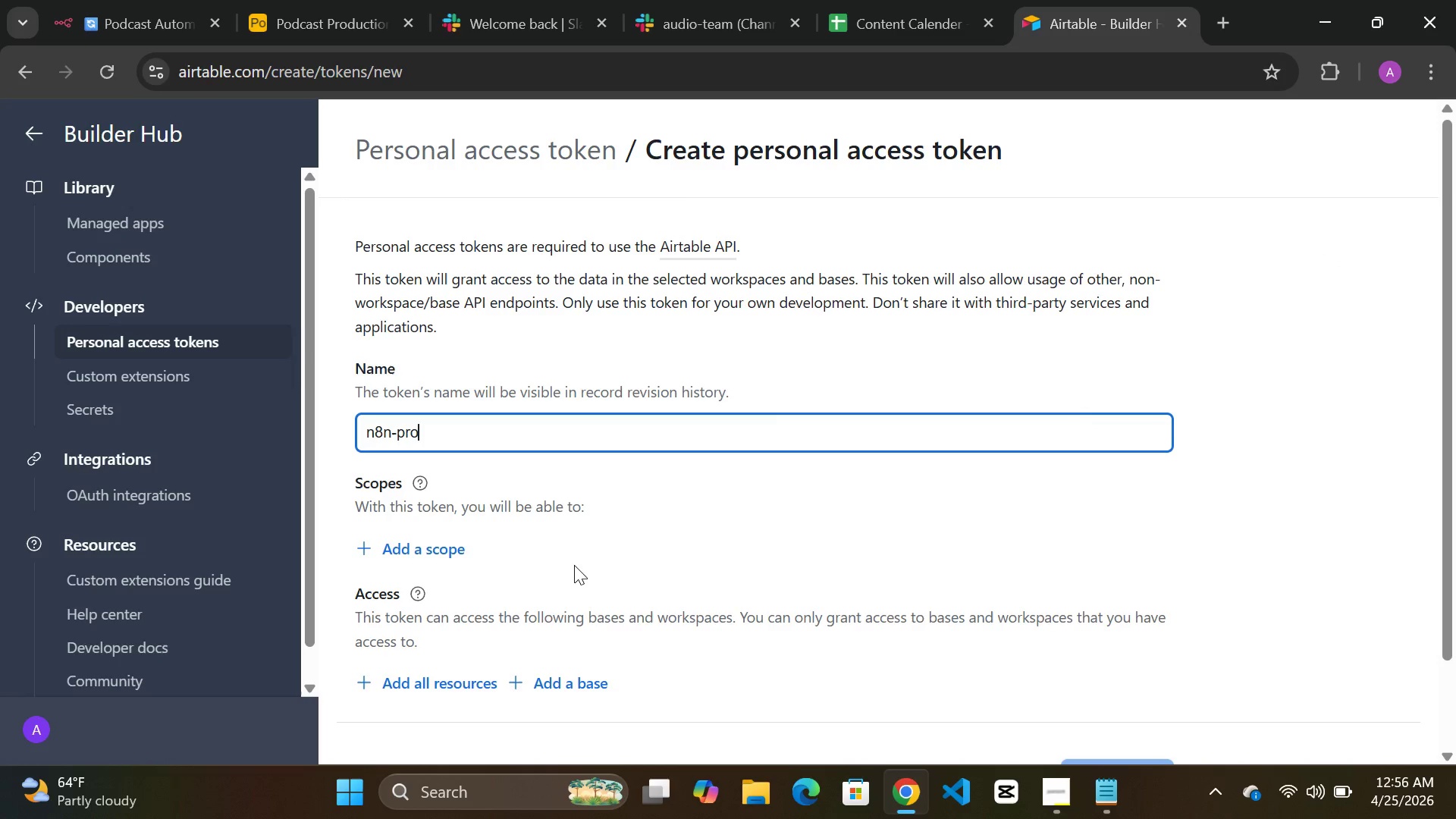 
left_click([416, 548])
 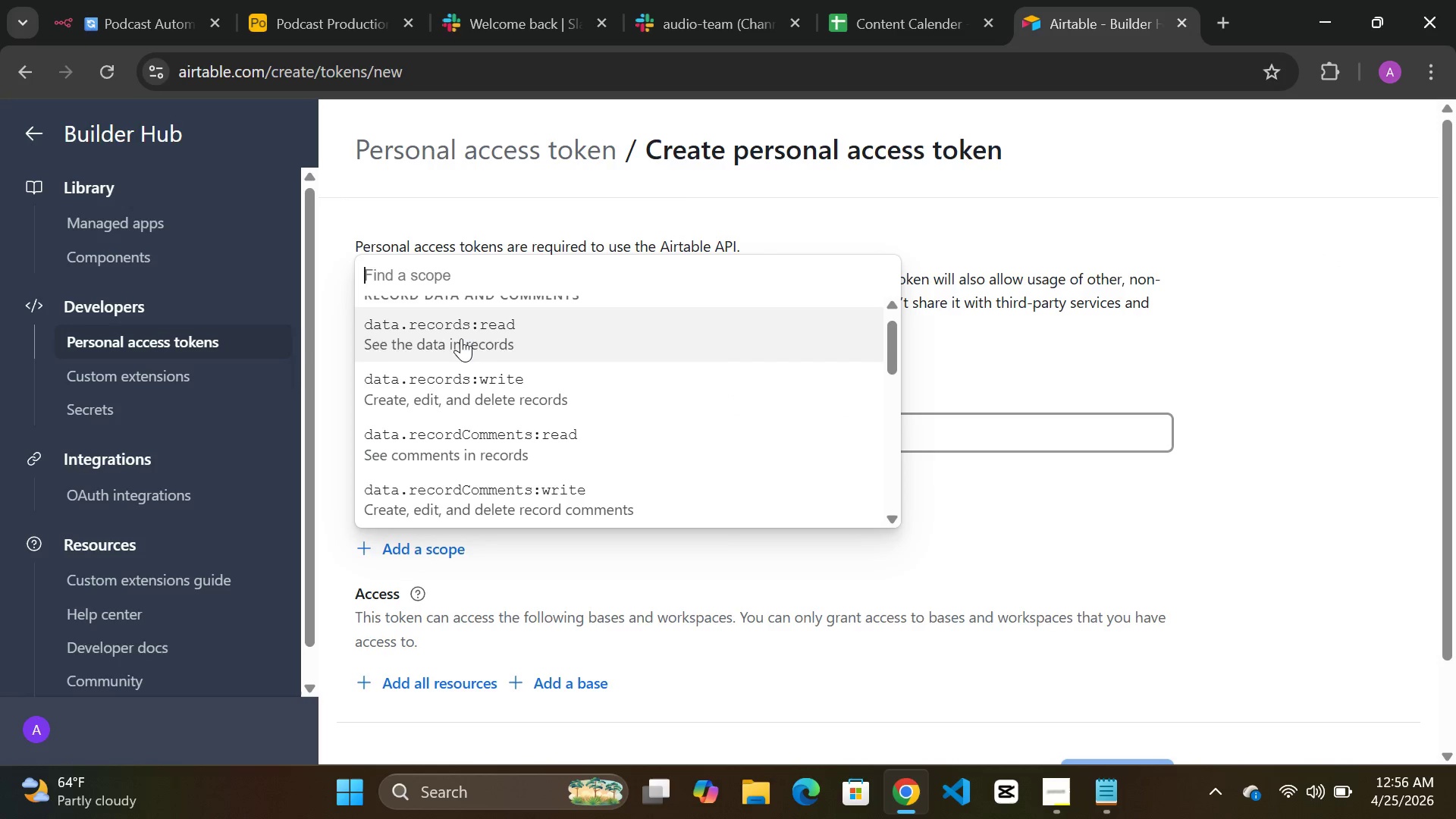 
left_click([461, 338])
 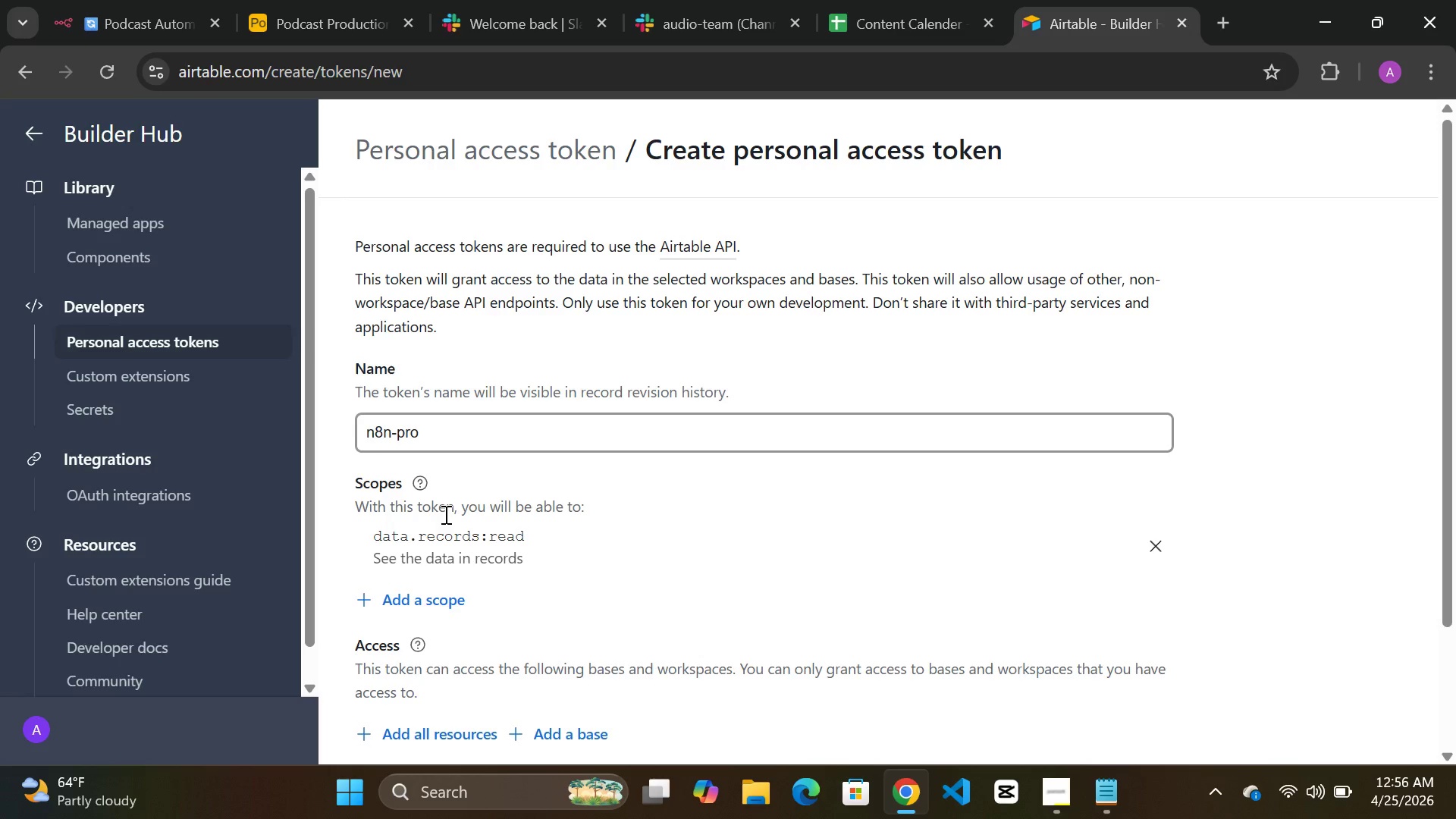 
left_click([425, 600])
 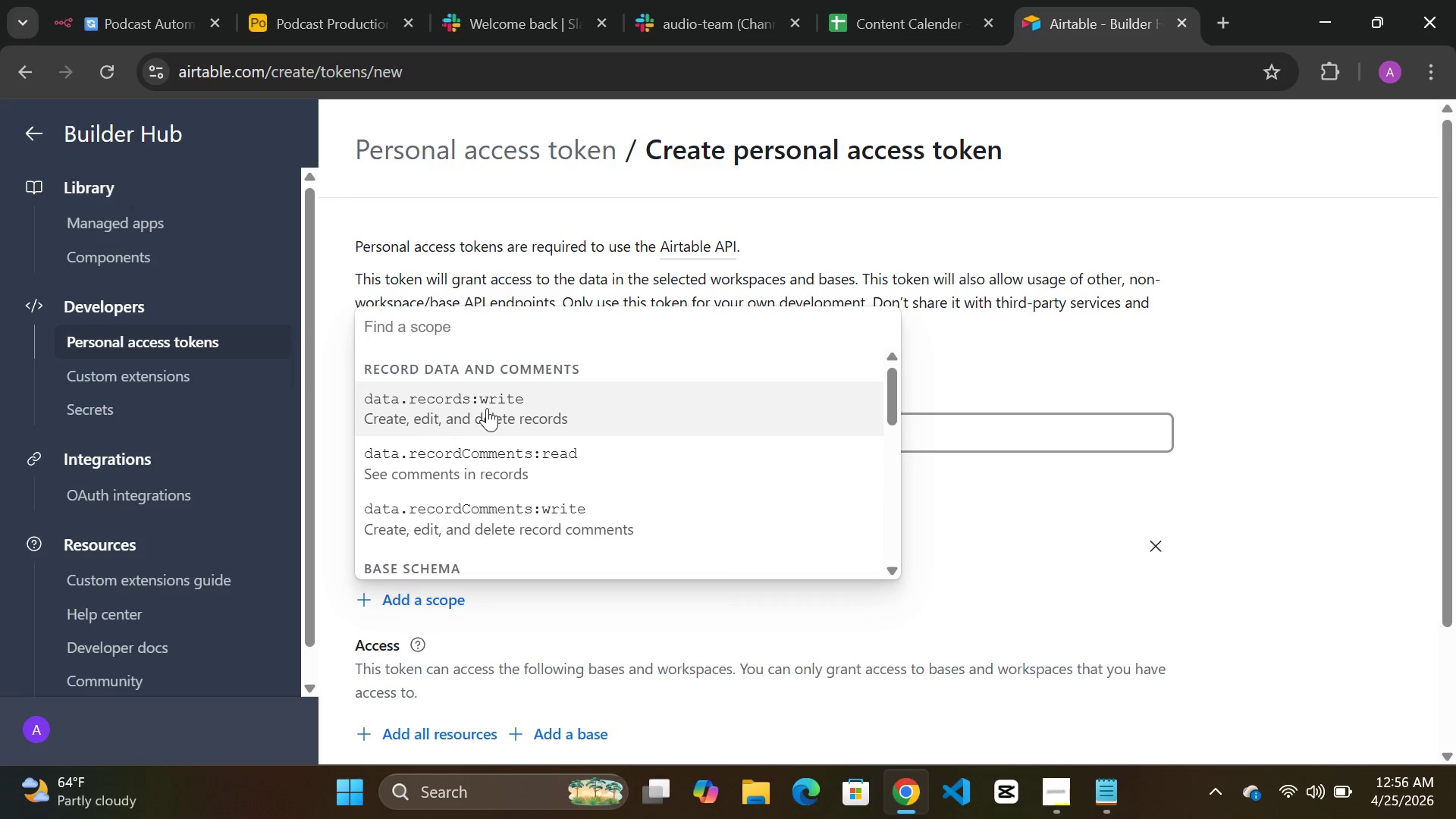 
left_click([487, 408])
 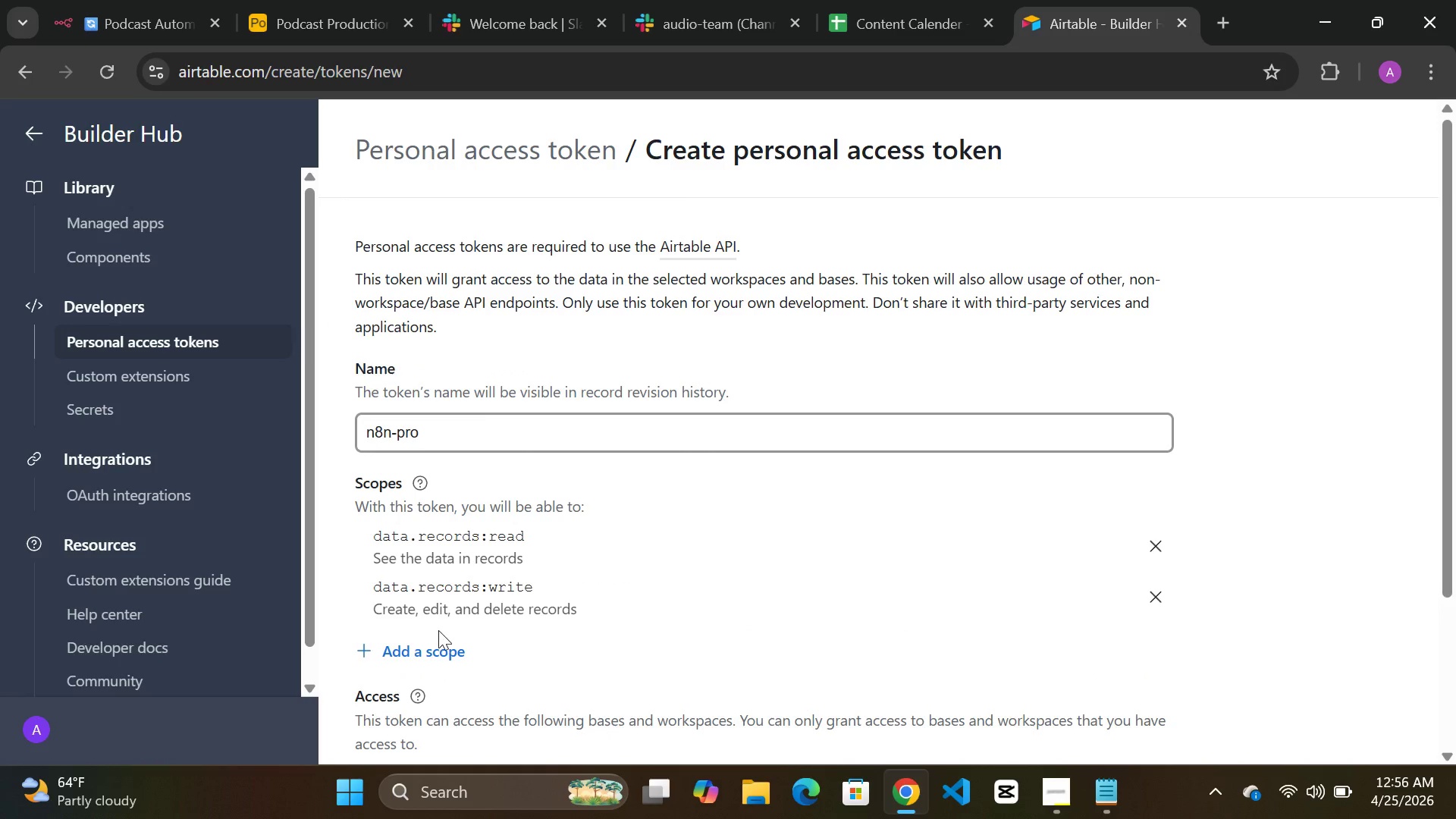 
left_click([439, 647])
 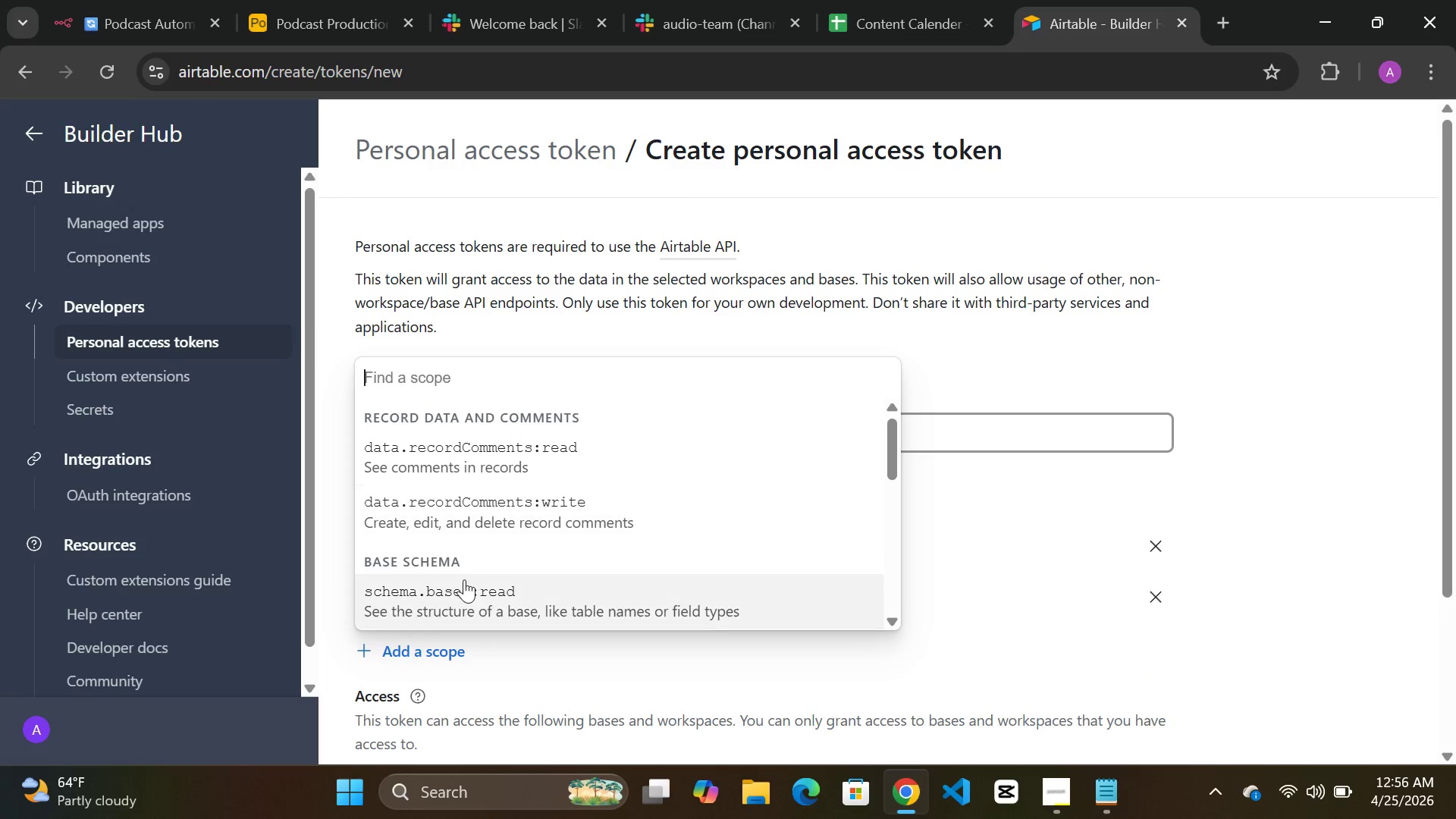 
left_click([464, 585])
 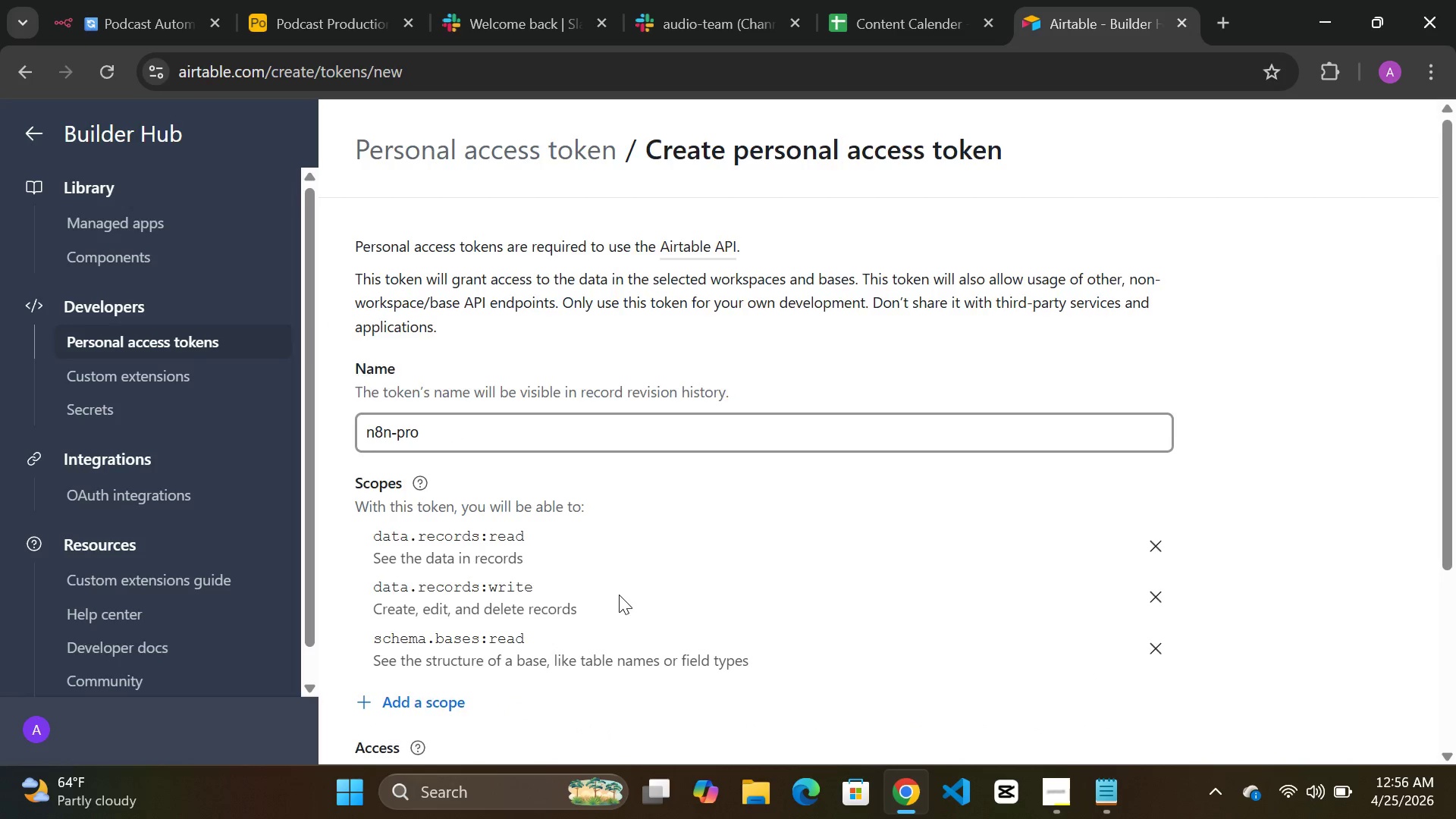 
scroll: coordinate [619, 595], scroll_direction: down, amount: 4.0
 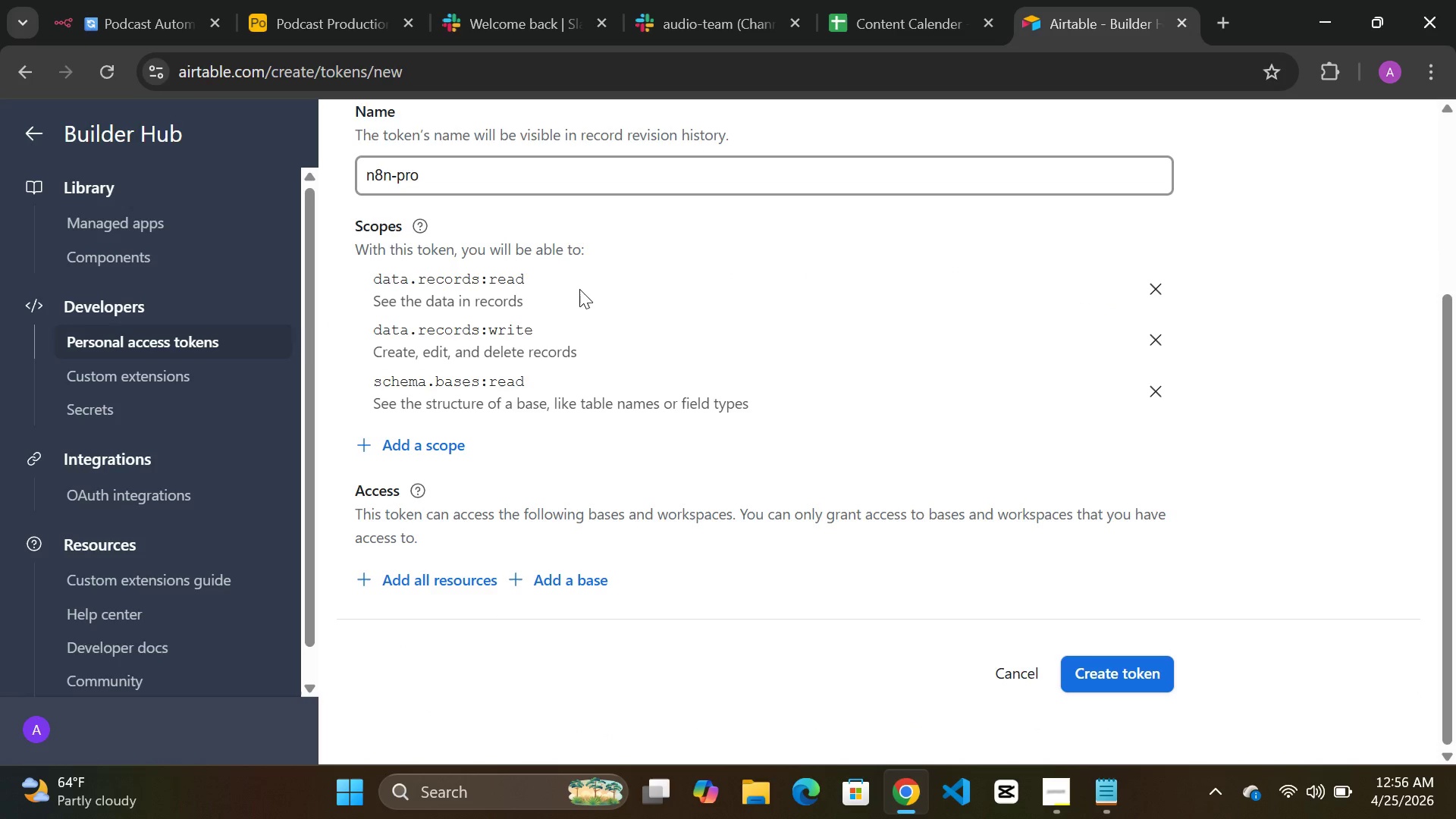 
mouse_move([484, 347])
 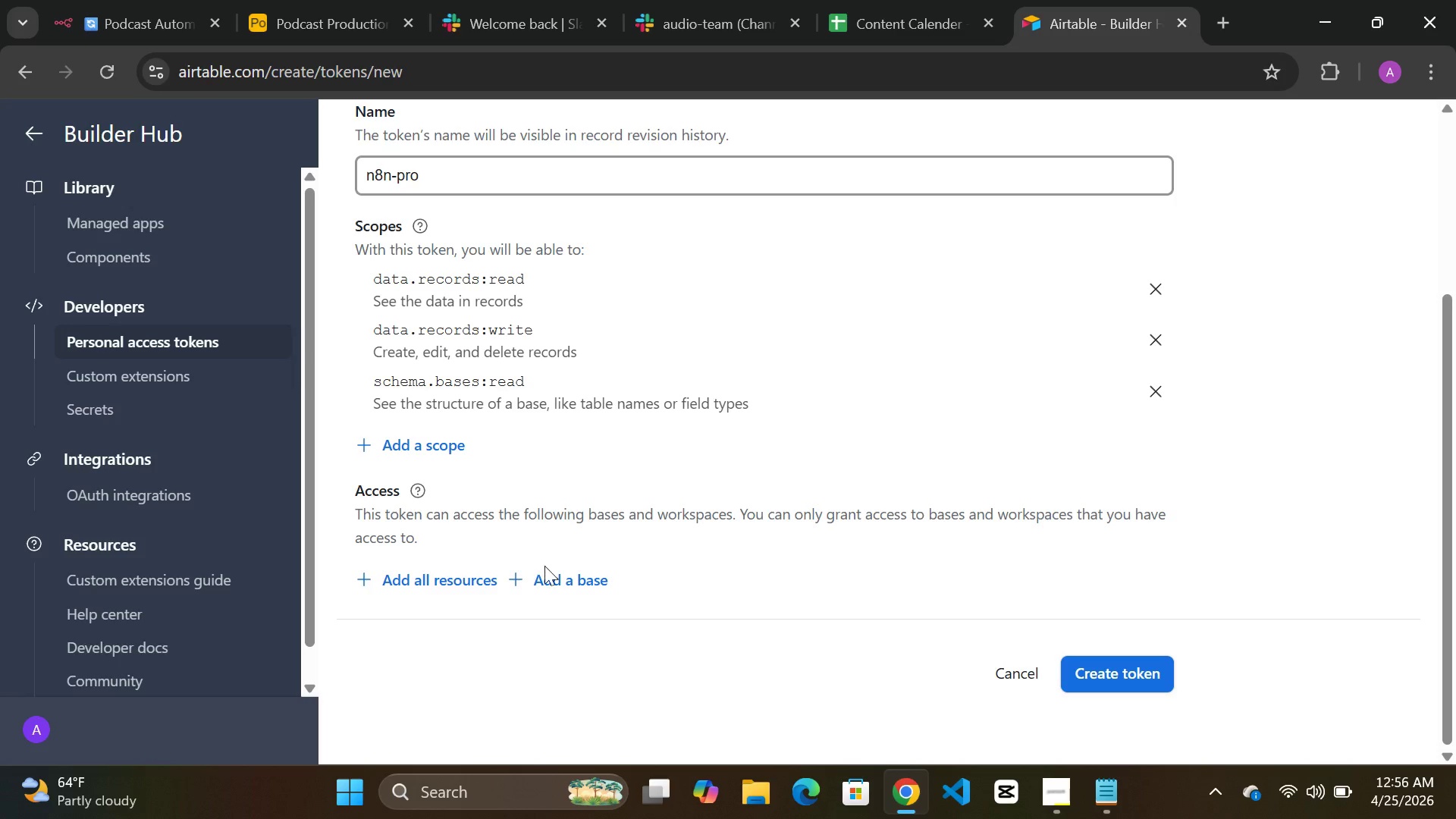 
mouse_move([563, 560])
 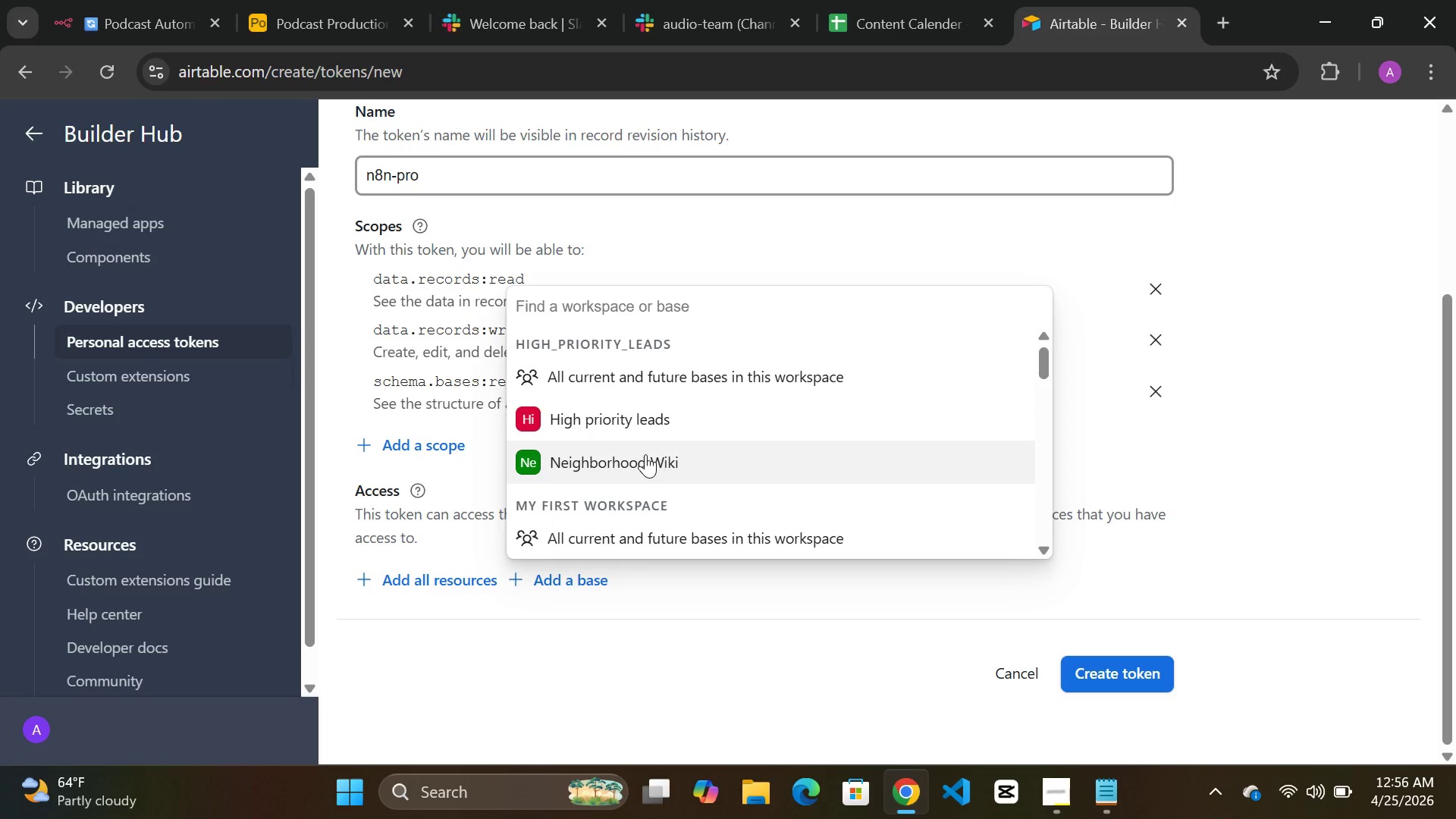 
scroll: coordinate [645, 454], scroll_direction: down, amount: 1.0
 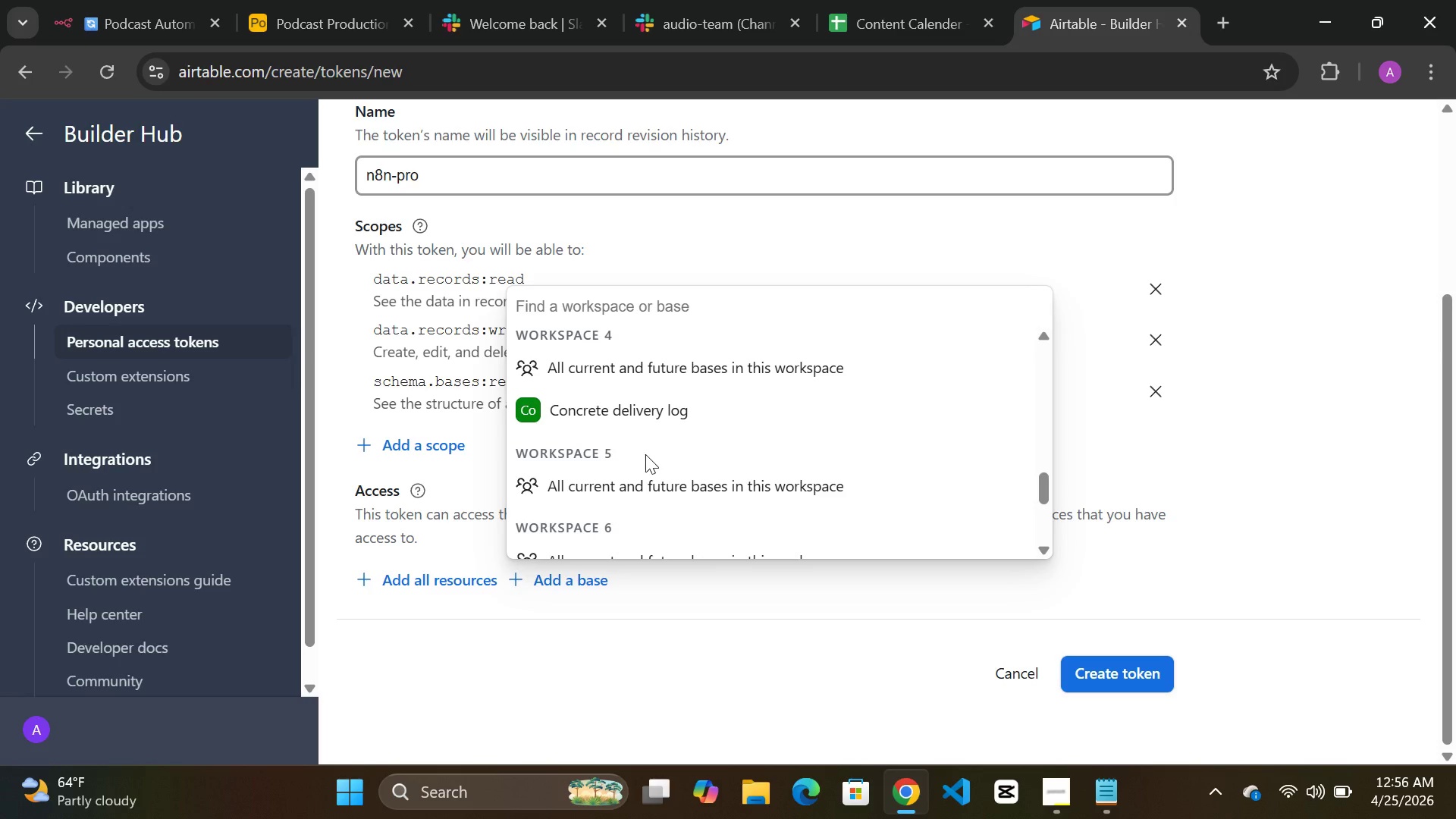 
scroll: coordinate [645, 454], scroll_direction: up, amount: 2.0
 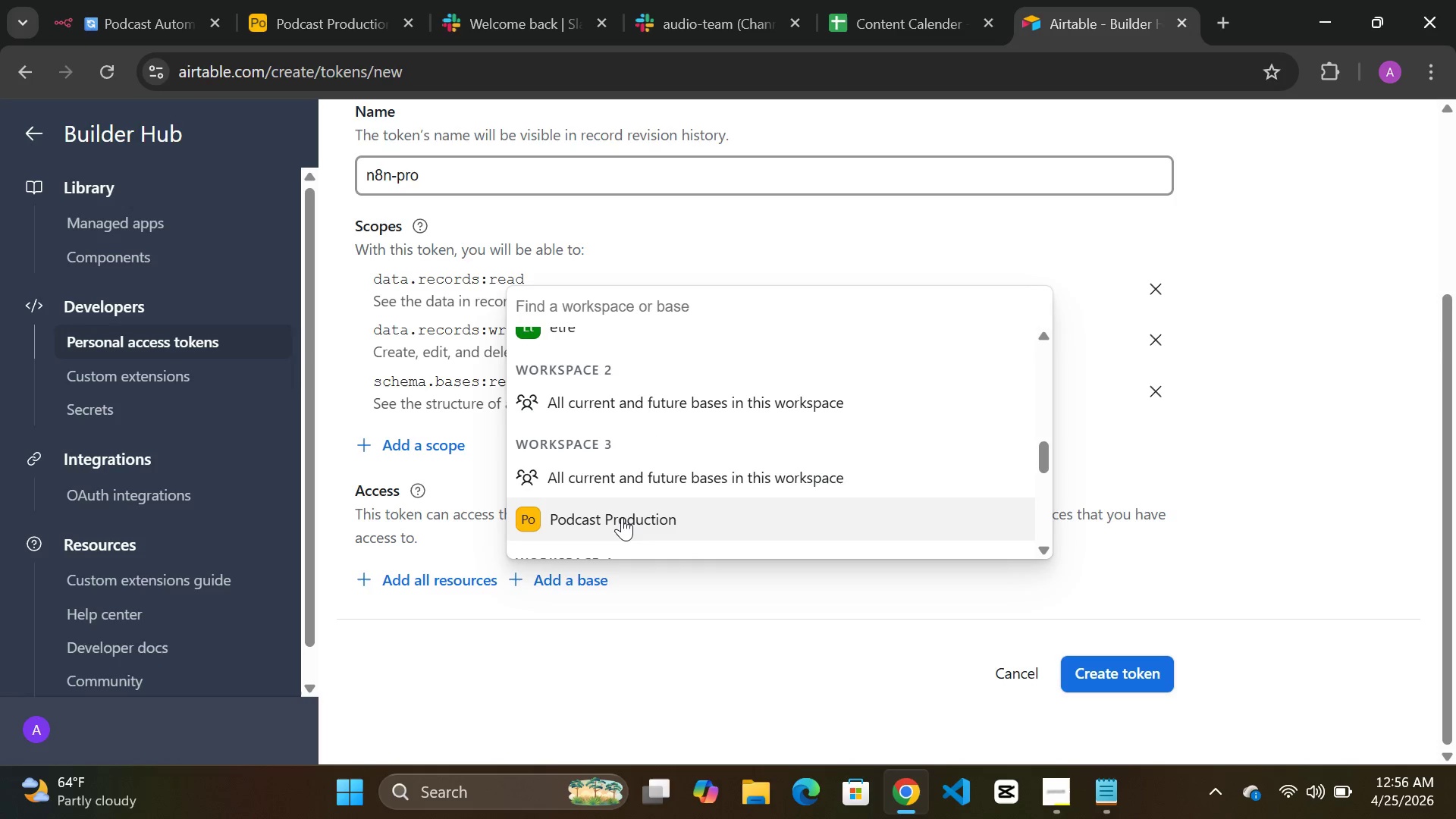 
left_click([622, 517])
 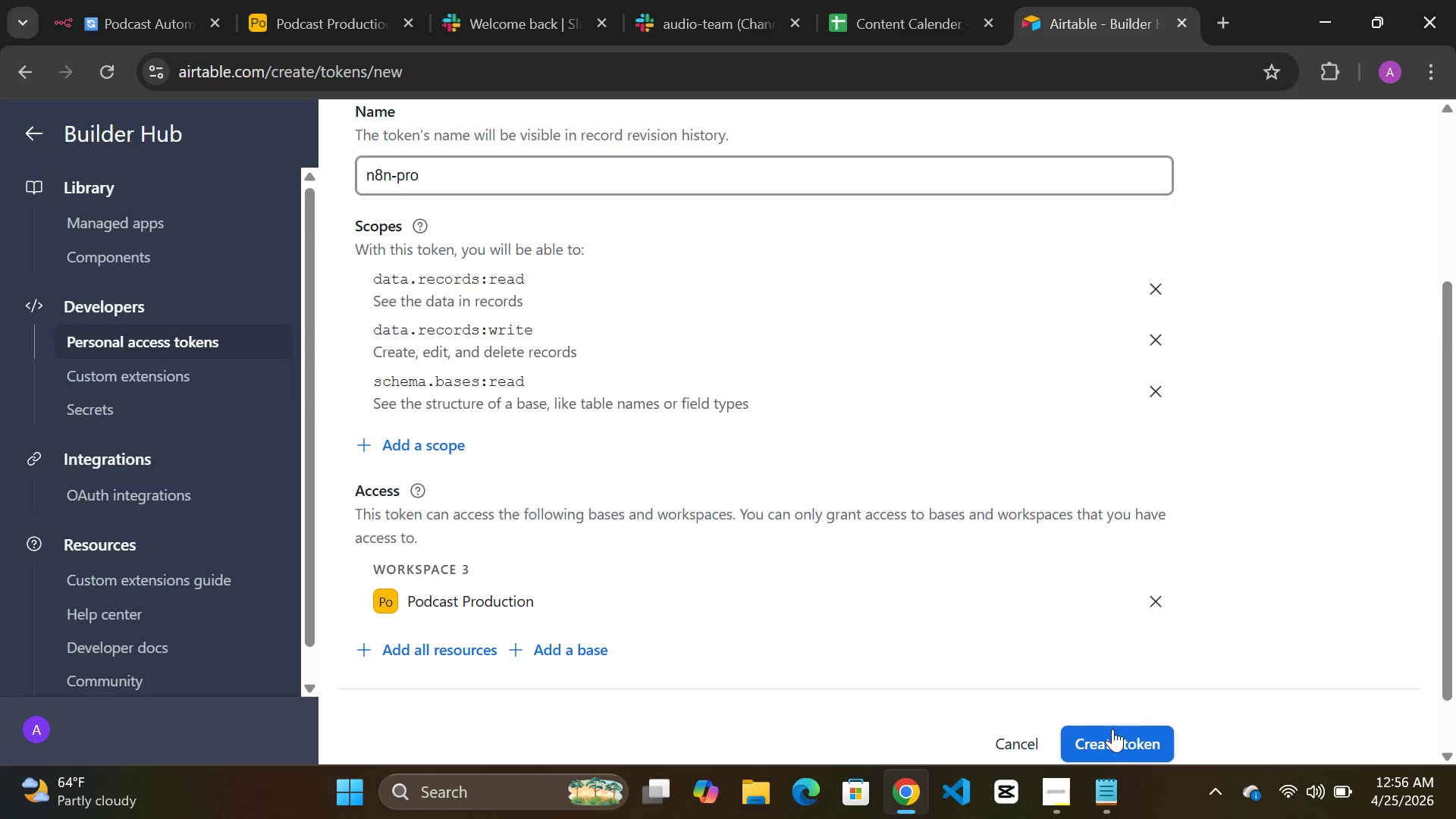 
left_click([1106, 734])
 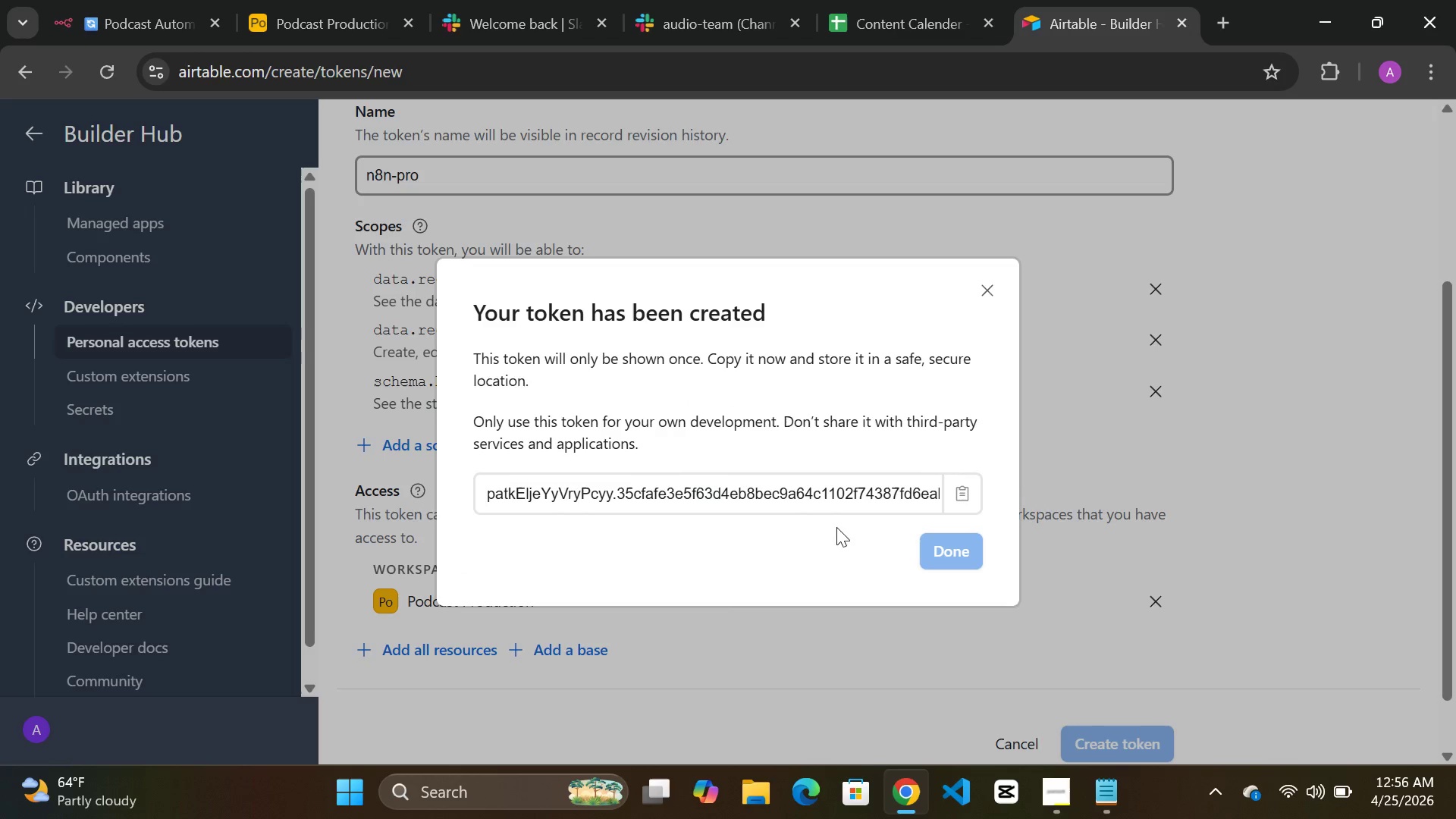 
left_click([962, 489])
 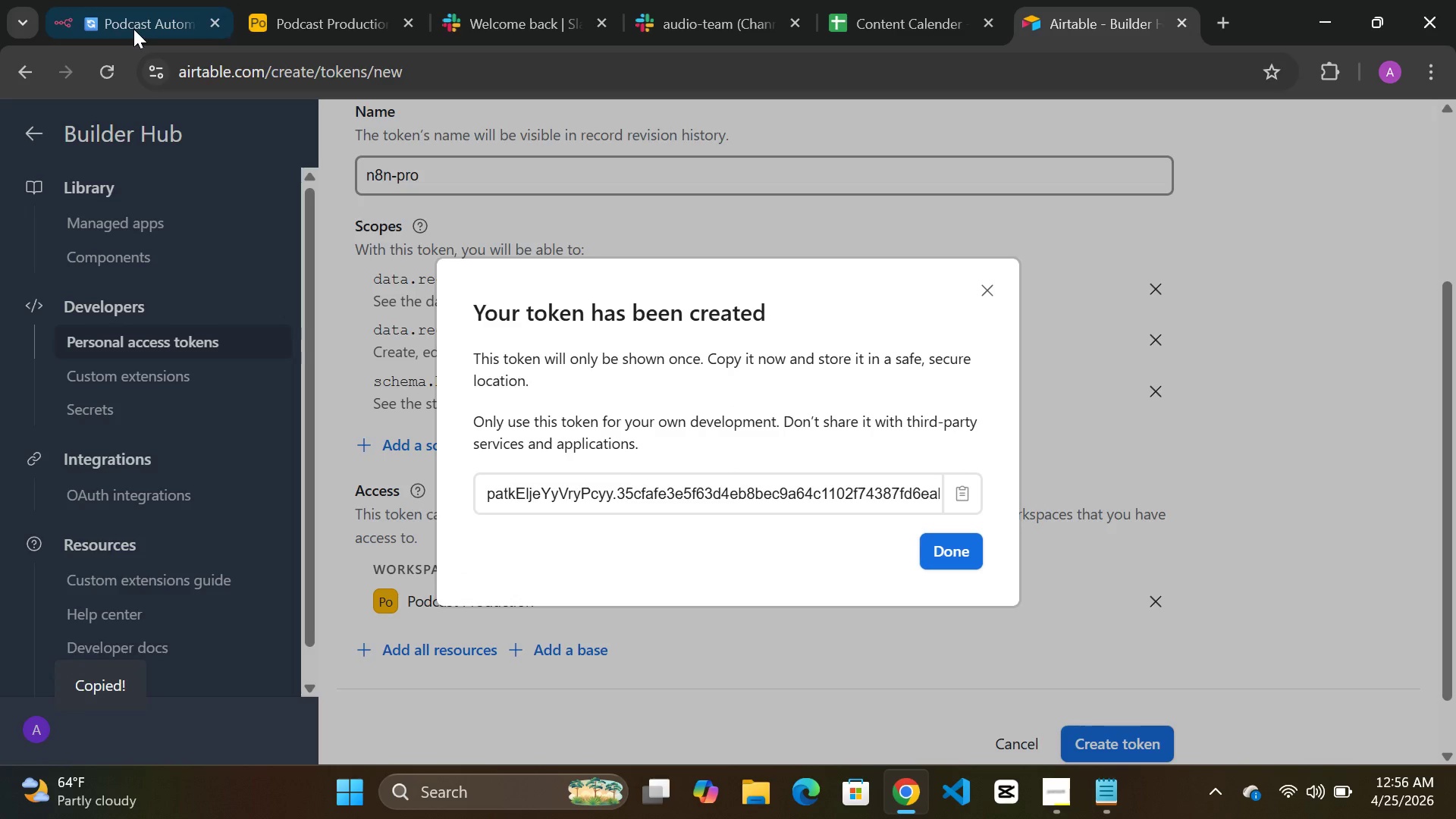 
left_click([117, 17])
 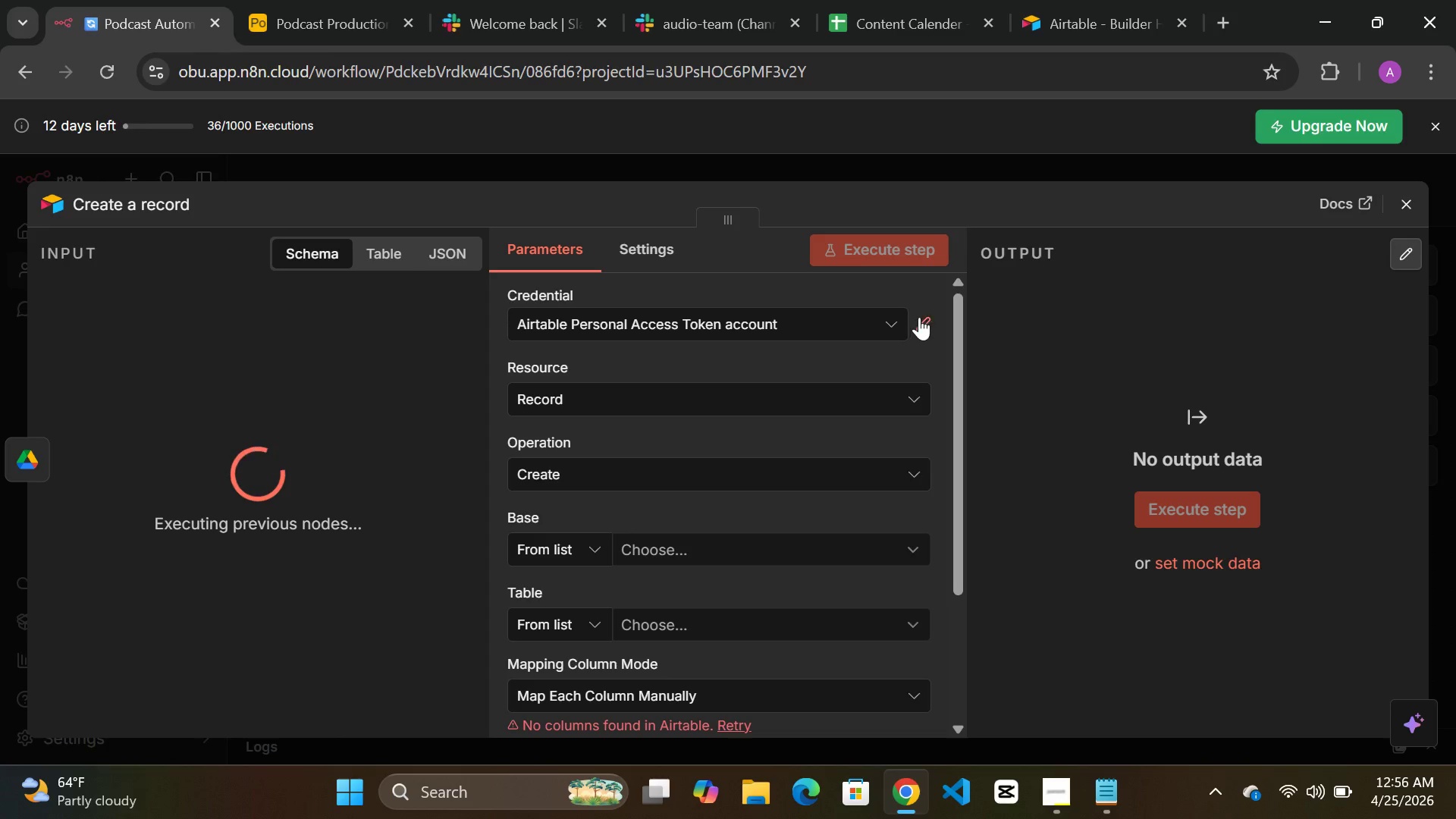 
wait(5.77)
 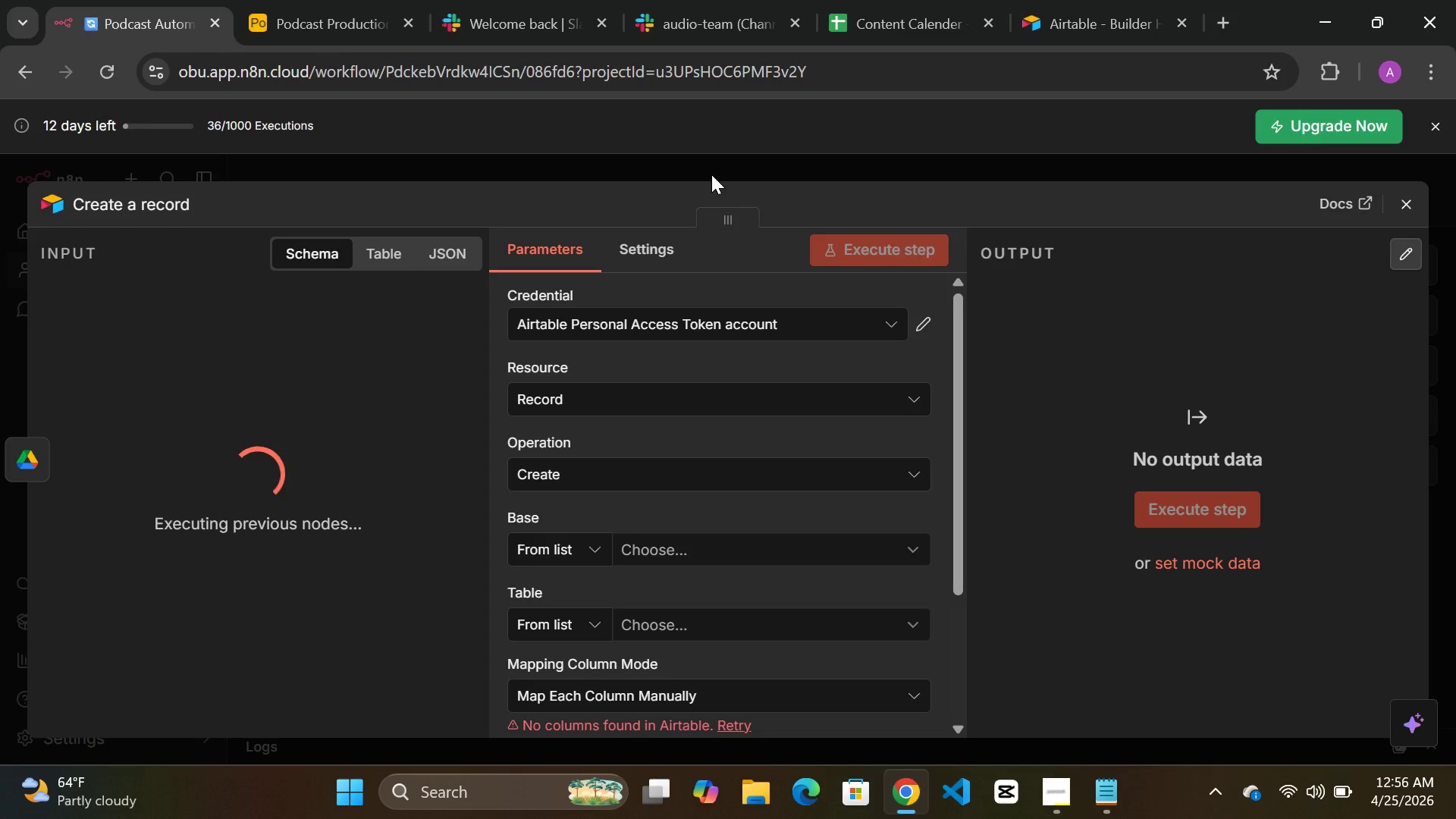 
left_click([919, 317])
 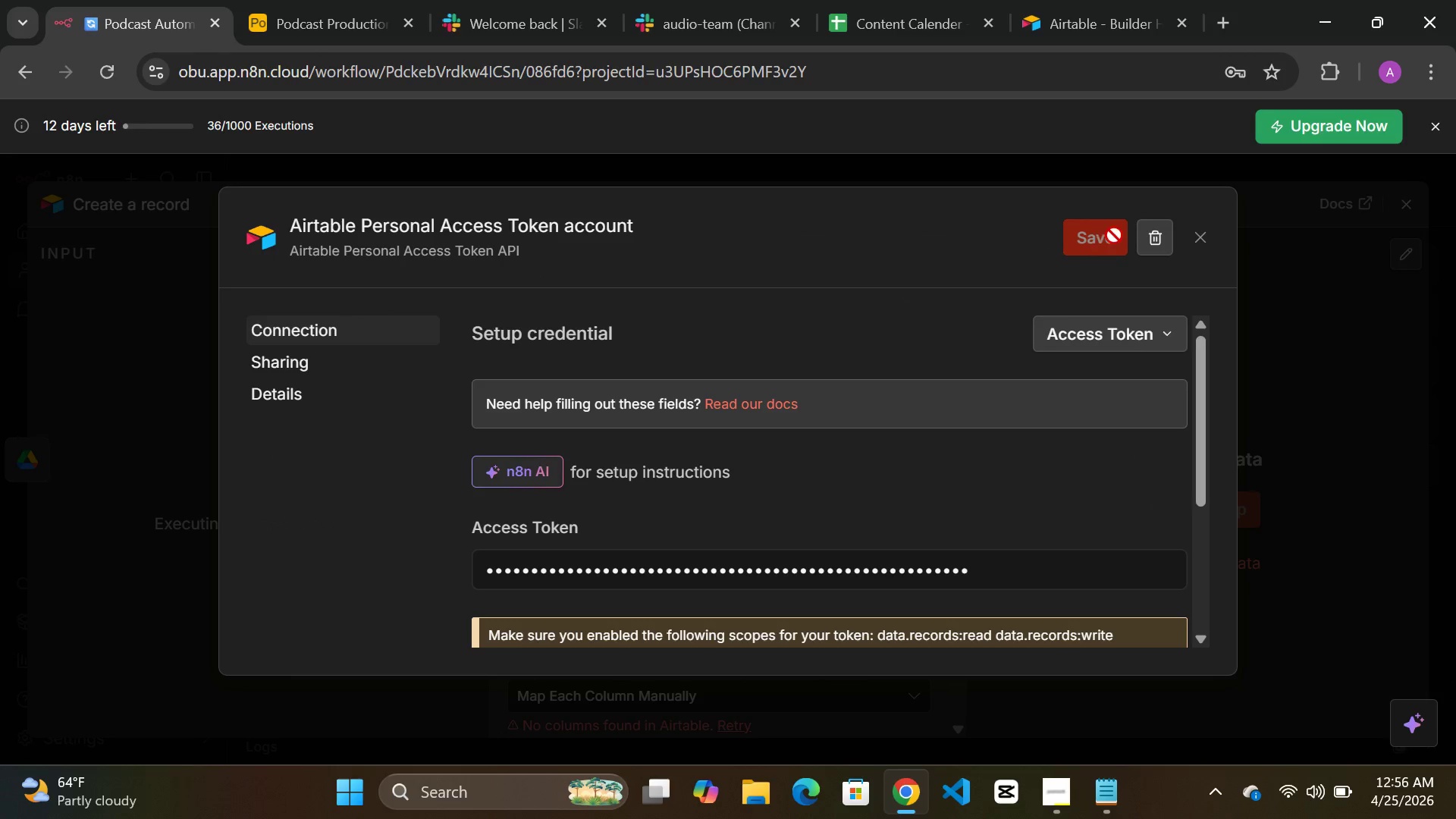 
left_click([1151, 240])
 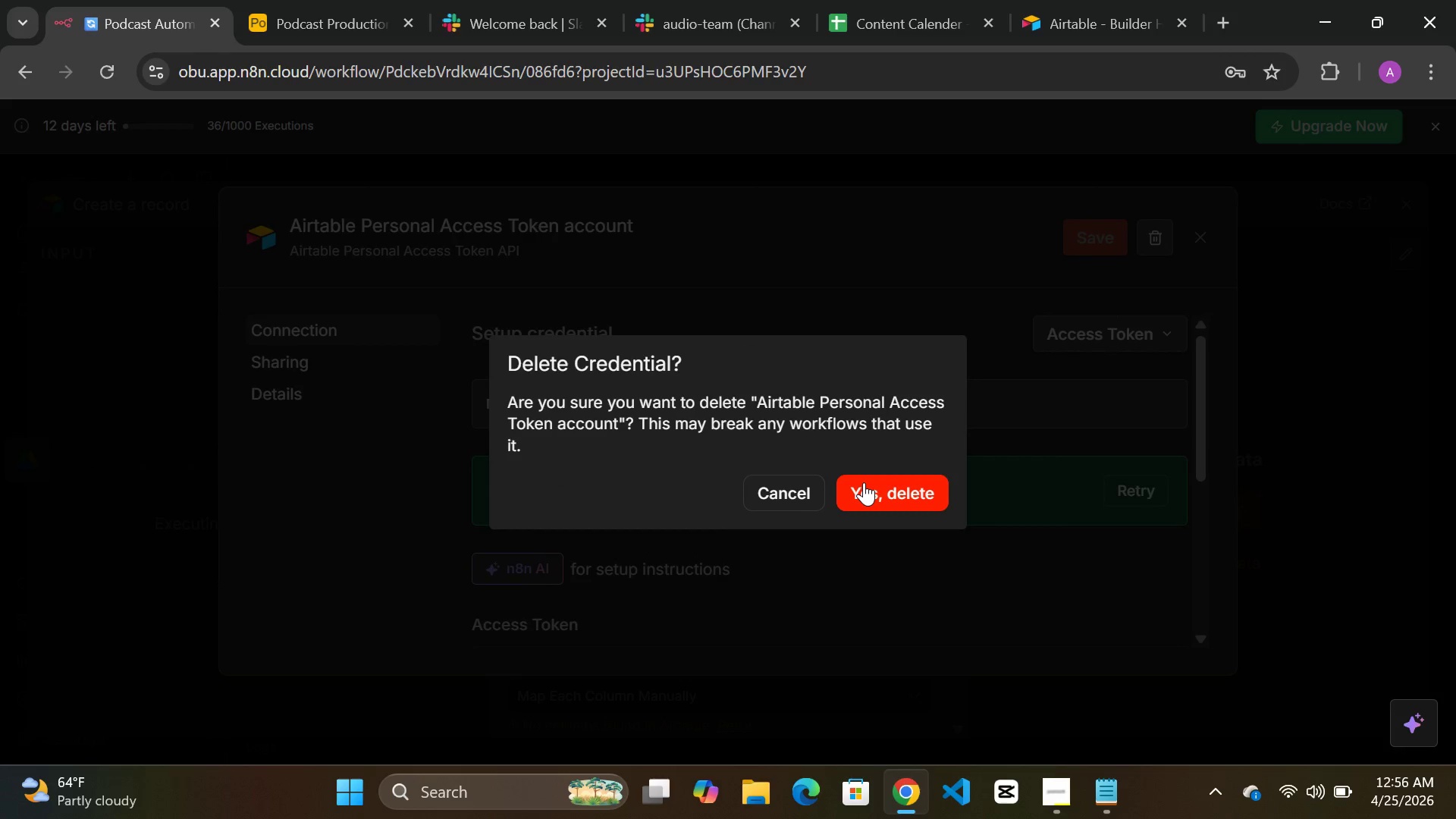 
left_click([864, 482])
 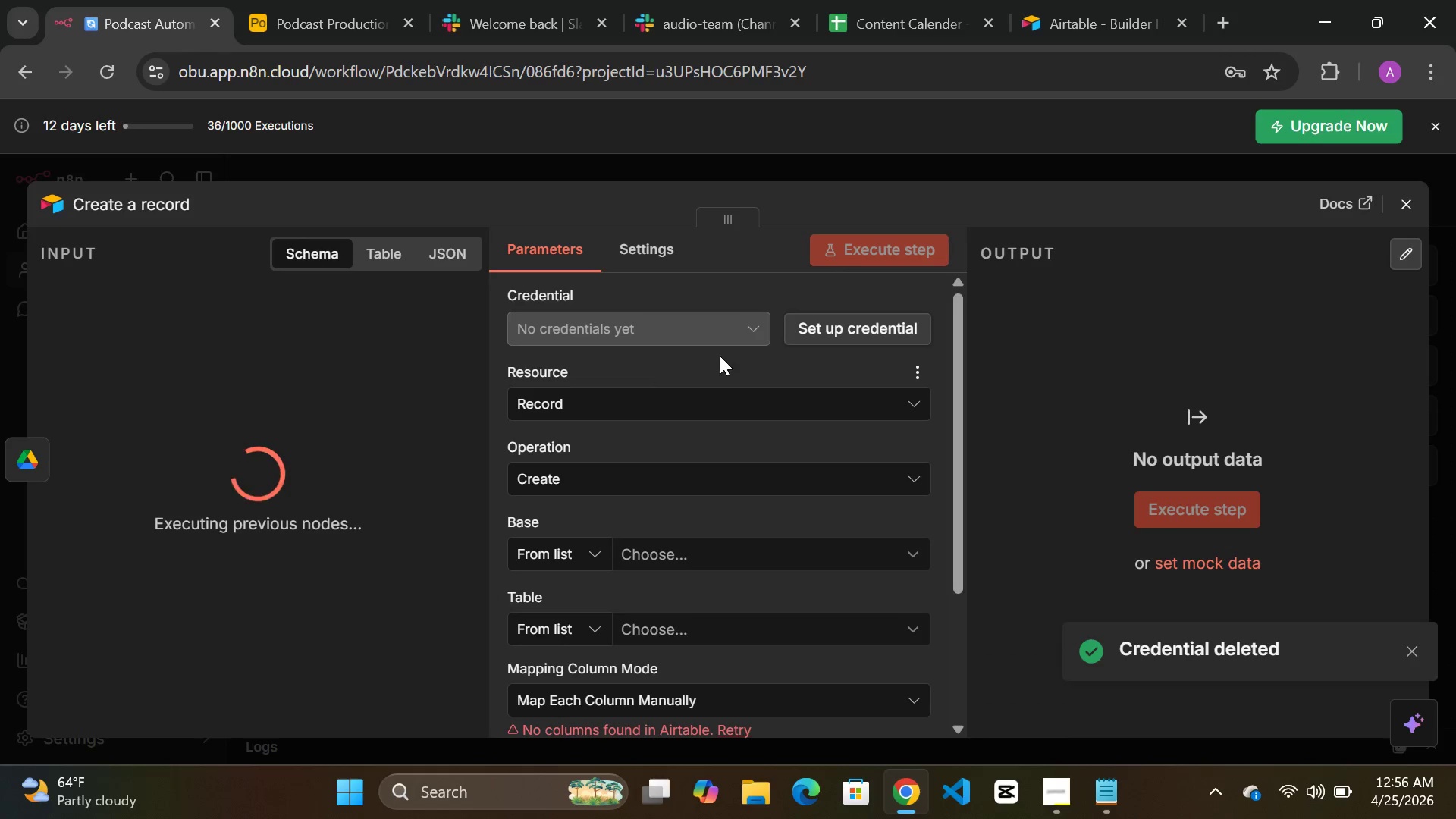 
left_click([870, 336])
 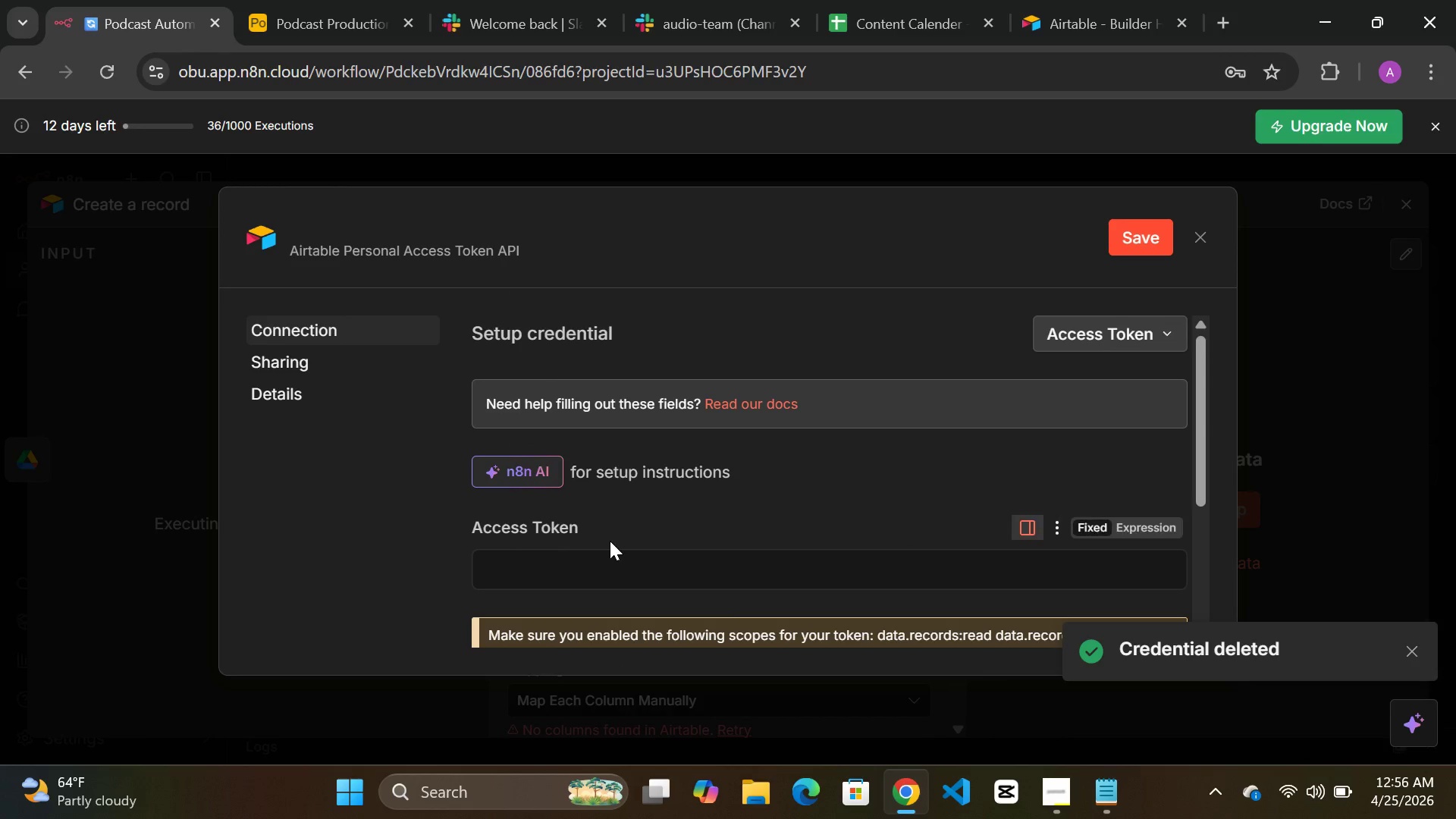 
left_click([545, 543])
 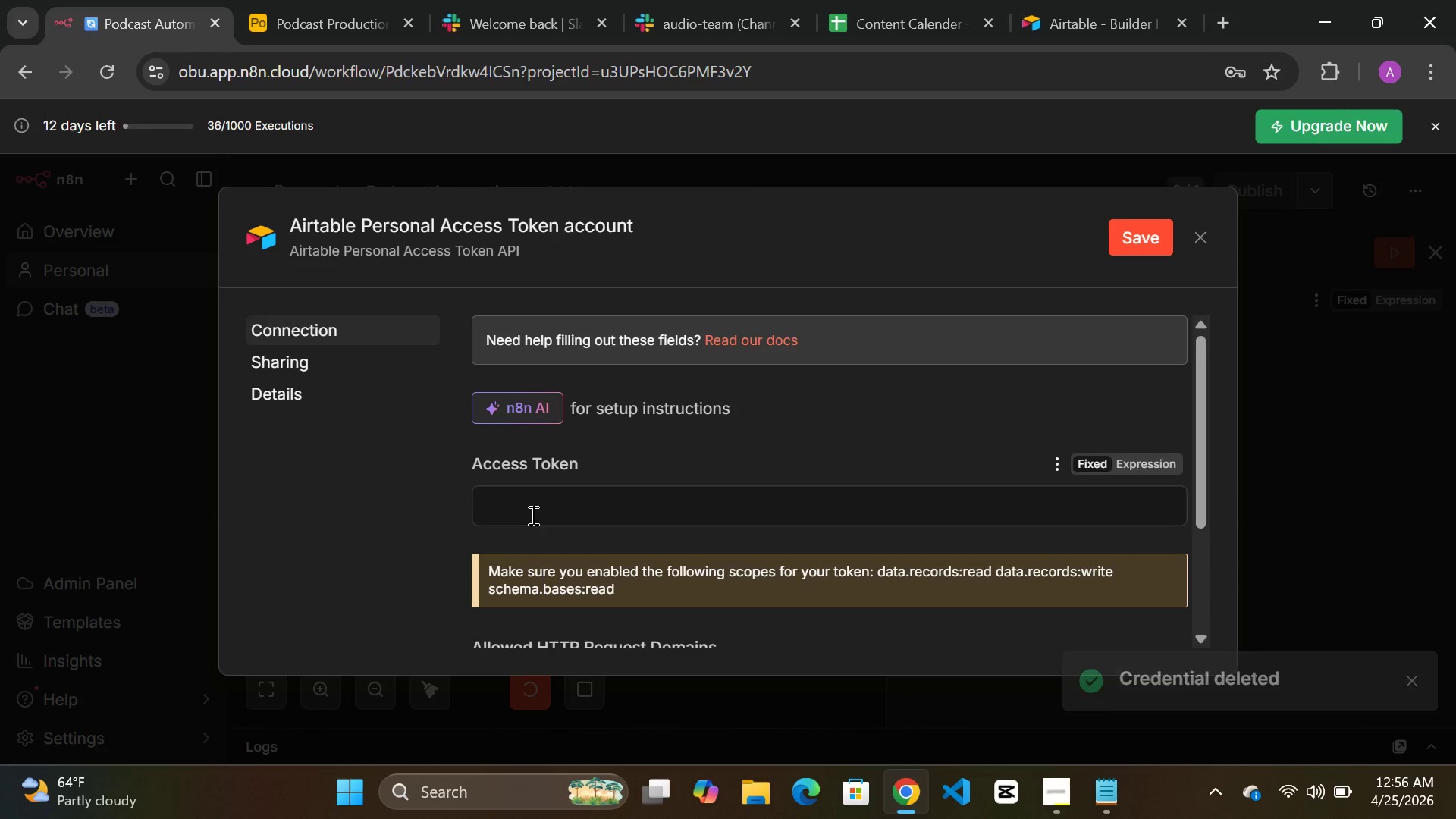 
left_click([532, 515])
 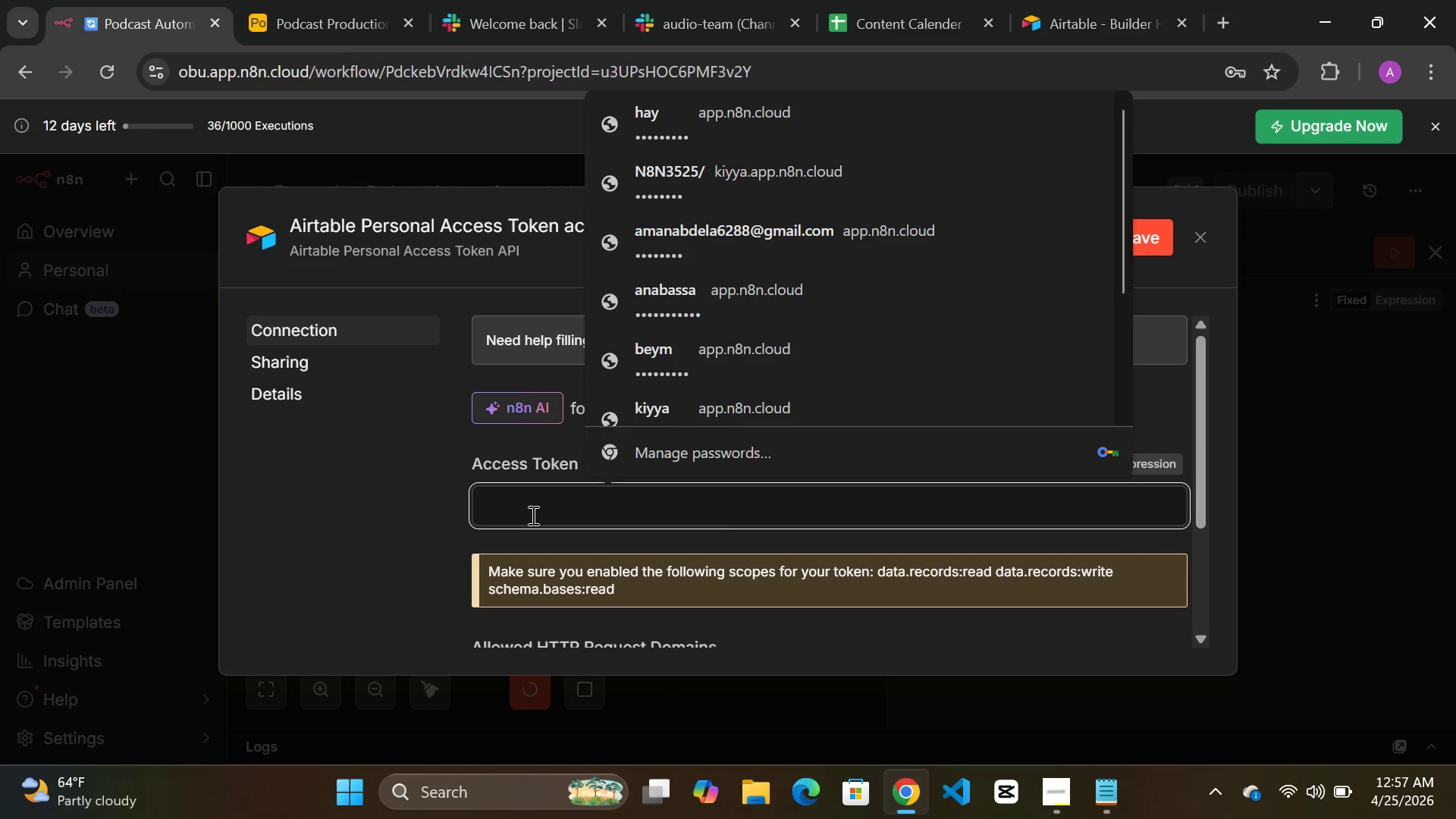 
key(Control+ControlLeft)
 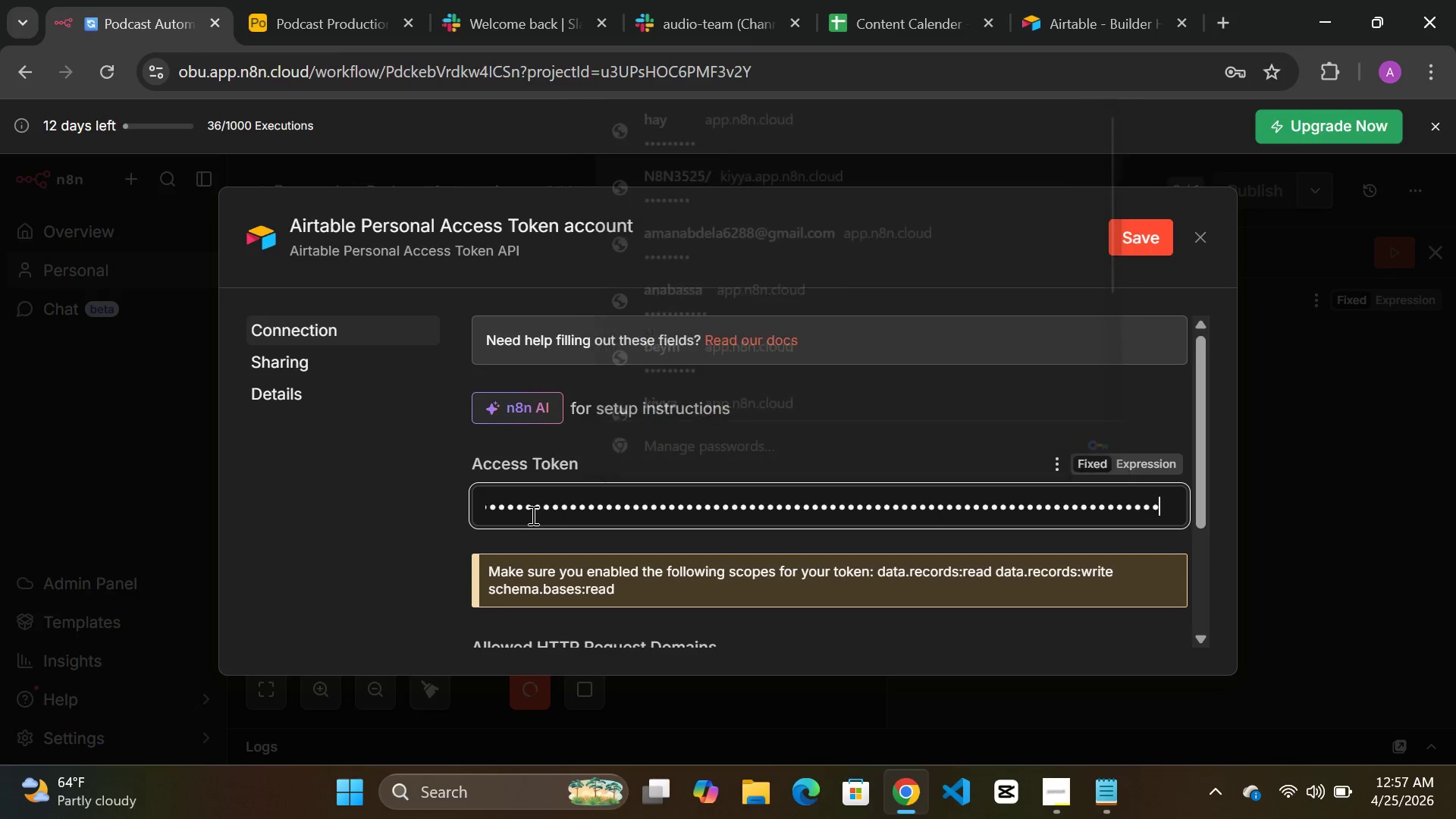 
key(Control+V)
 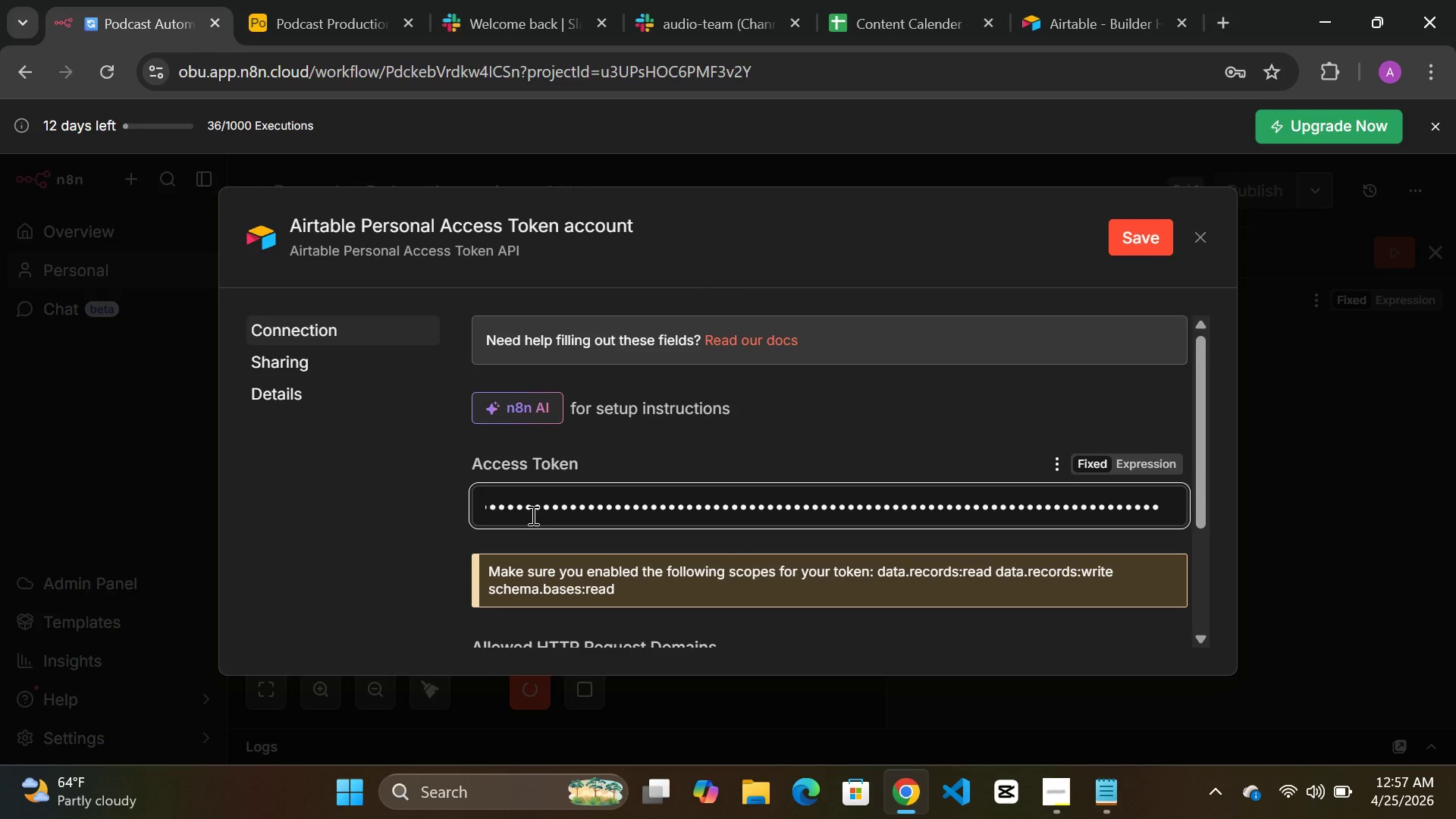 
key(Enter)
 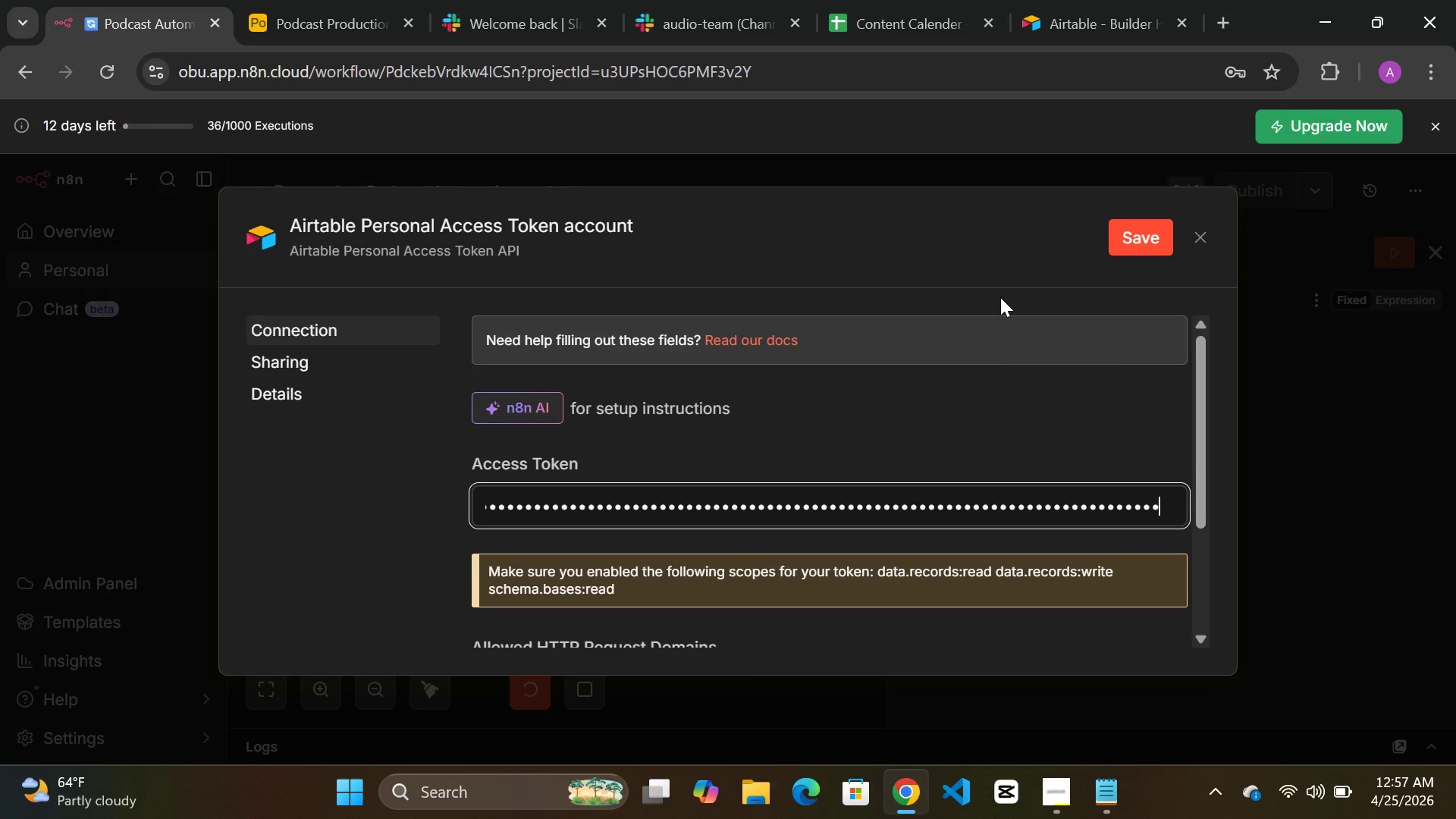 
left_click([1125, 237])
 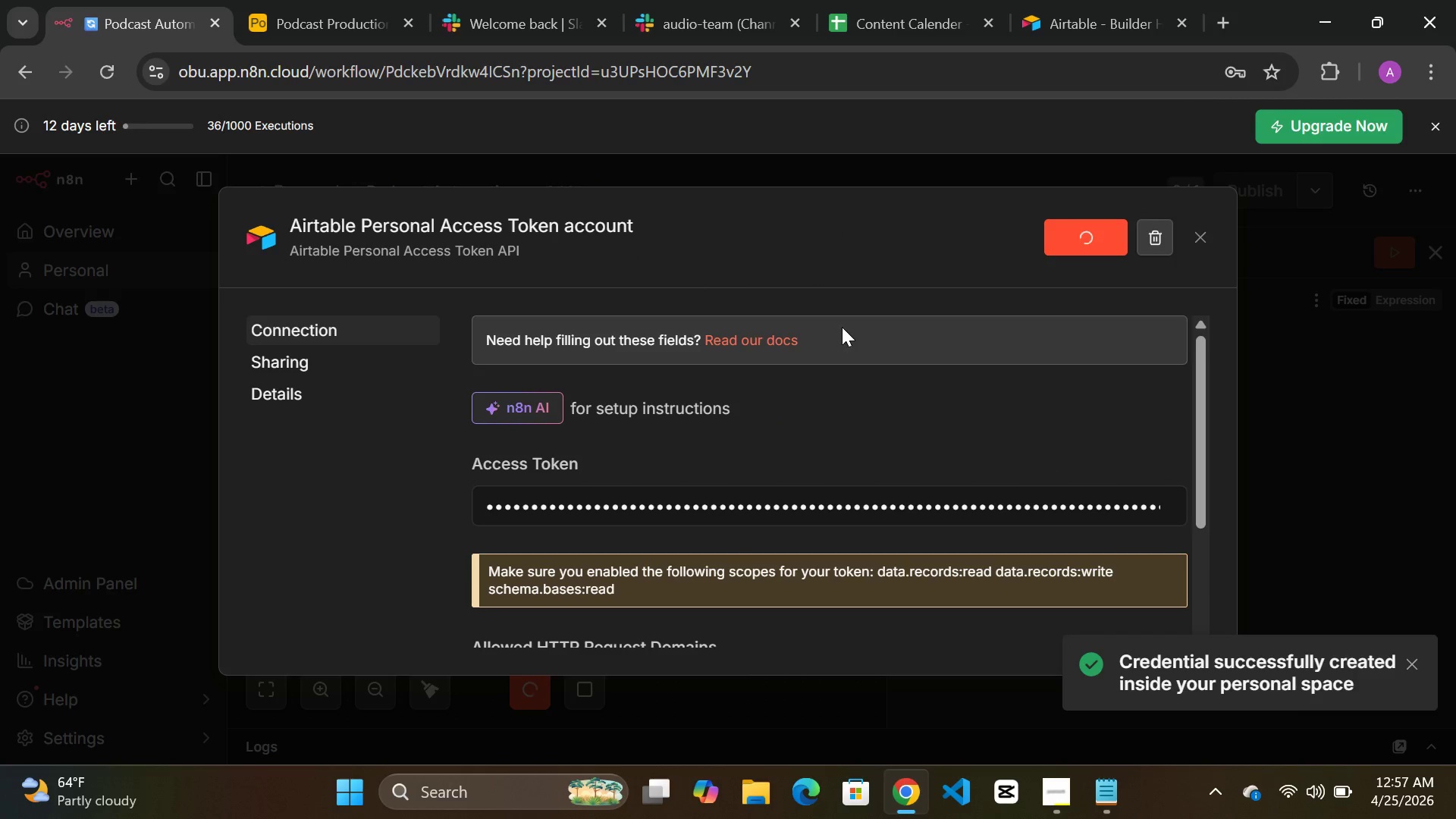 
wait(8.45)
 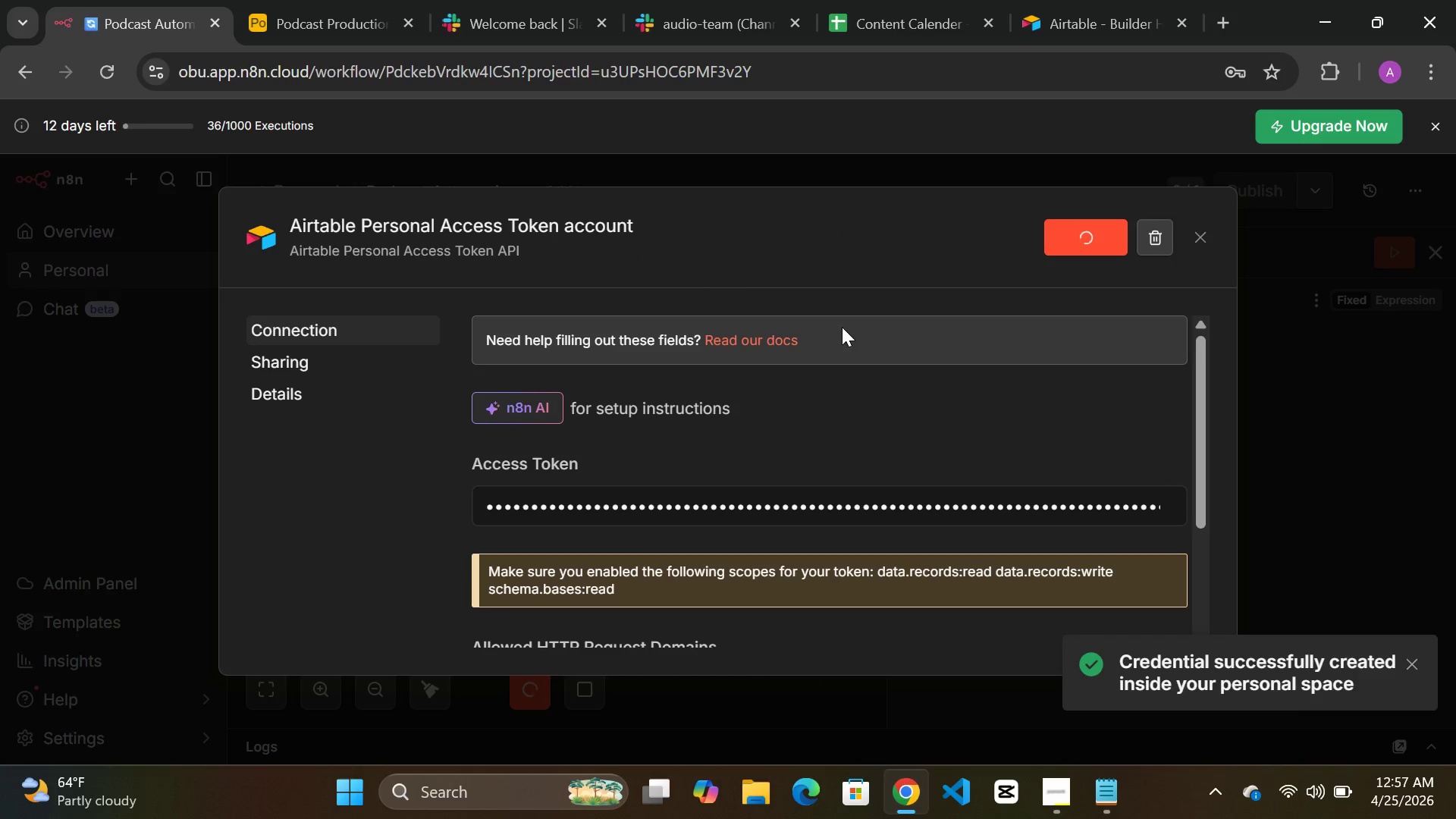 
left_click([725, 168])
 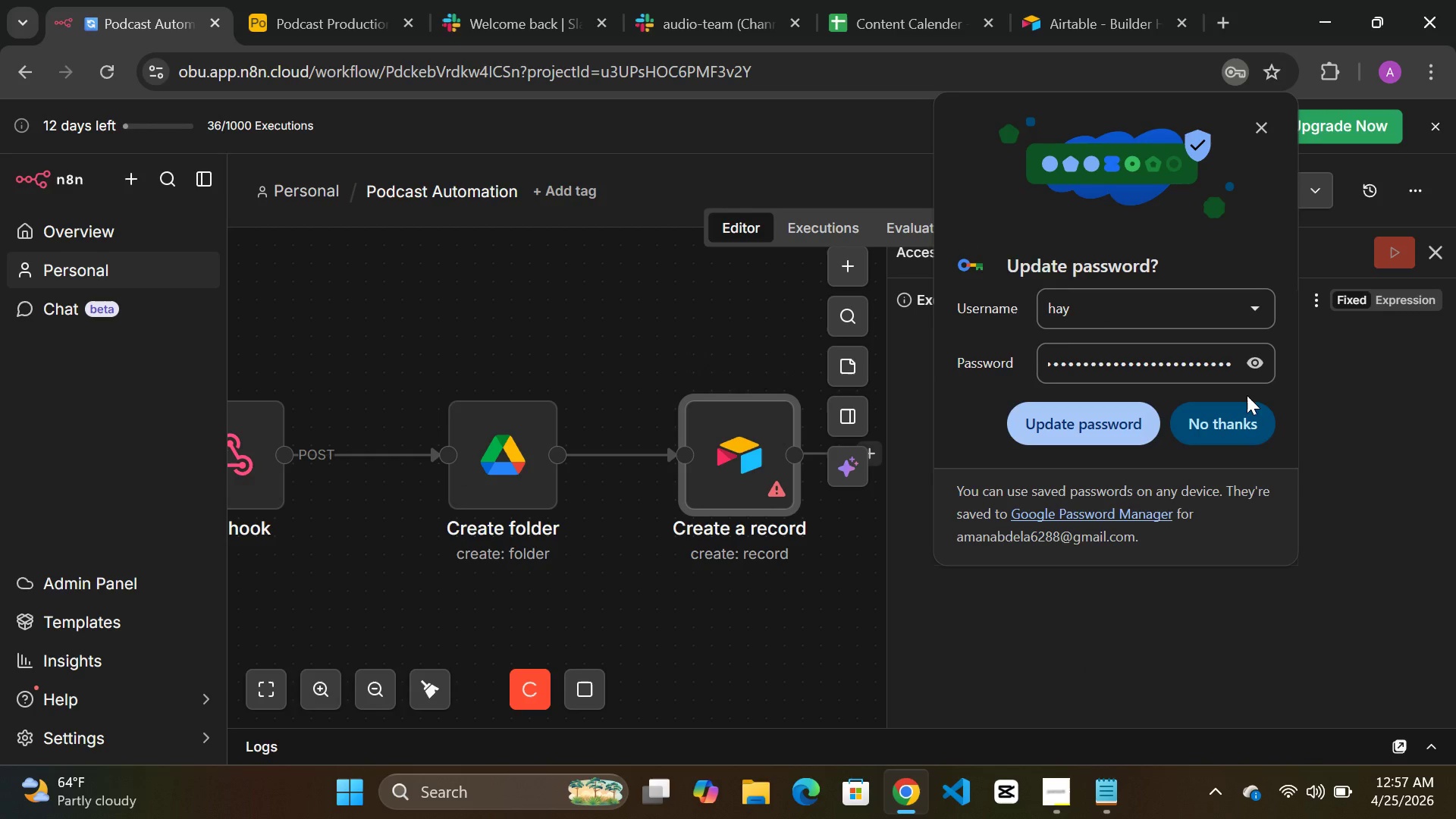 
left_click([1230, 419])
 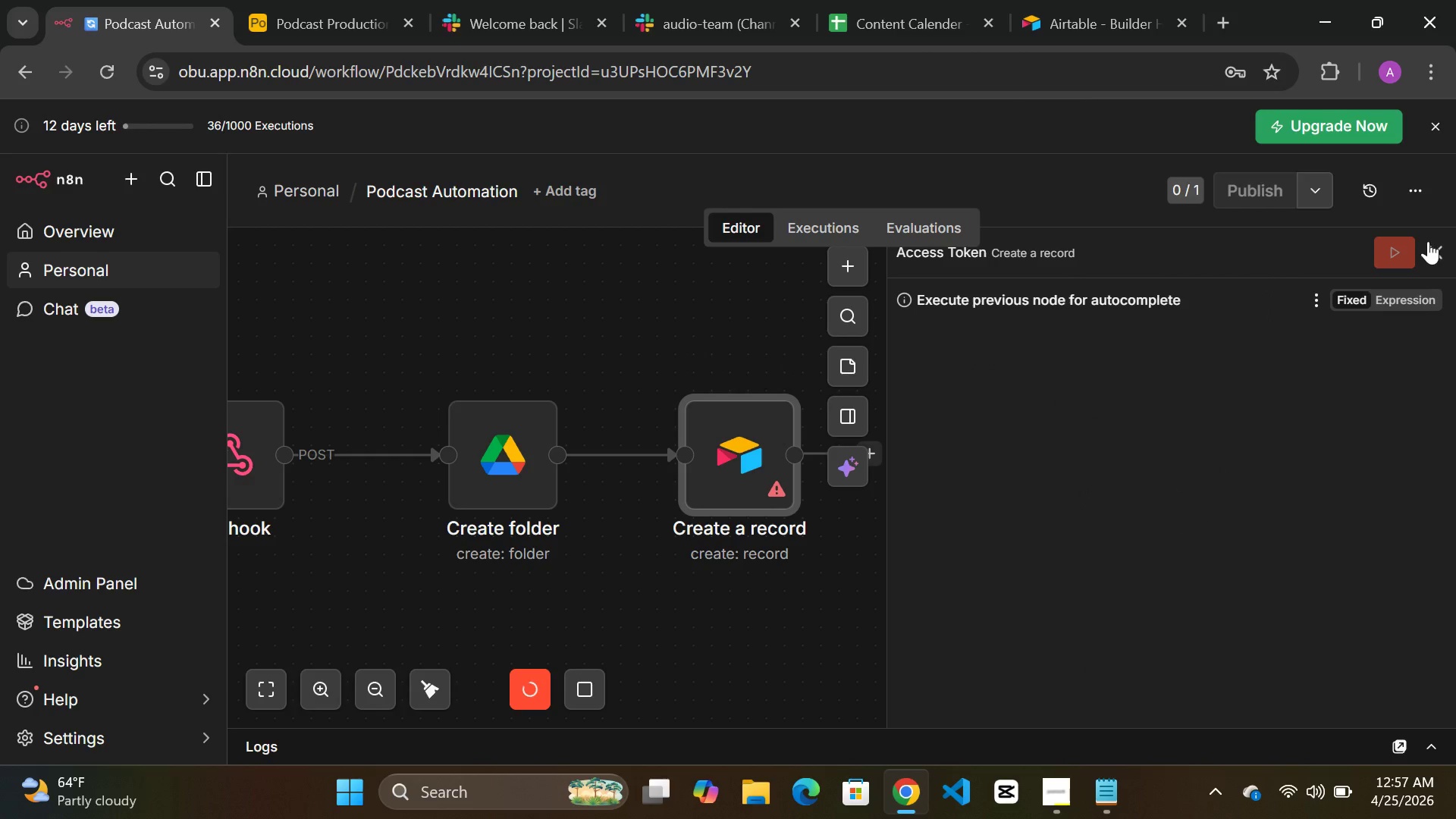 
left_click([1428, 241])
 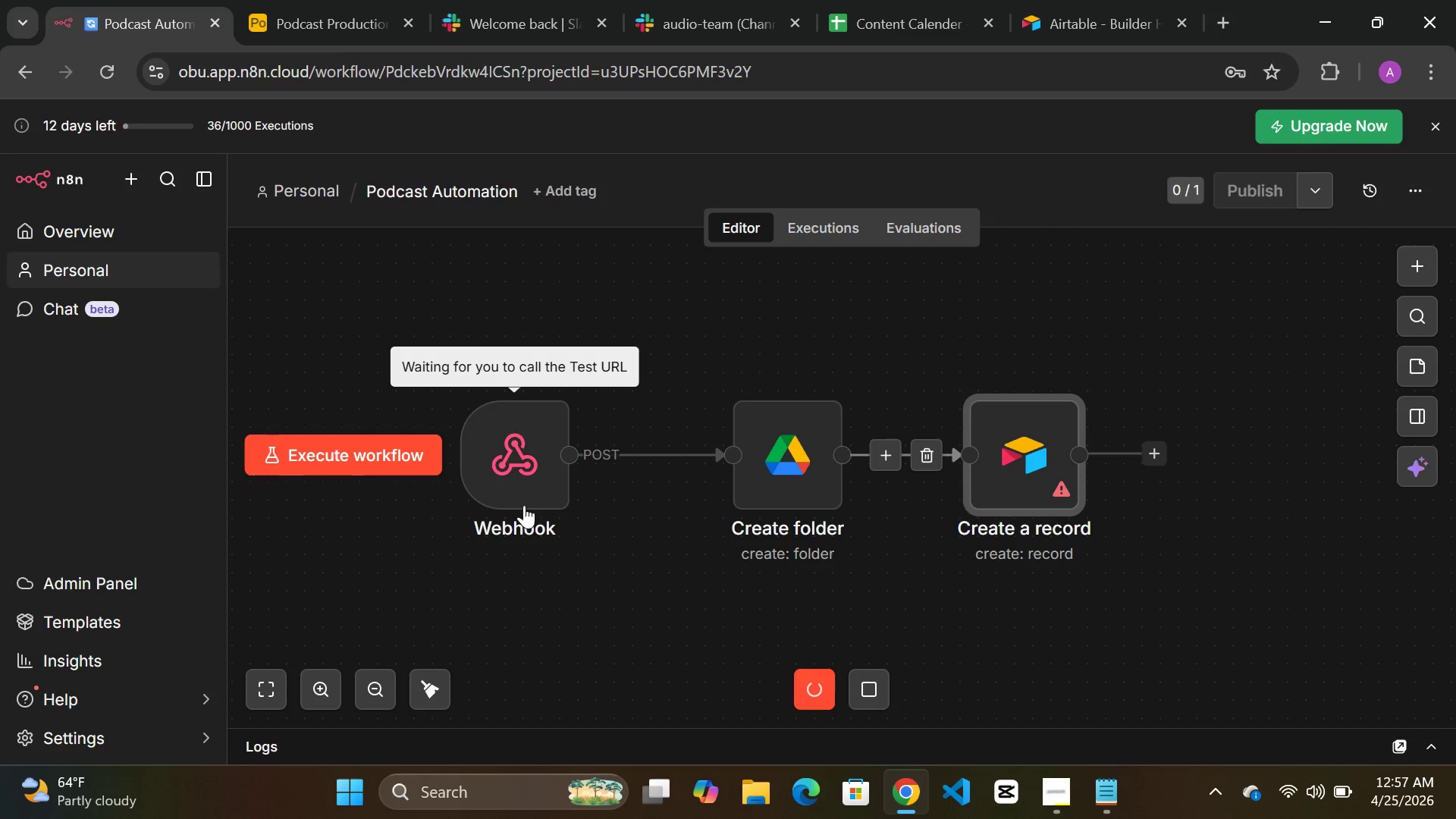 
left_click_drag(start_coordinate=[522, 473], to_coordinate=[482, 487])
 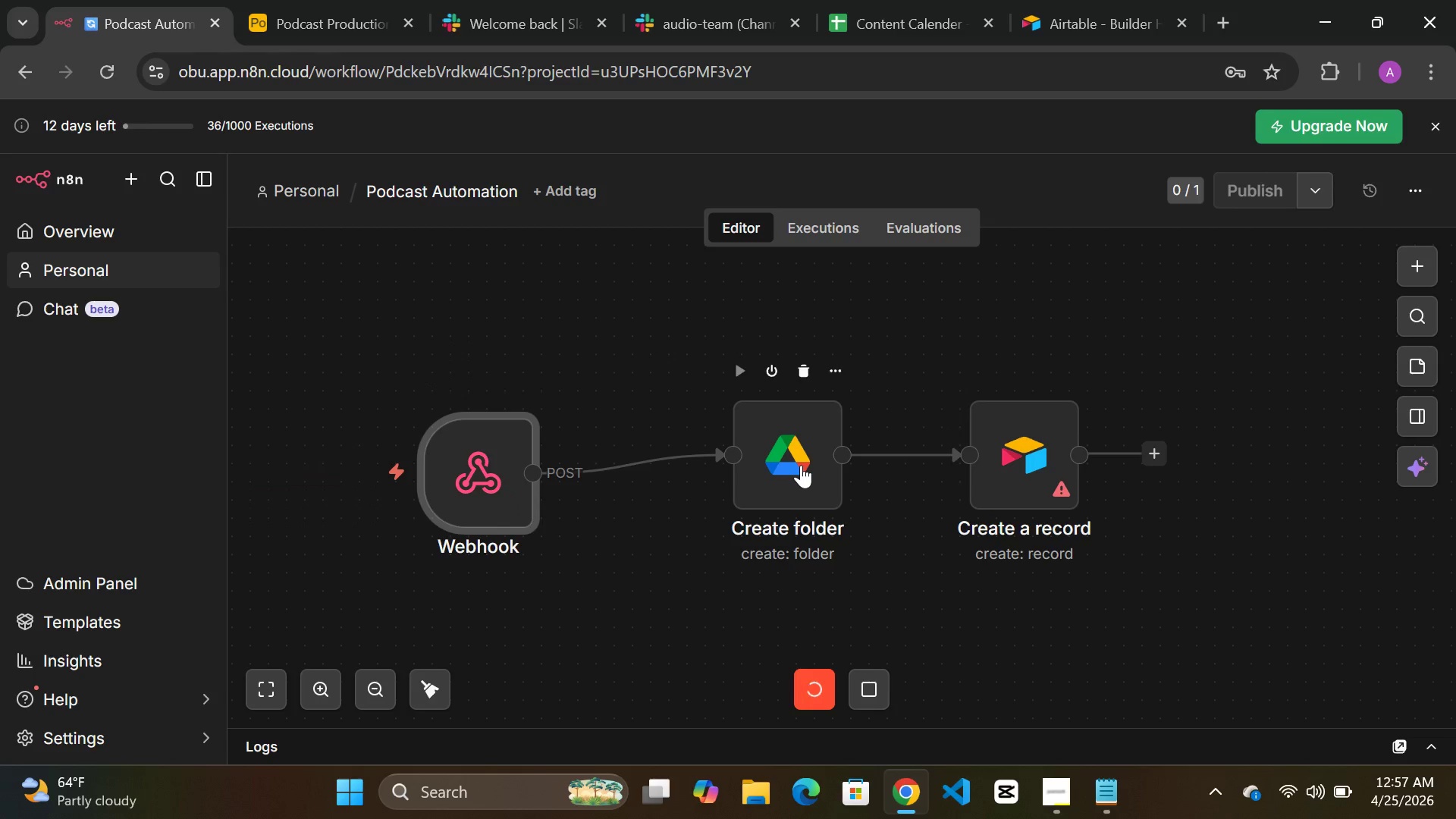 
left_click_drag(start_coordinate=[801, 465], to_coordinate=[762, 472])
 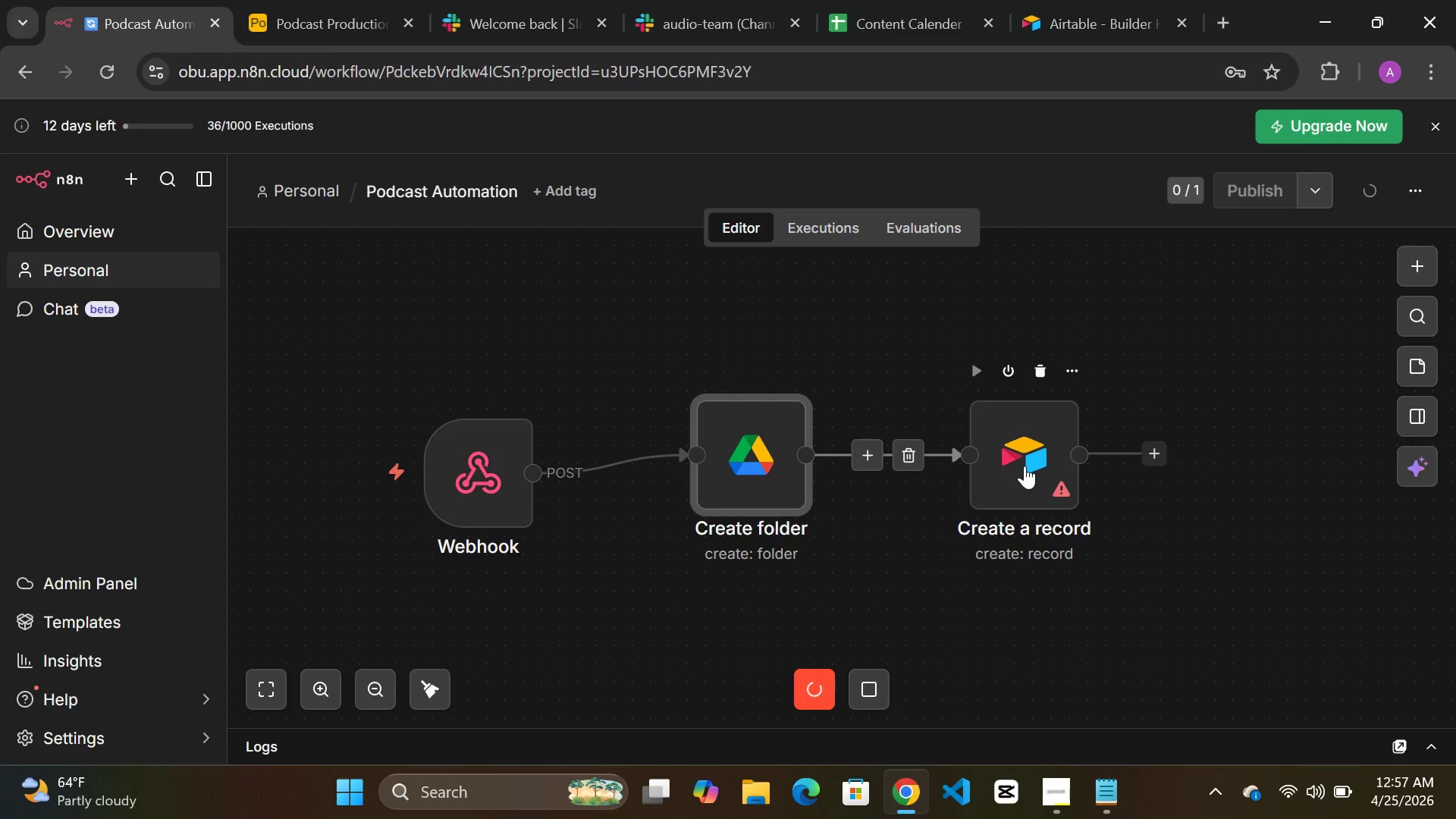 
left_click_drag(start_coordinate=[1025, 466], to_coordinate=[978, 464])
 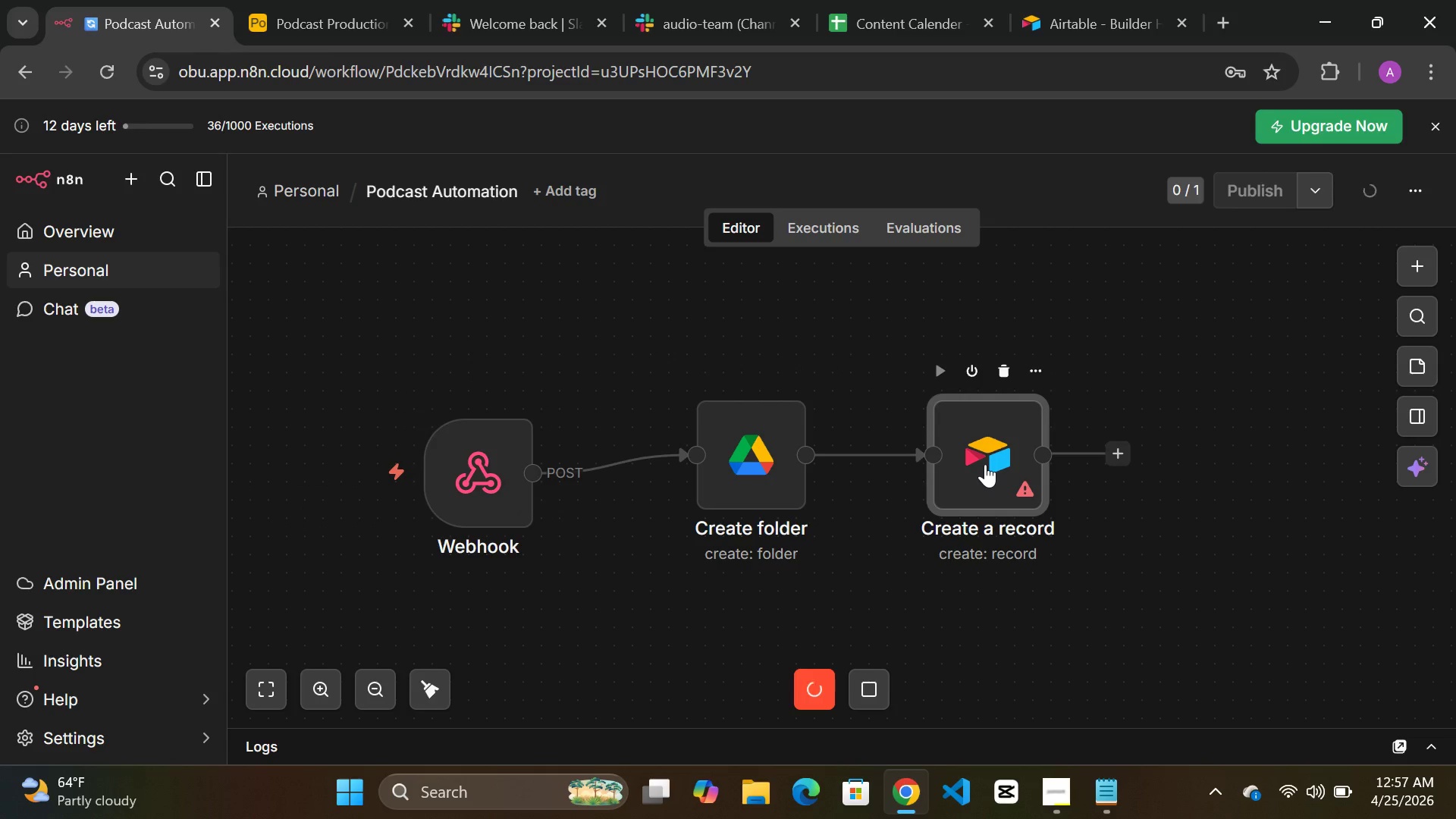 
double_click([985, 464])
 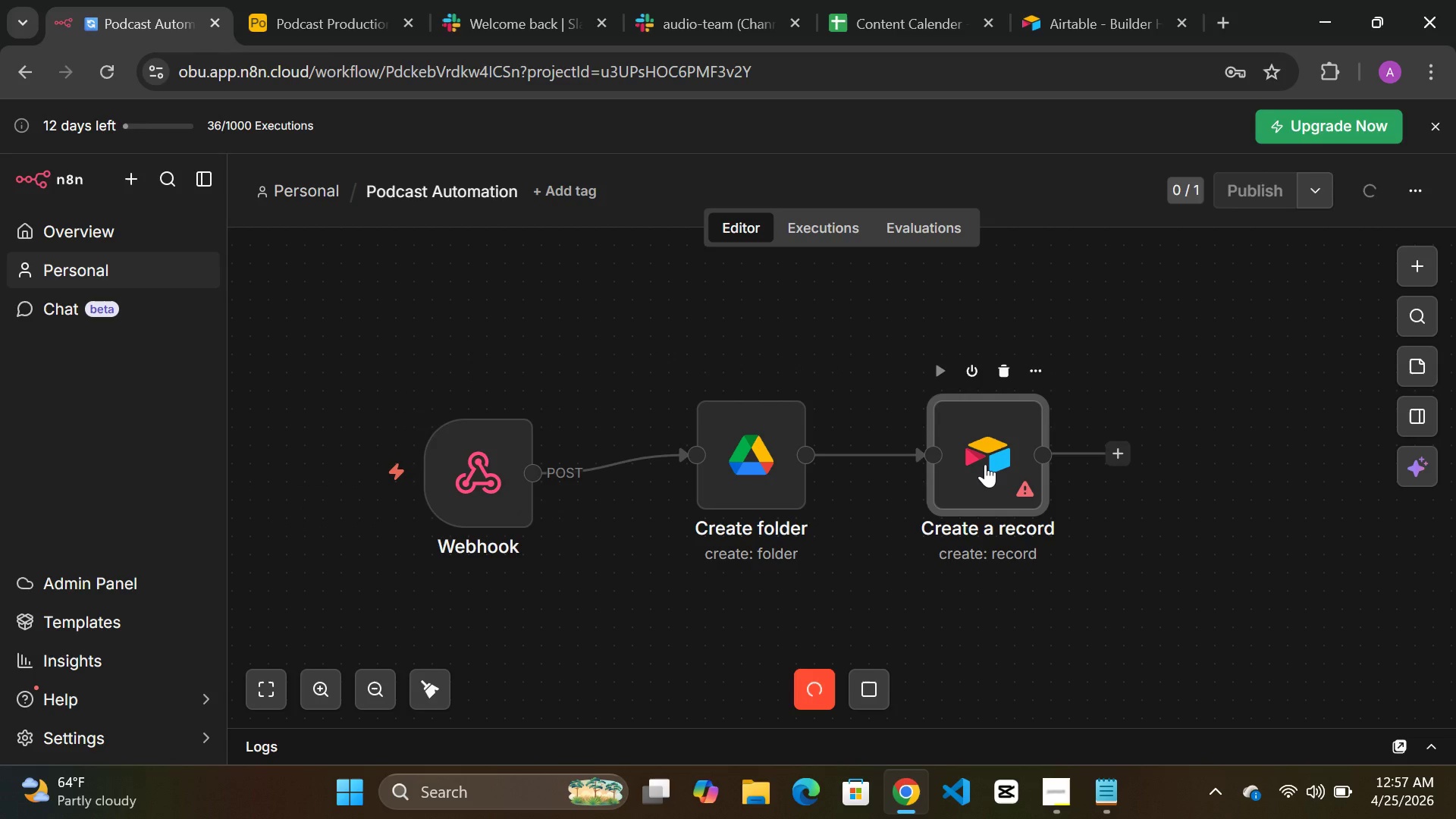 
triple_click([985, 464])
 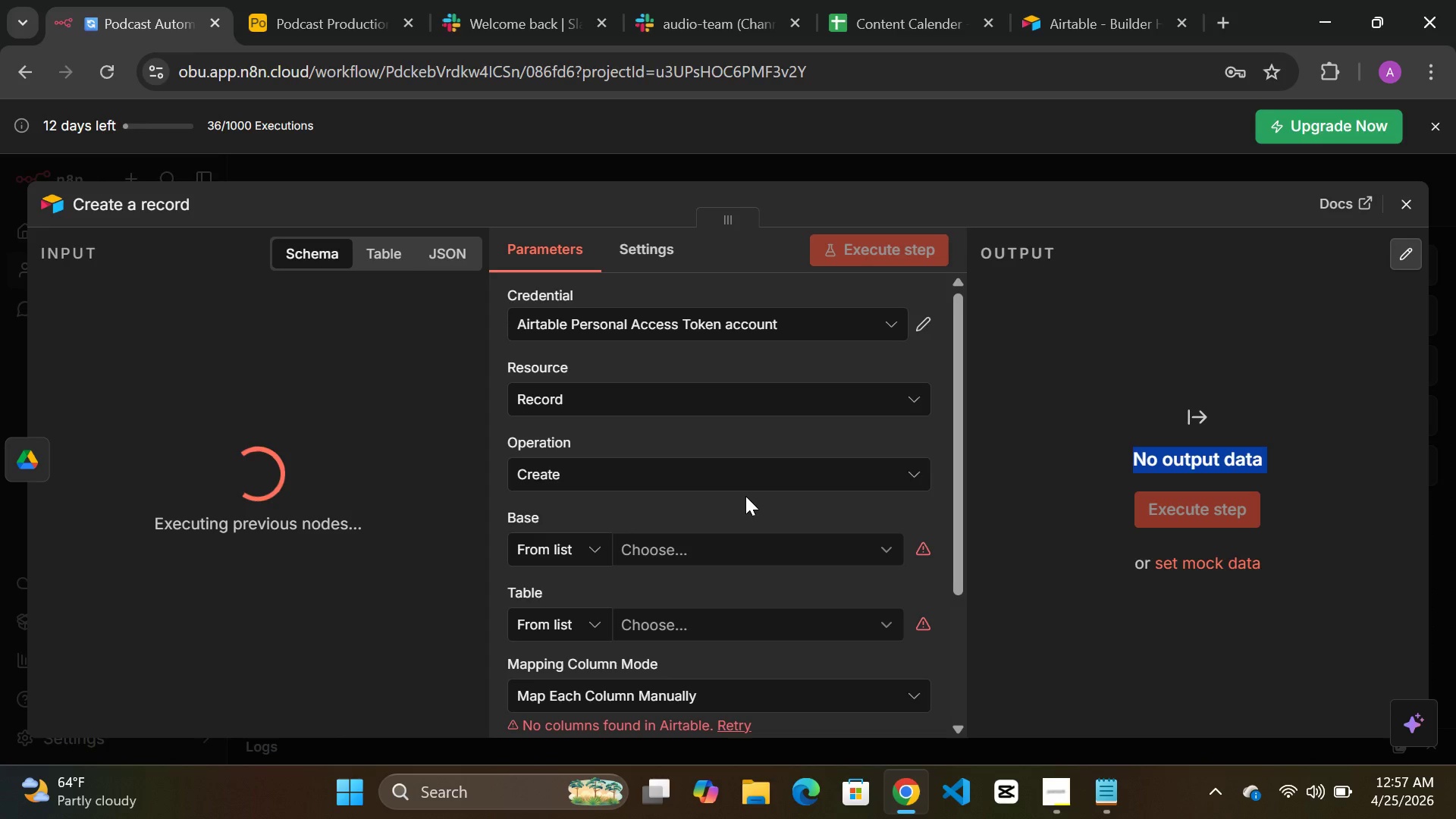 
wait(14.2)
 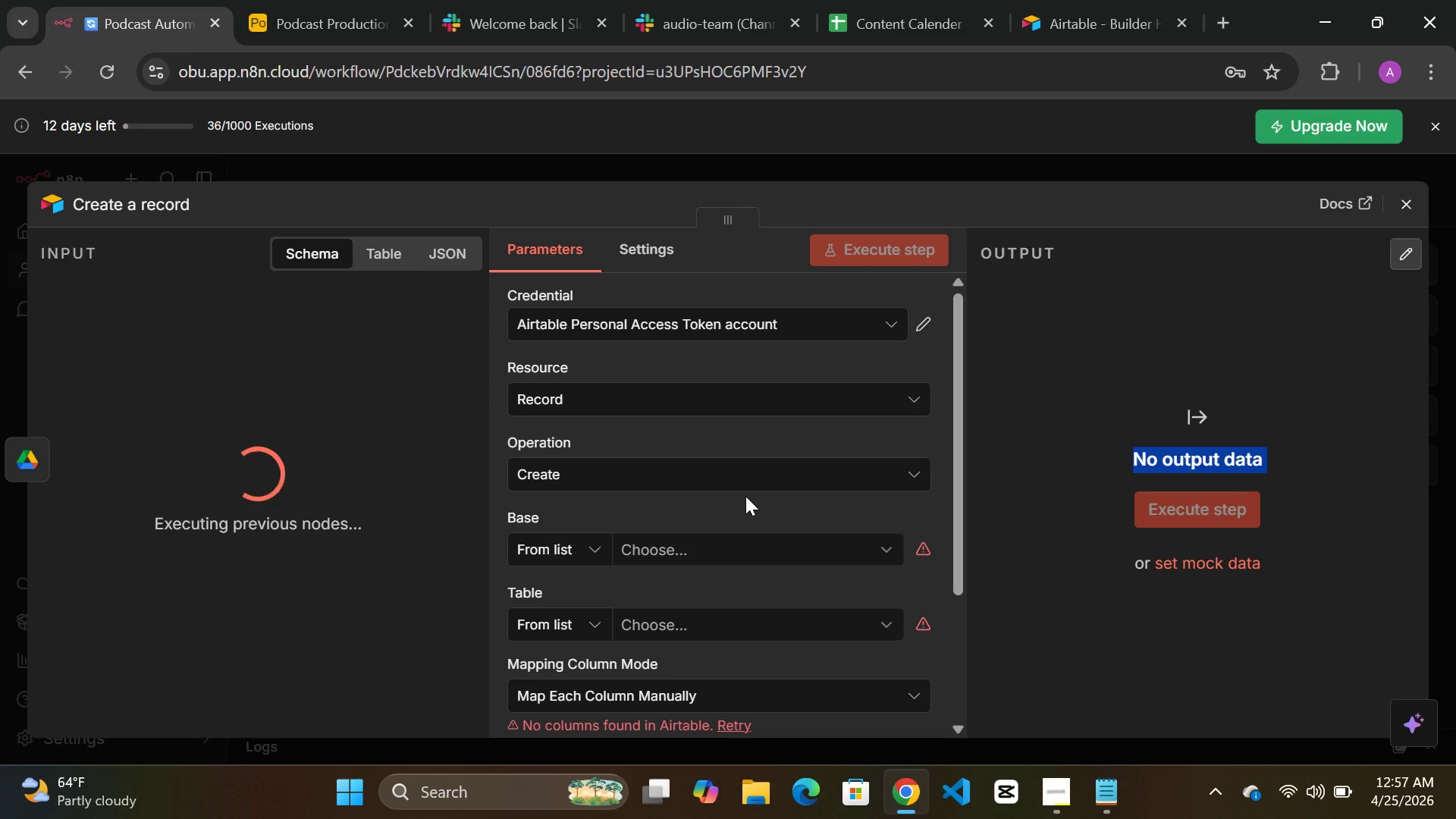 
scroll: coordinate [667, 496], scroll_direction: down, amount: 1.0
 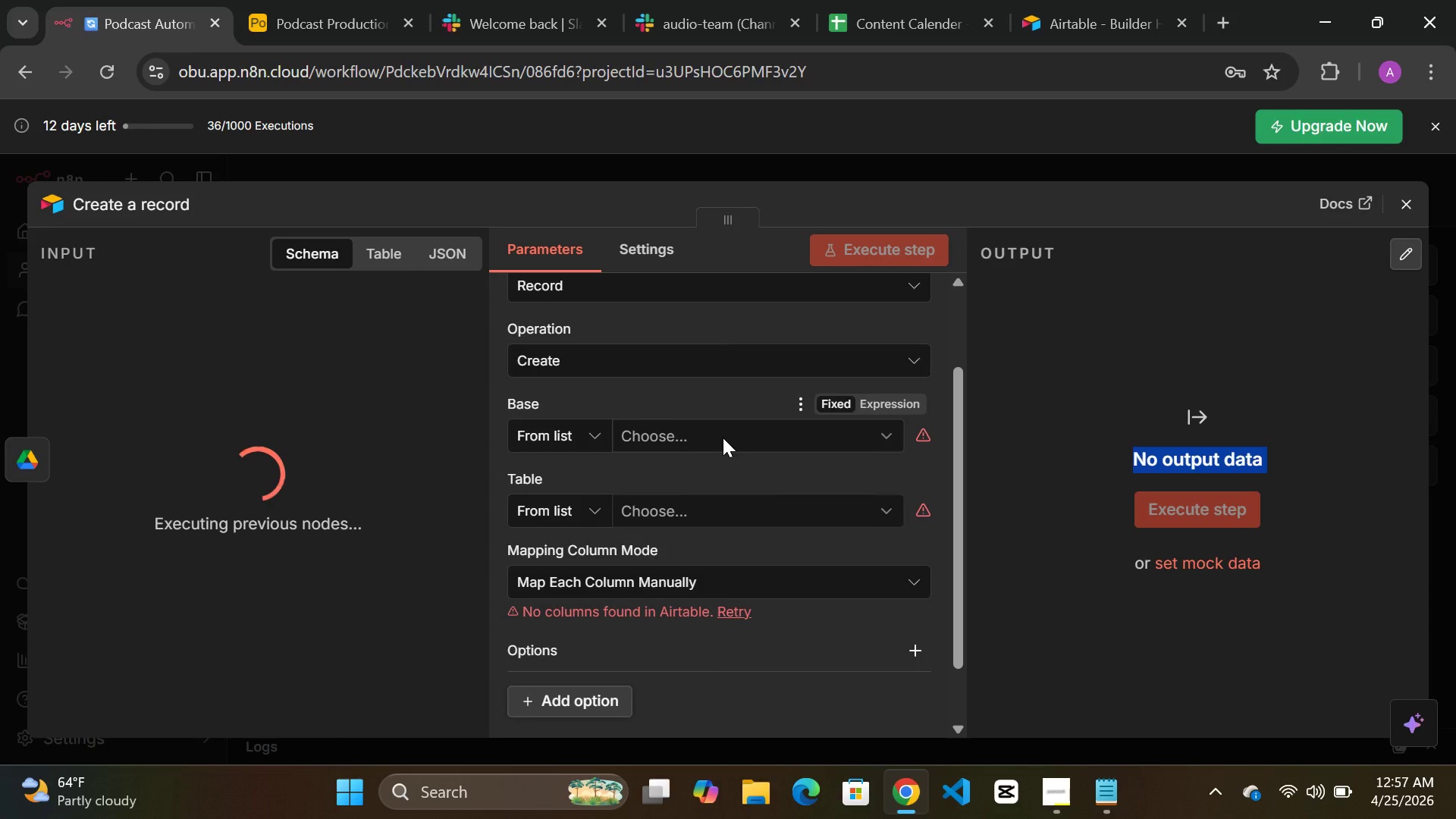 
left_click([723, 438])
 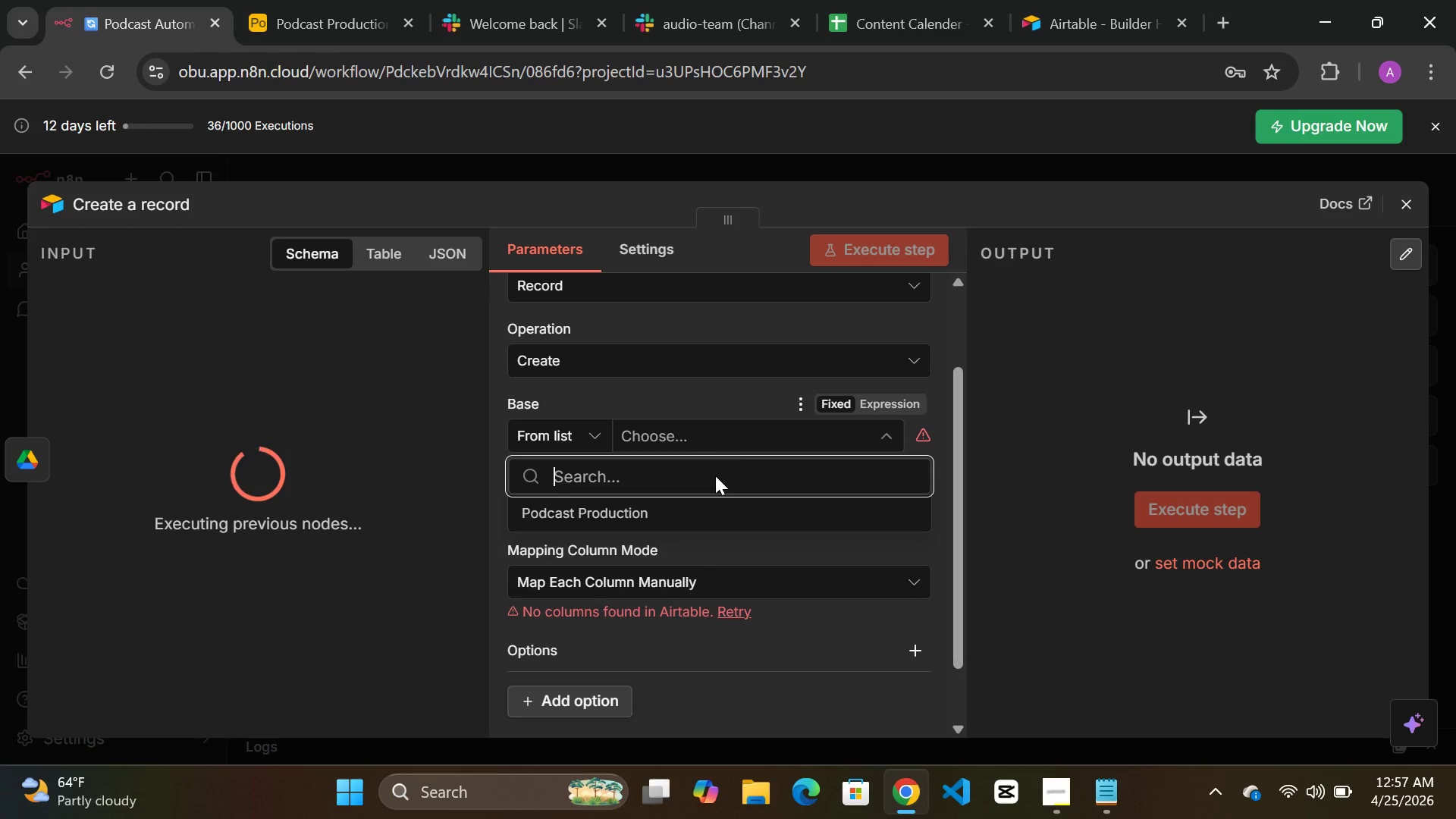 
left_click([657, 510])
 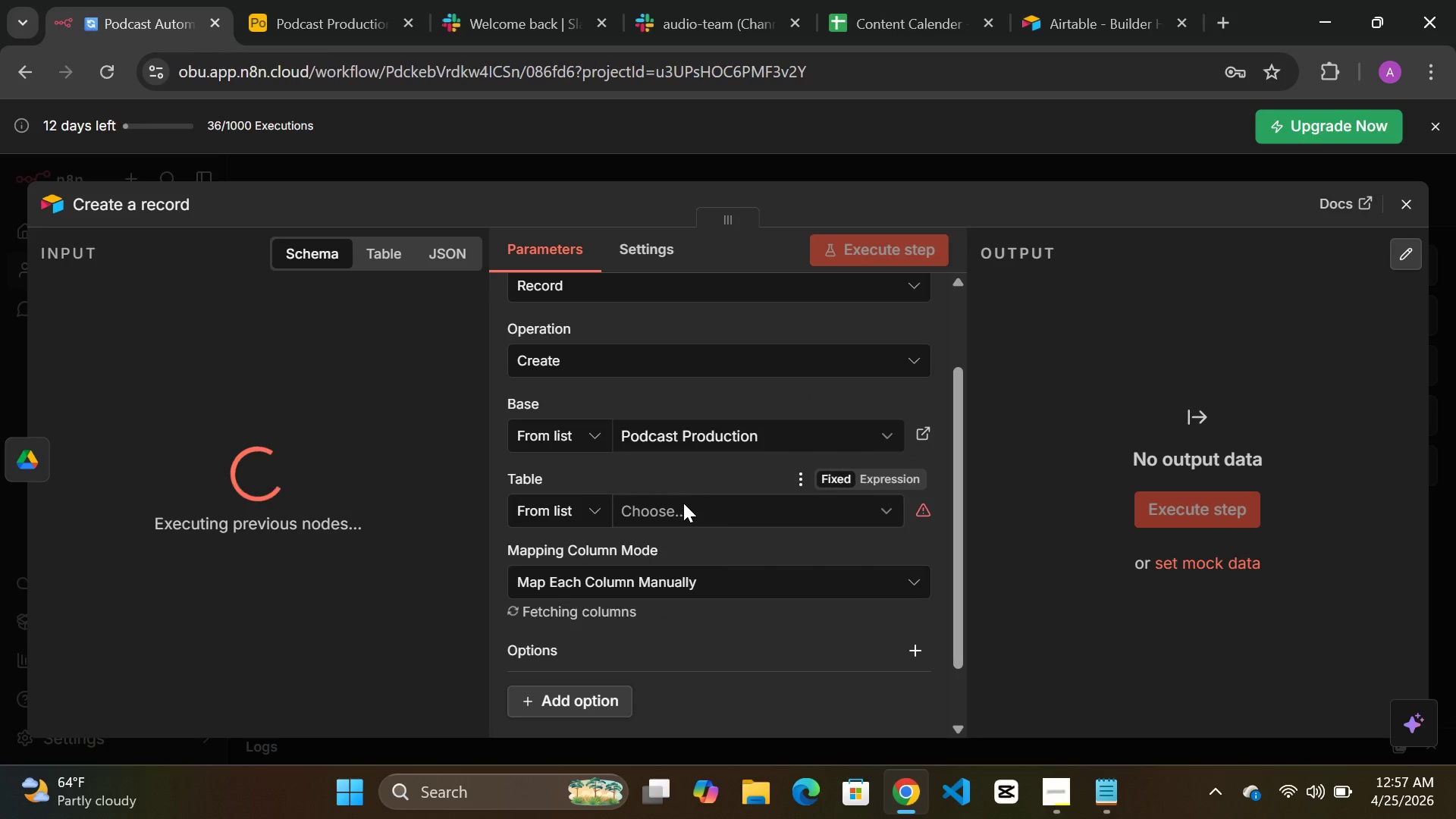 
left_click([683, 503])
 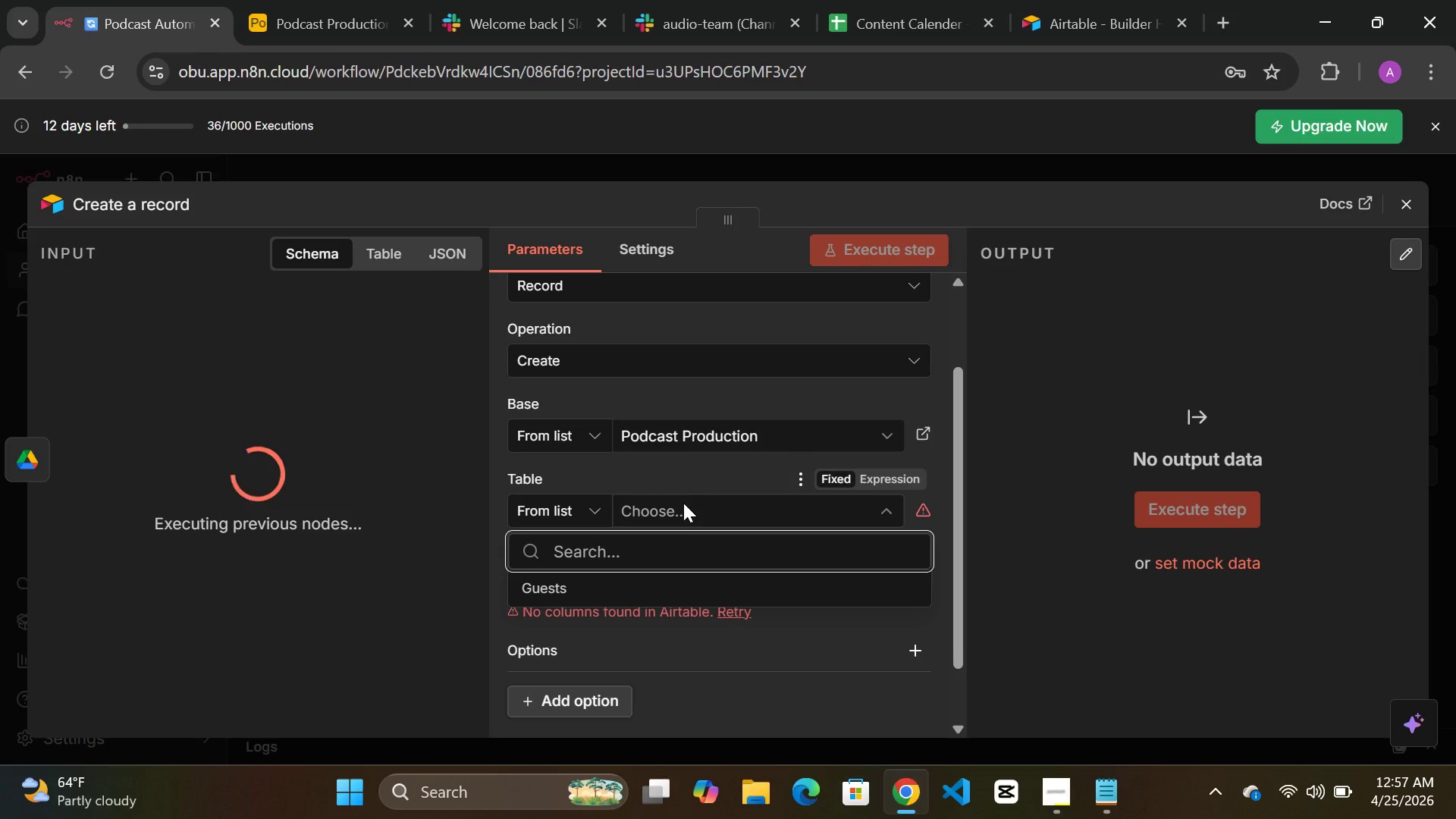 
left_click([582, 590])
 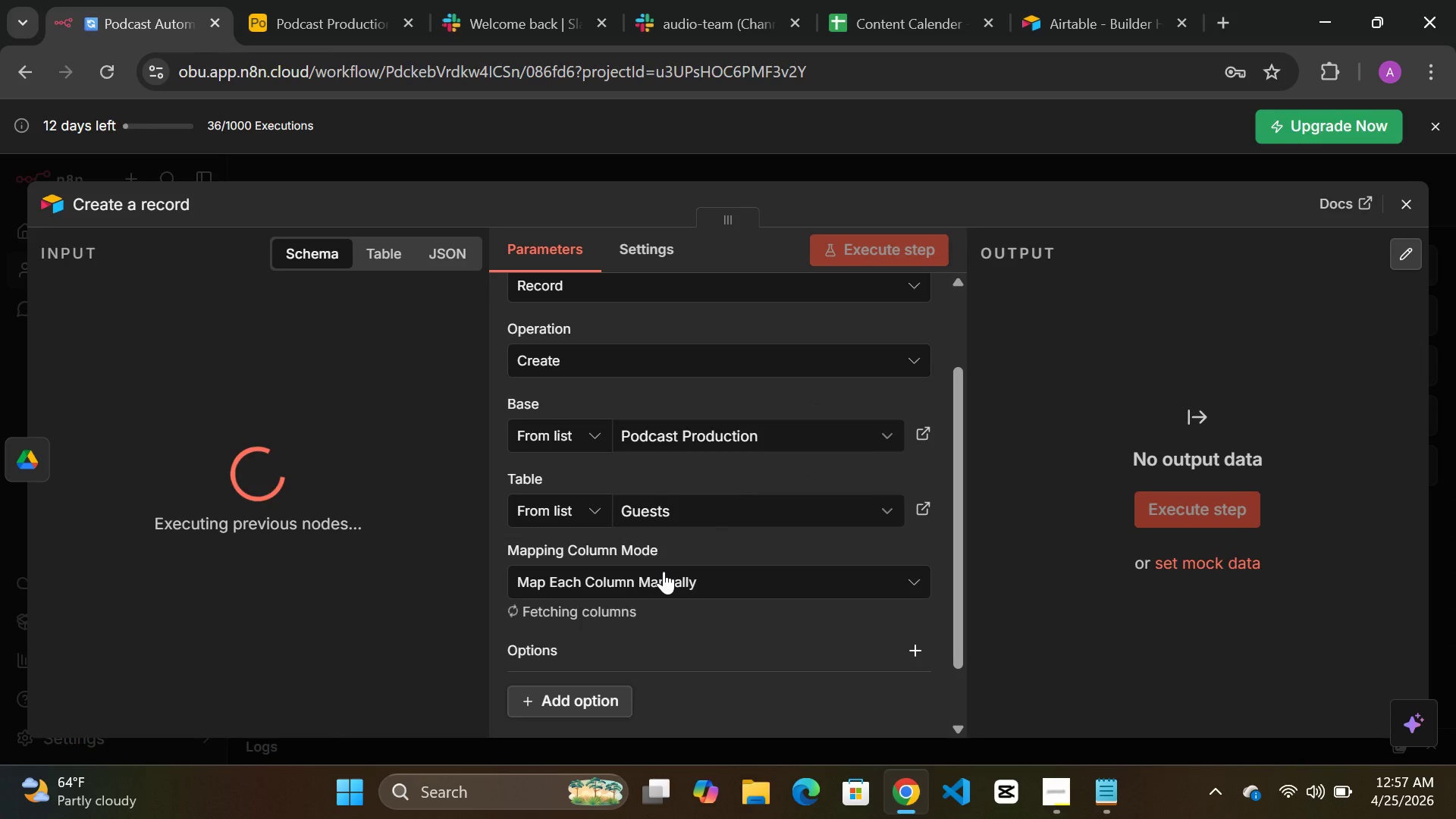 
scroll: coordinate [664, 571], scroll_direction: down, amount: 4.0
 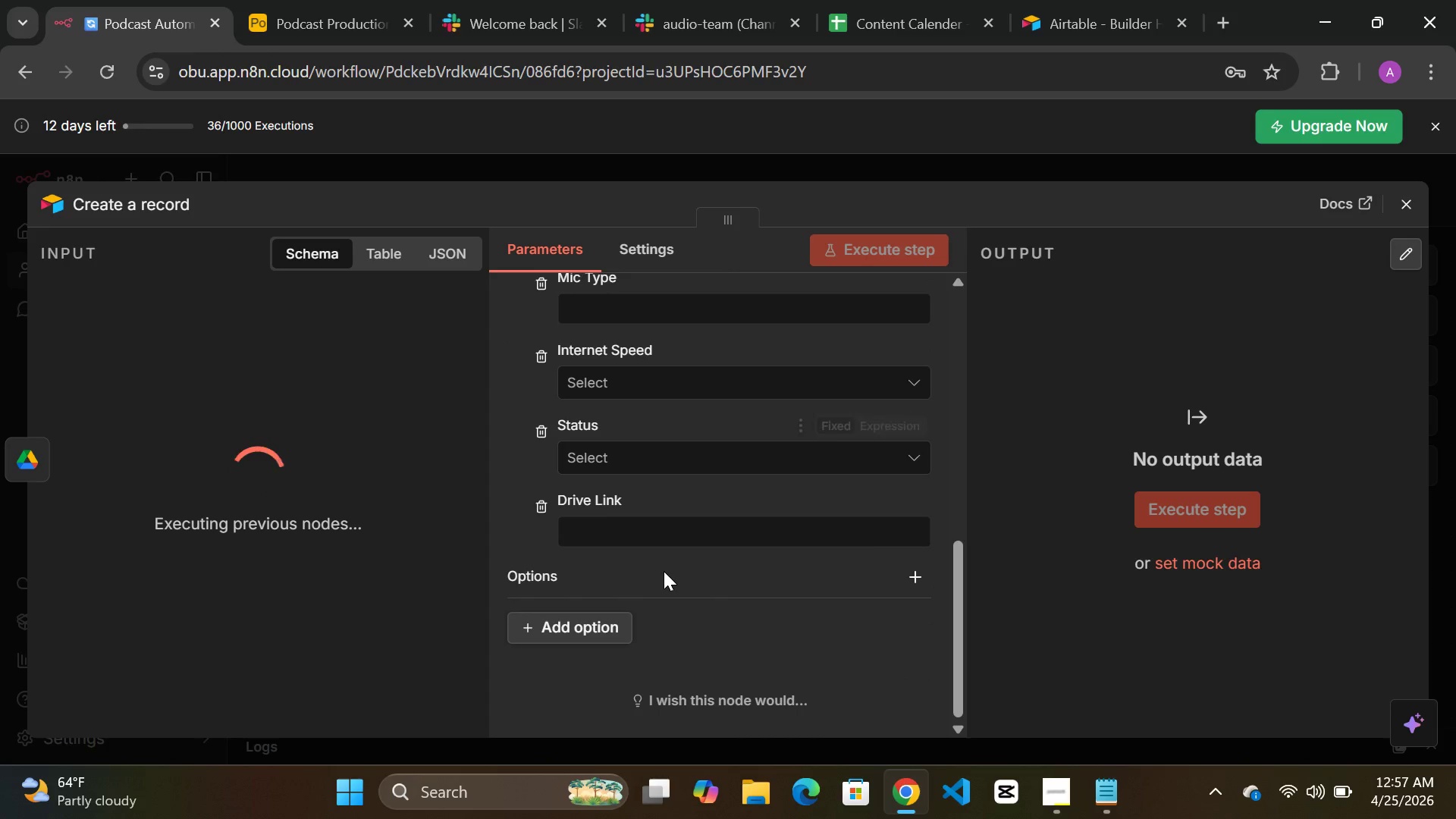 
scroll: coordinate [664, 571], scroll_direction: up, amount: 6.0
 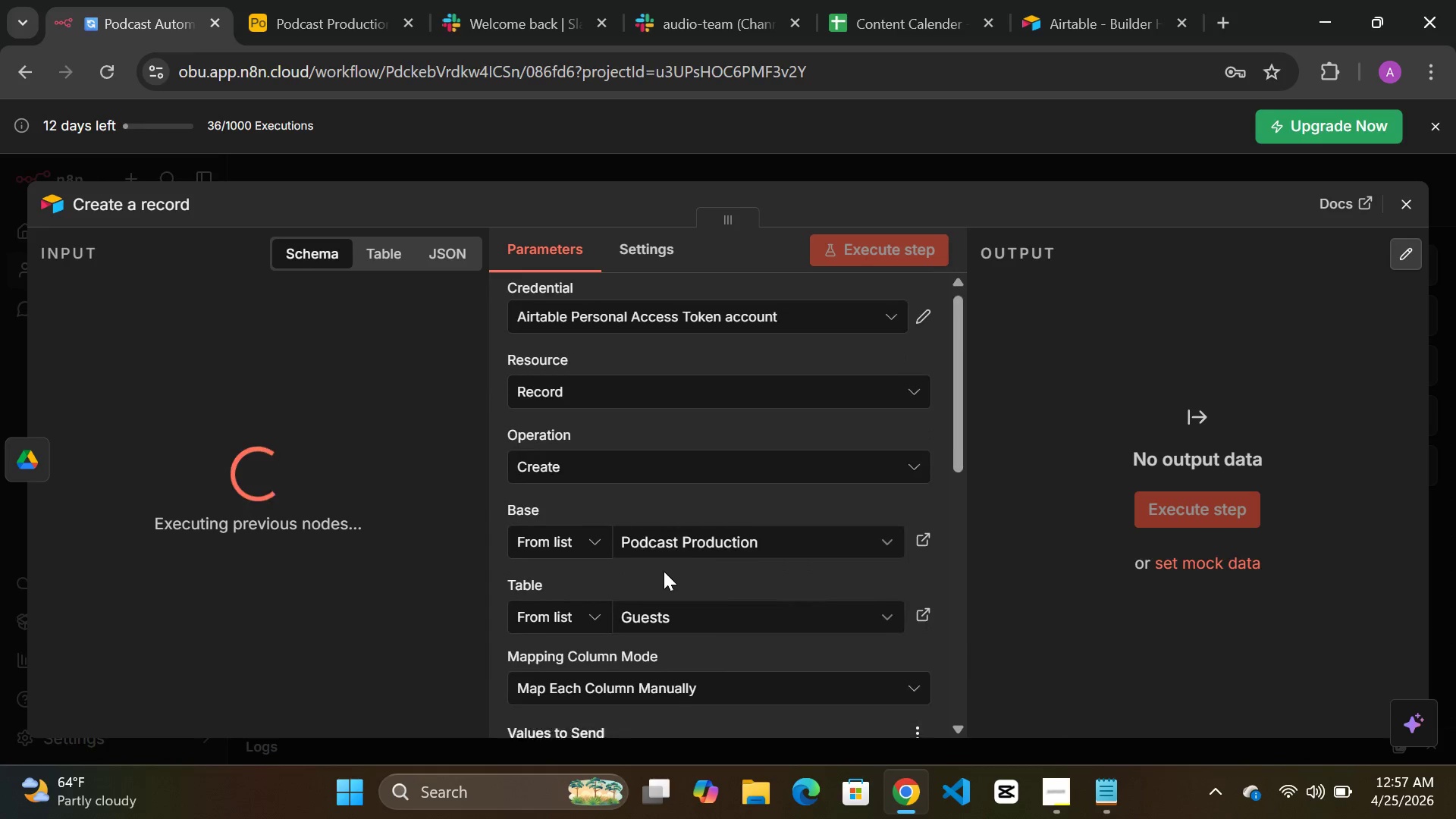 
scroll: coordinate [664, 571], scroll_direction: down, amount: 2.0
 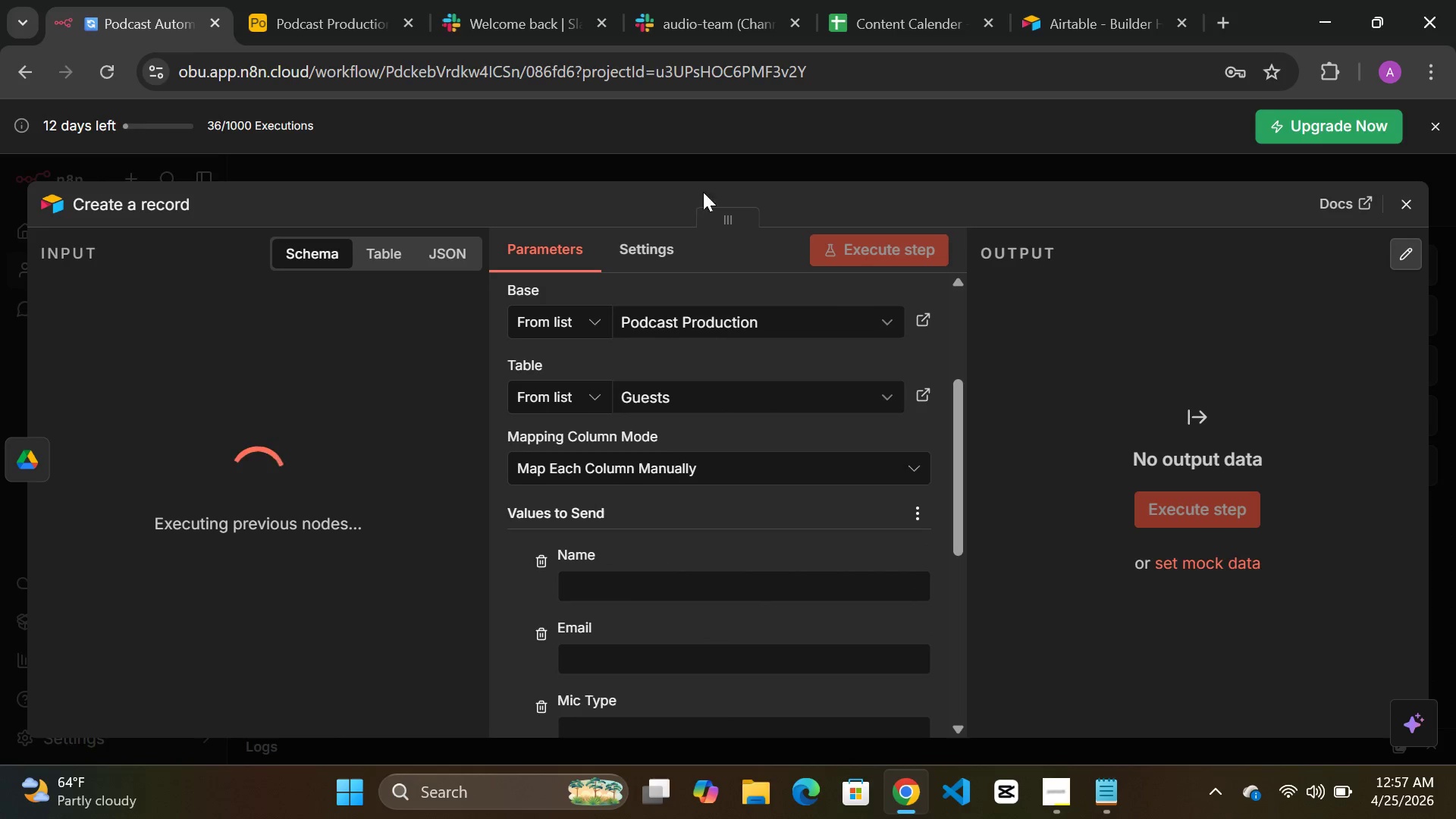 
left_click([632, 161])
 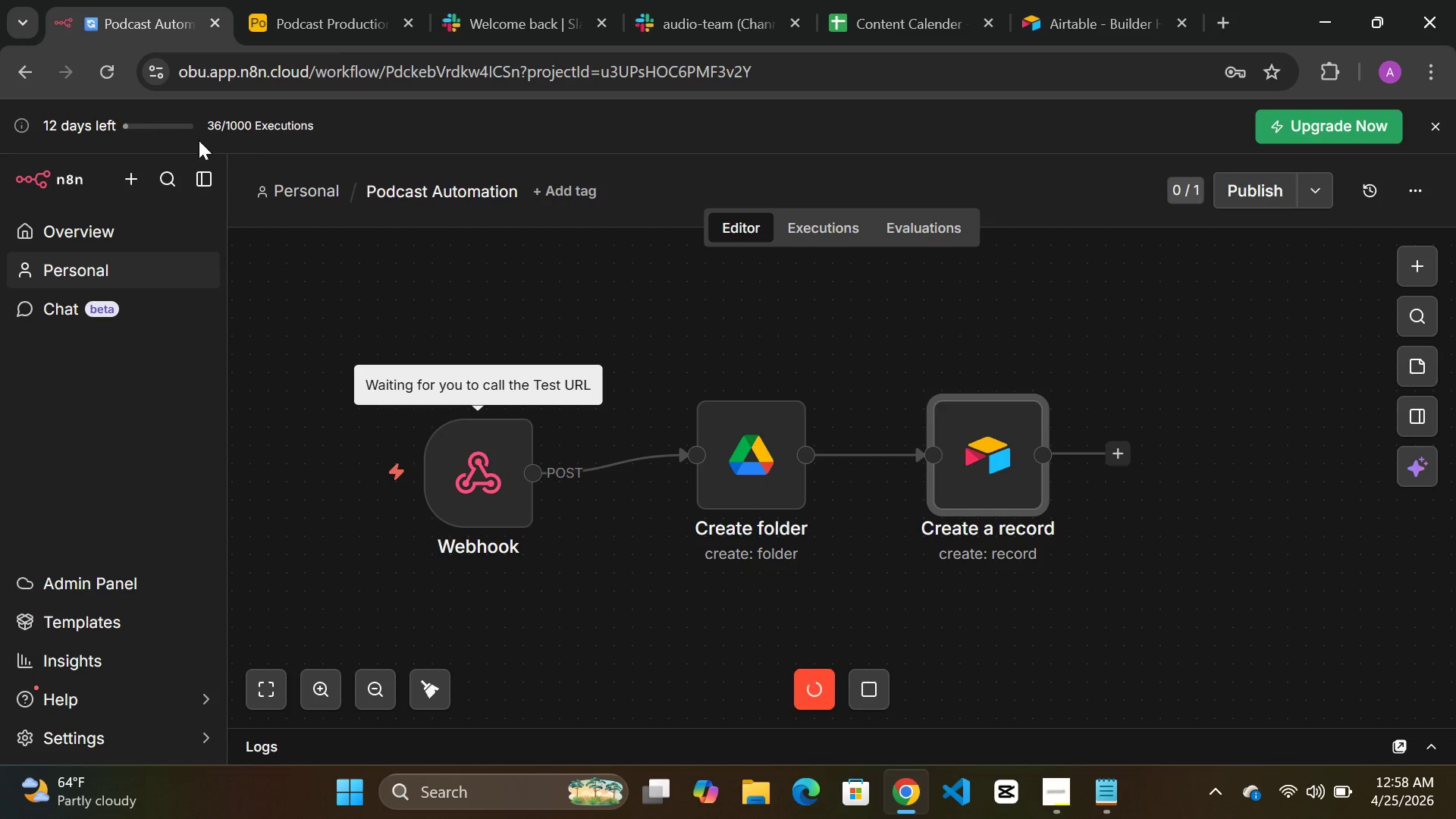 
left_click([109, 80])
 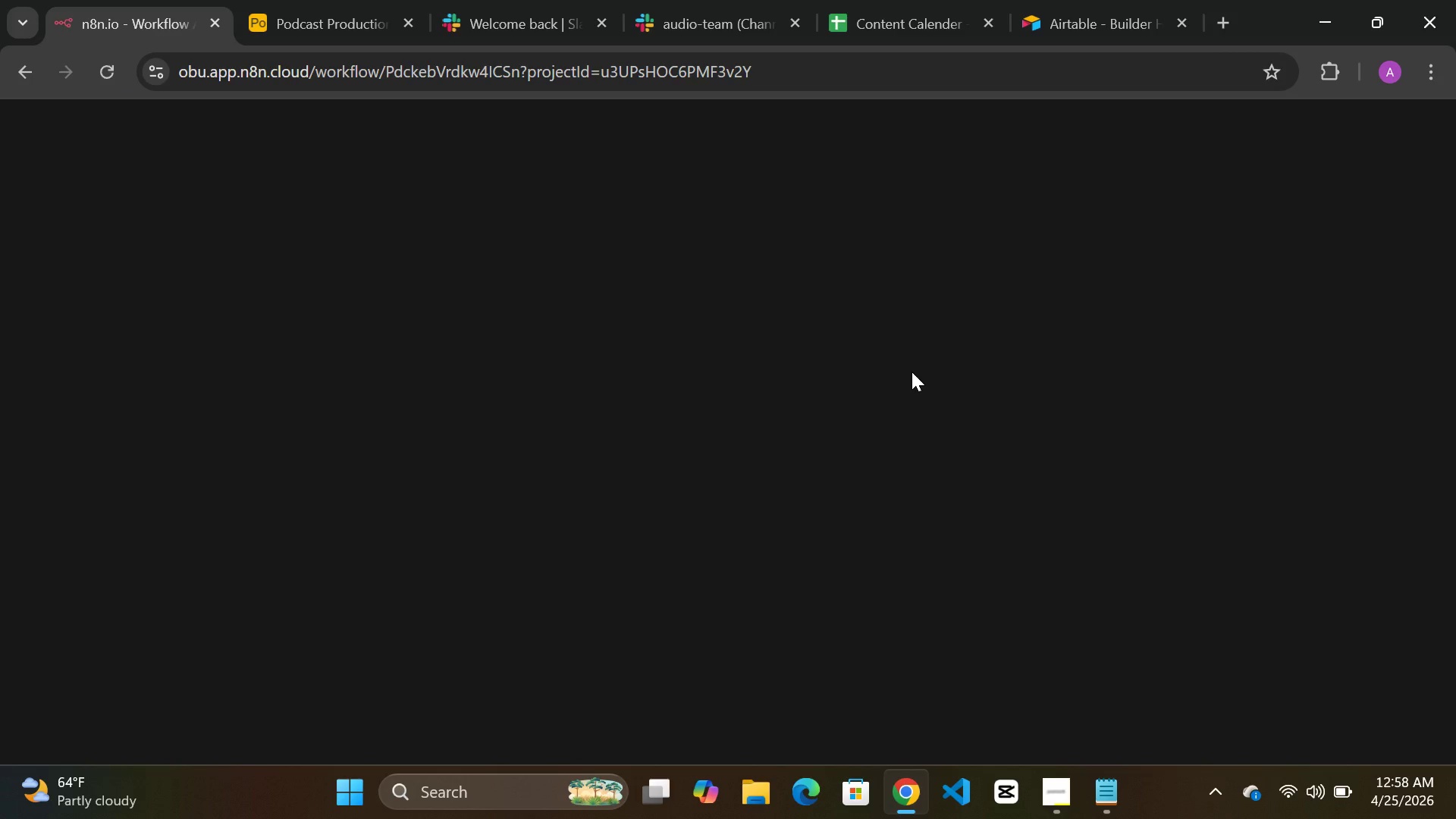 
mouse_move([1032, -27])
 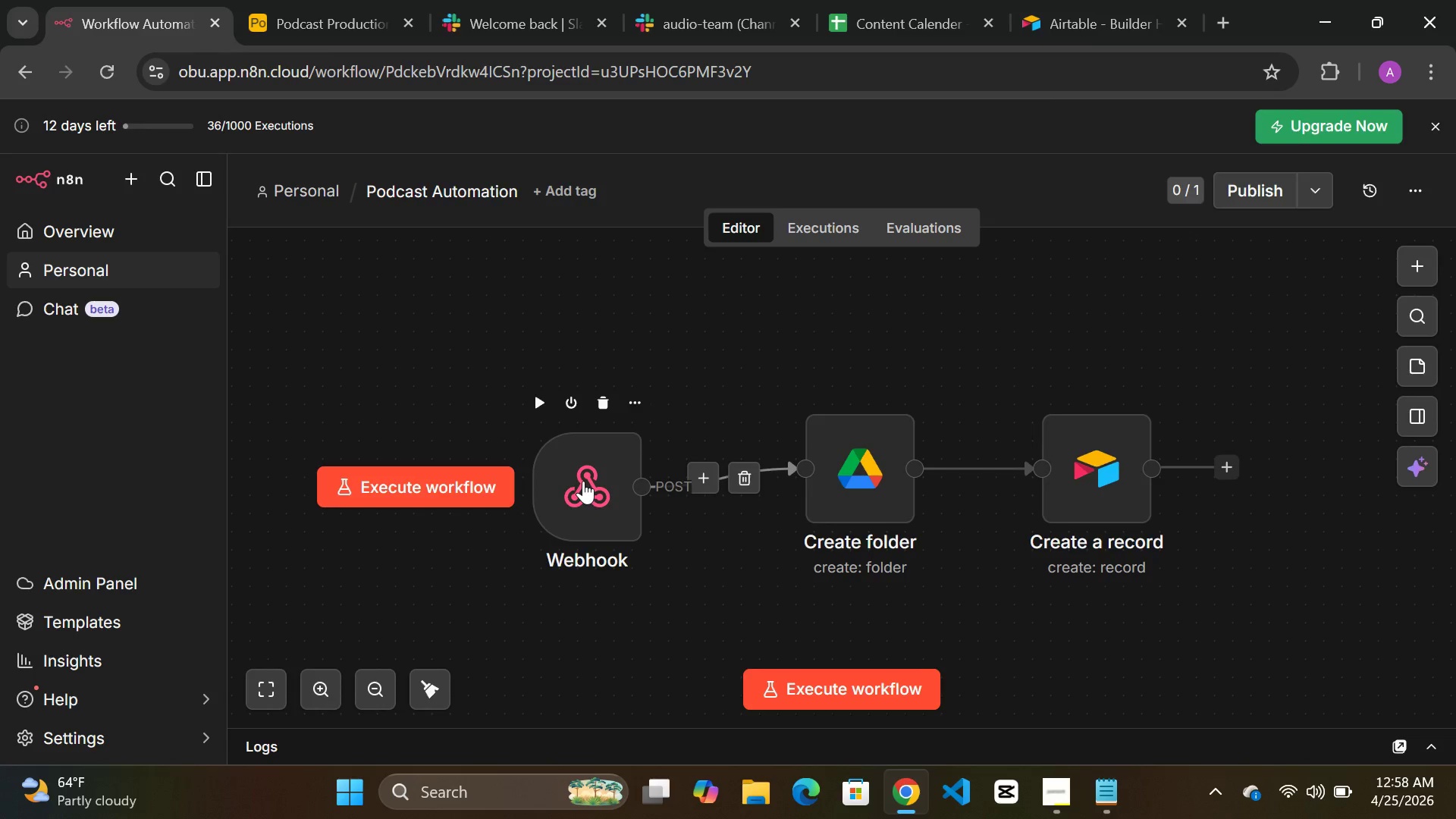 
double_click([578, 481])
 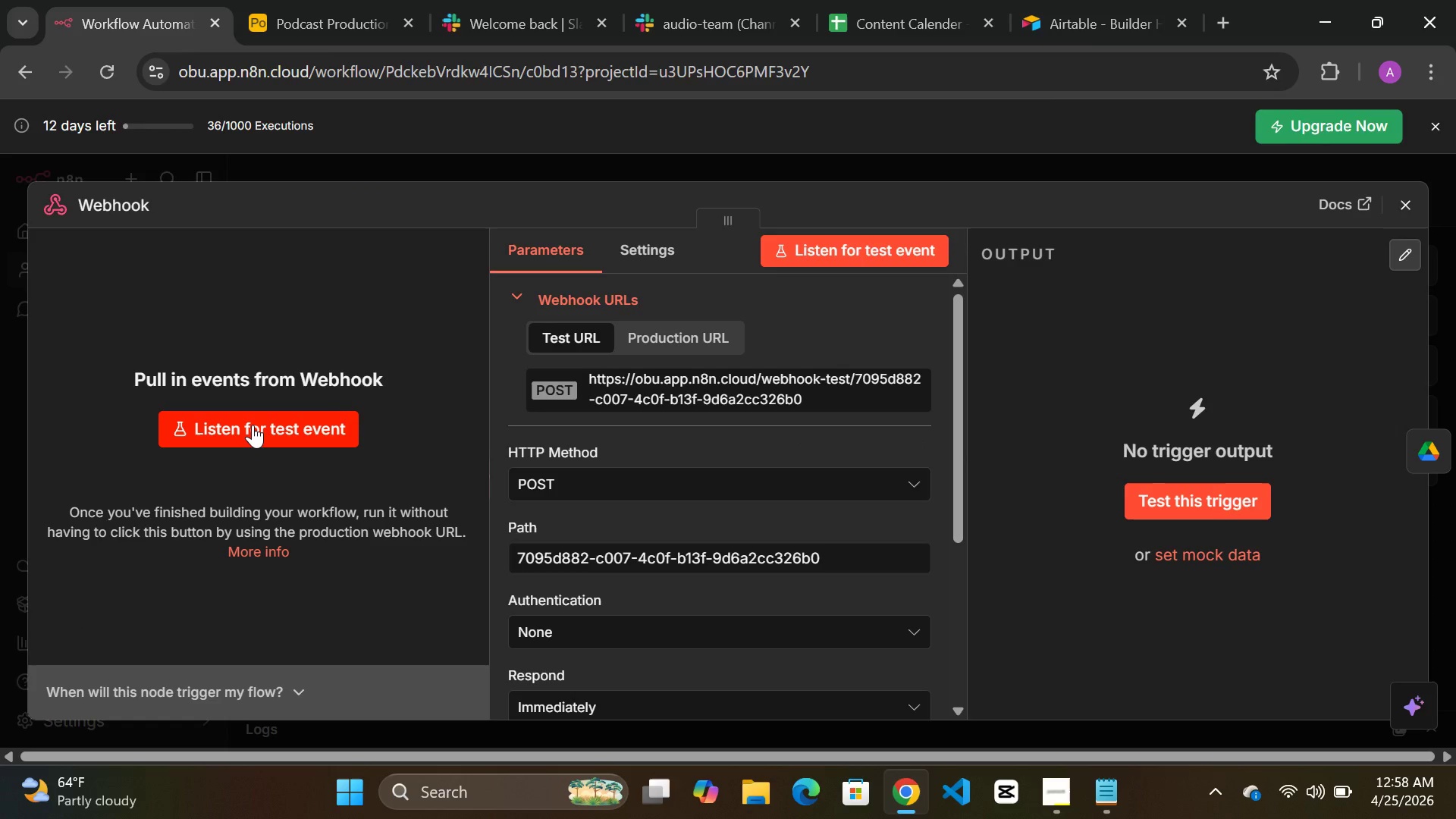 
left_click([237, 425])
 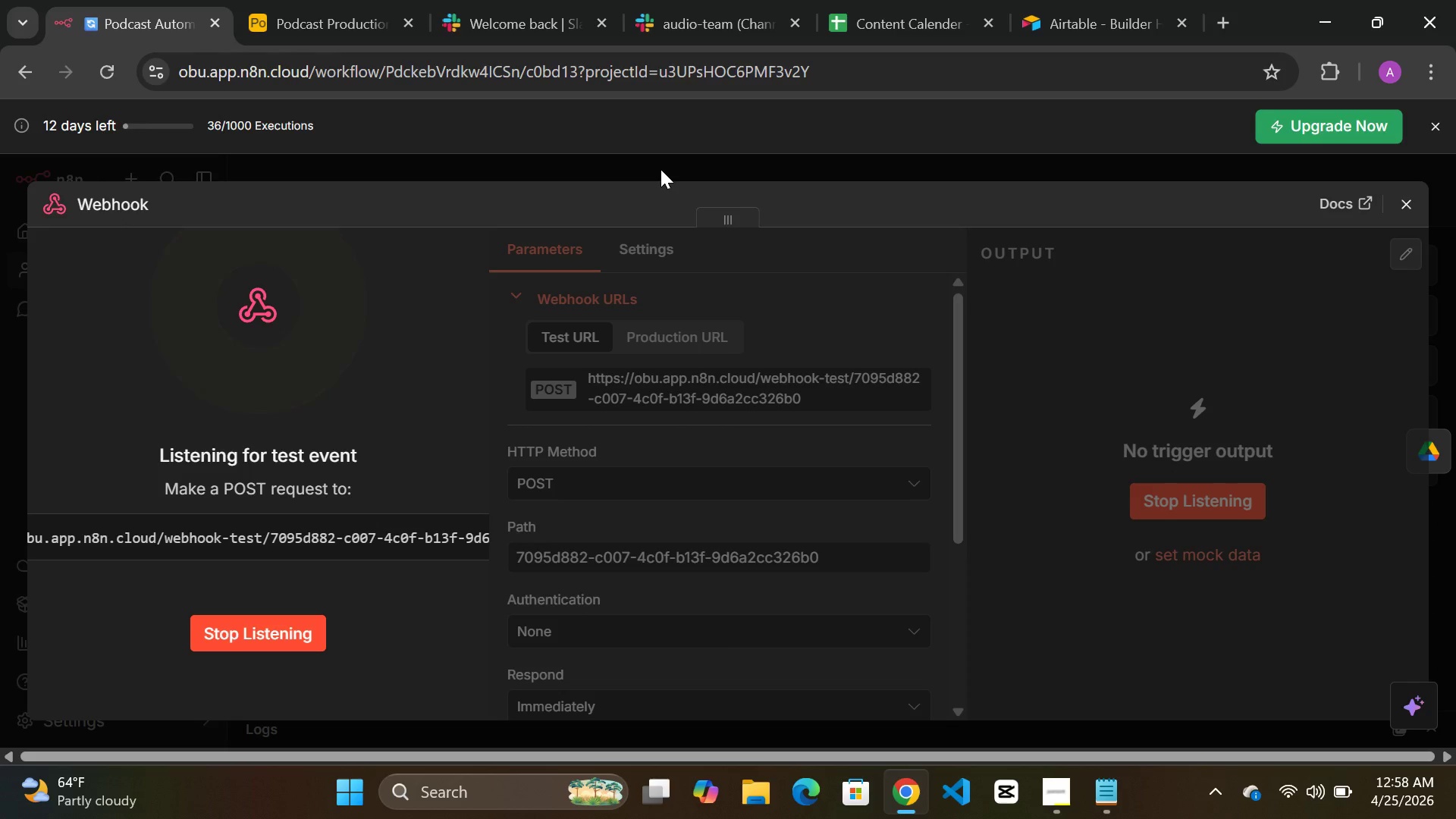 
left_click([661, 169])
 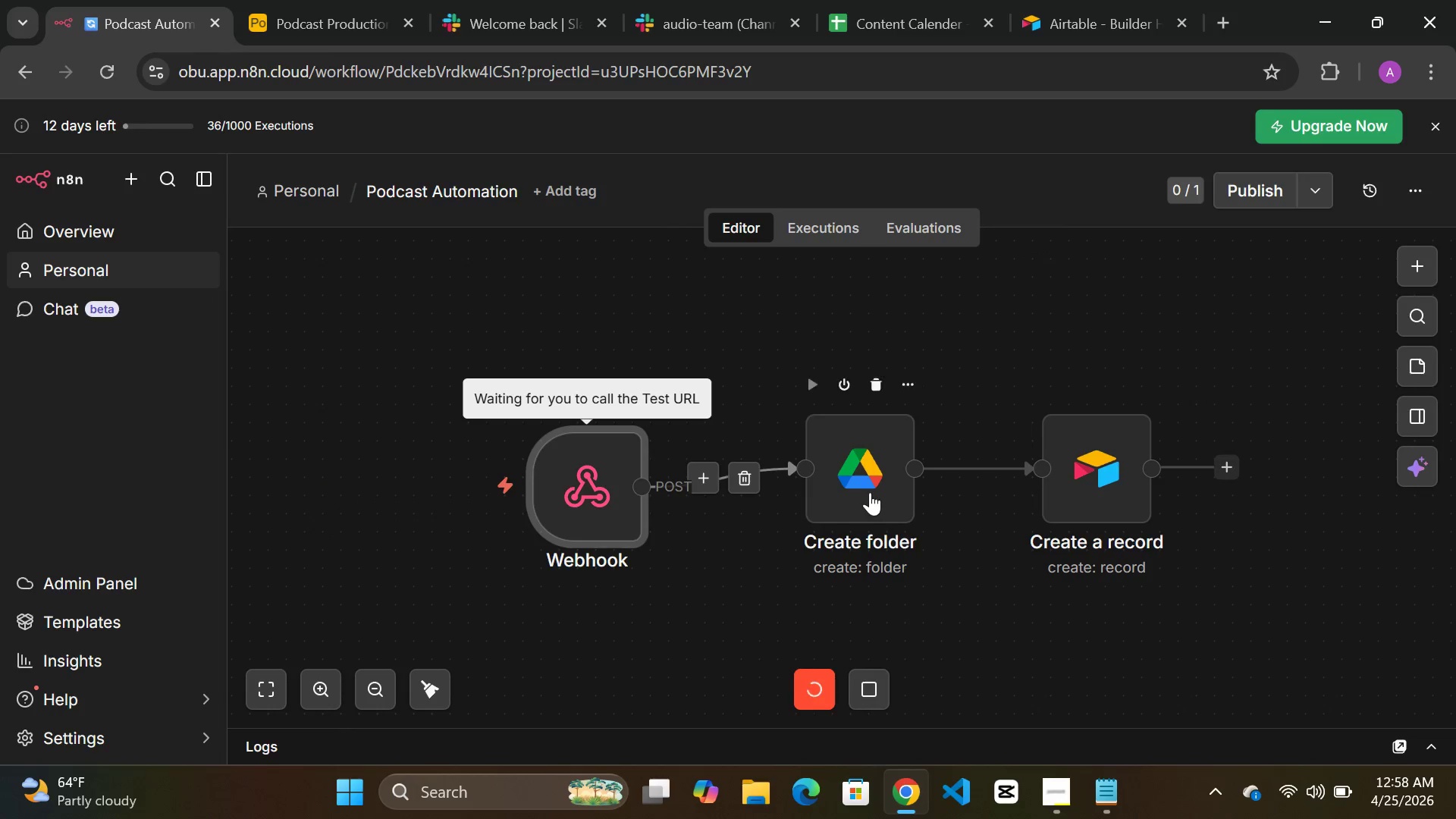 
double_click([867, 492])
 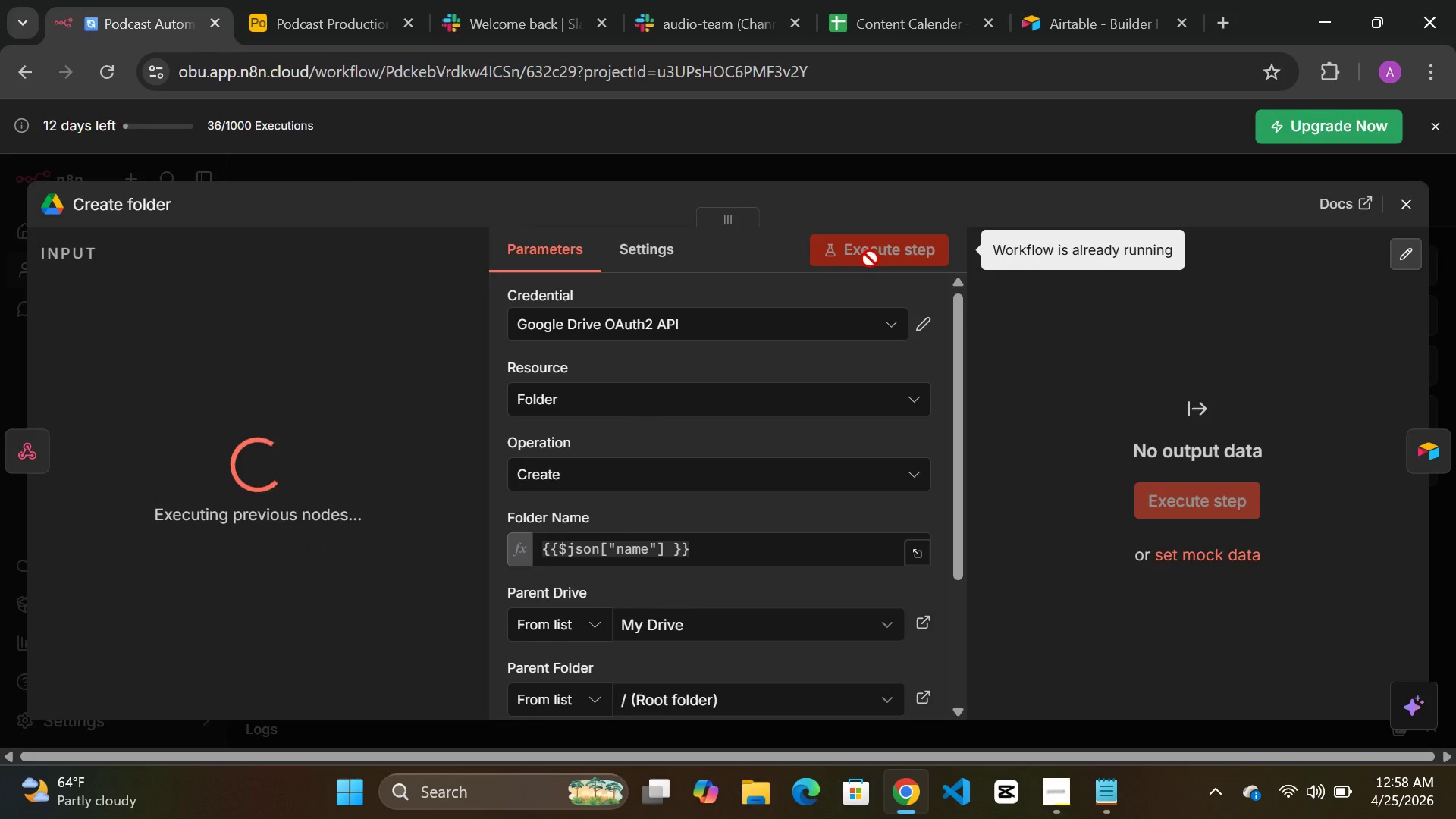 
left_click([870, 259])
 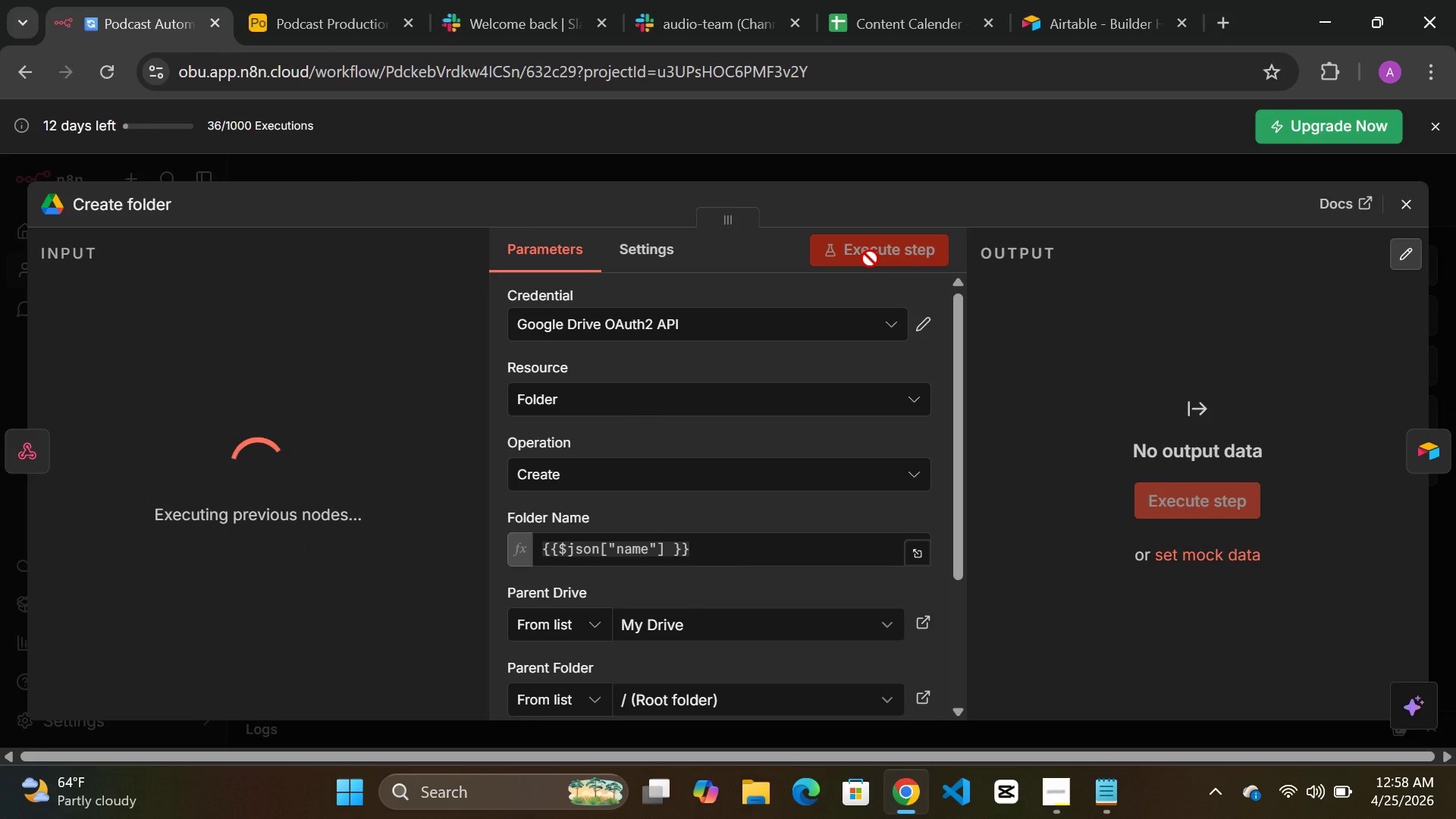 
double_click([870, 259])
 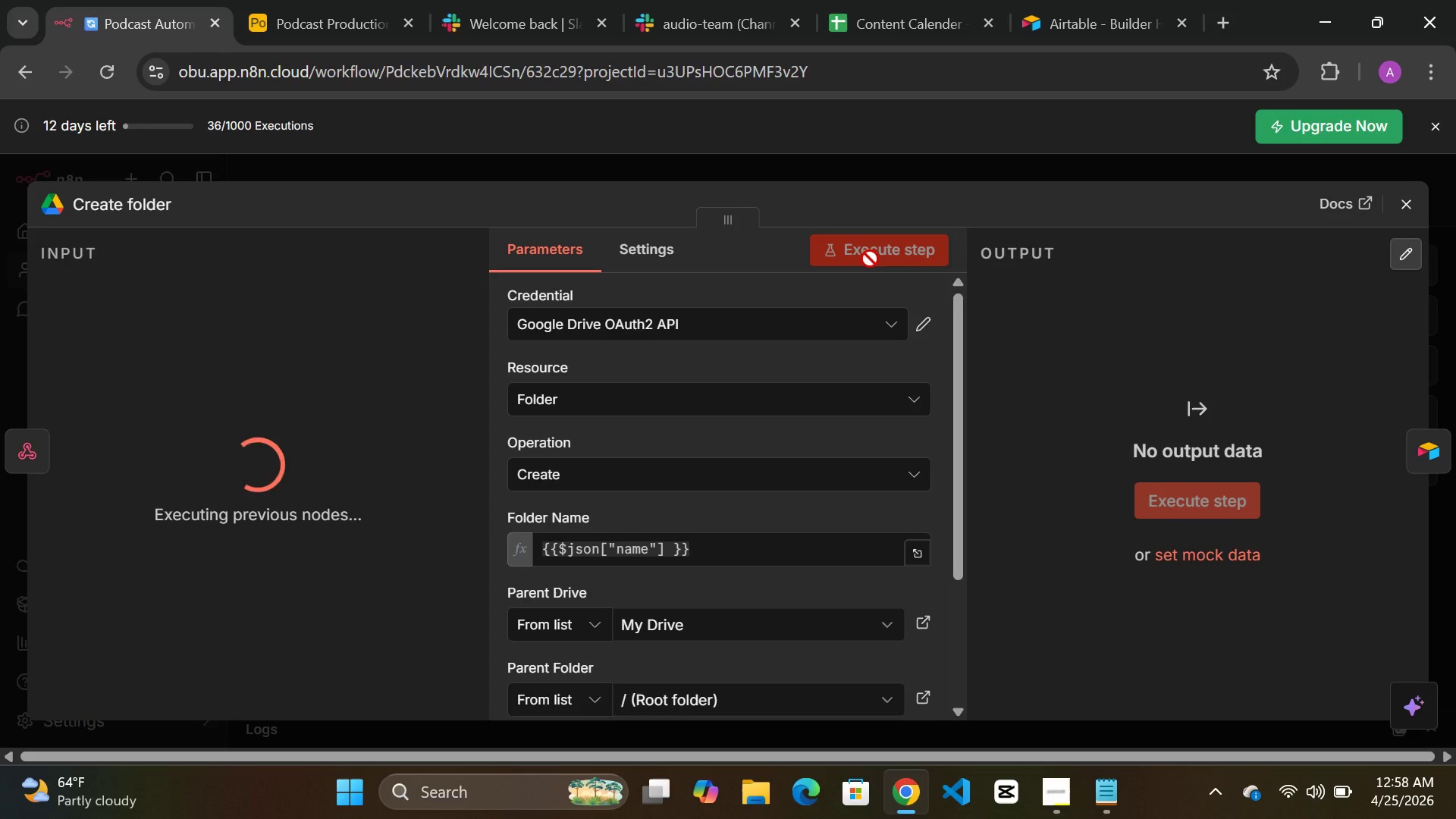 
wait(13.55)
 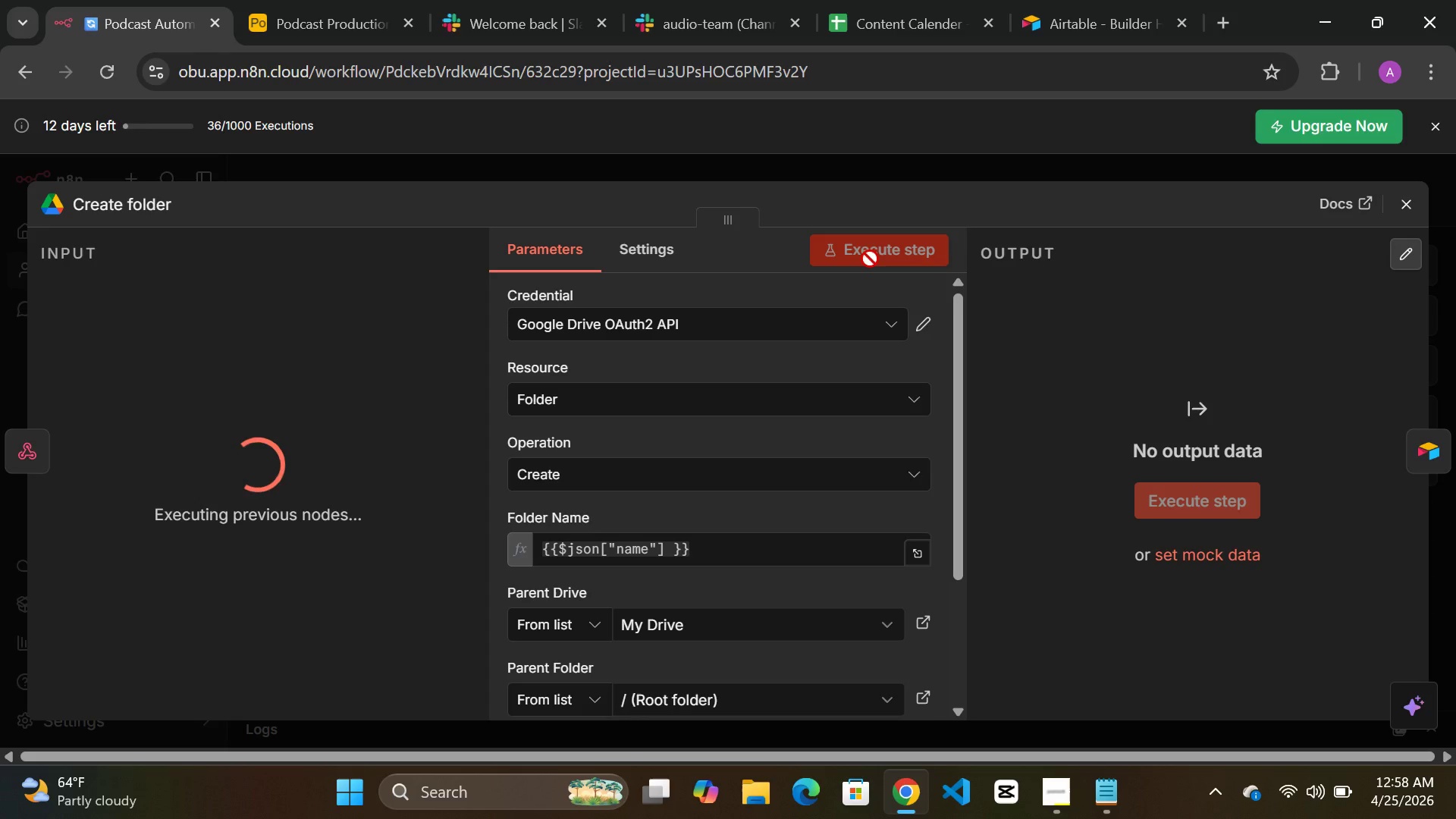 
scroll: coordinate [844, 457], scroll_direction: down, amount: 1.0
 